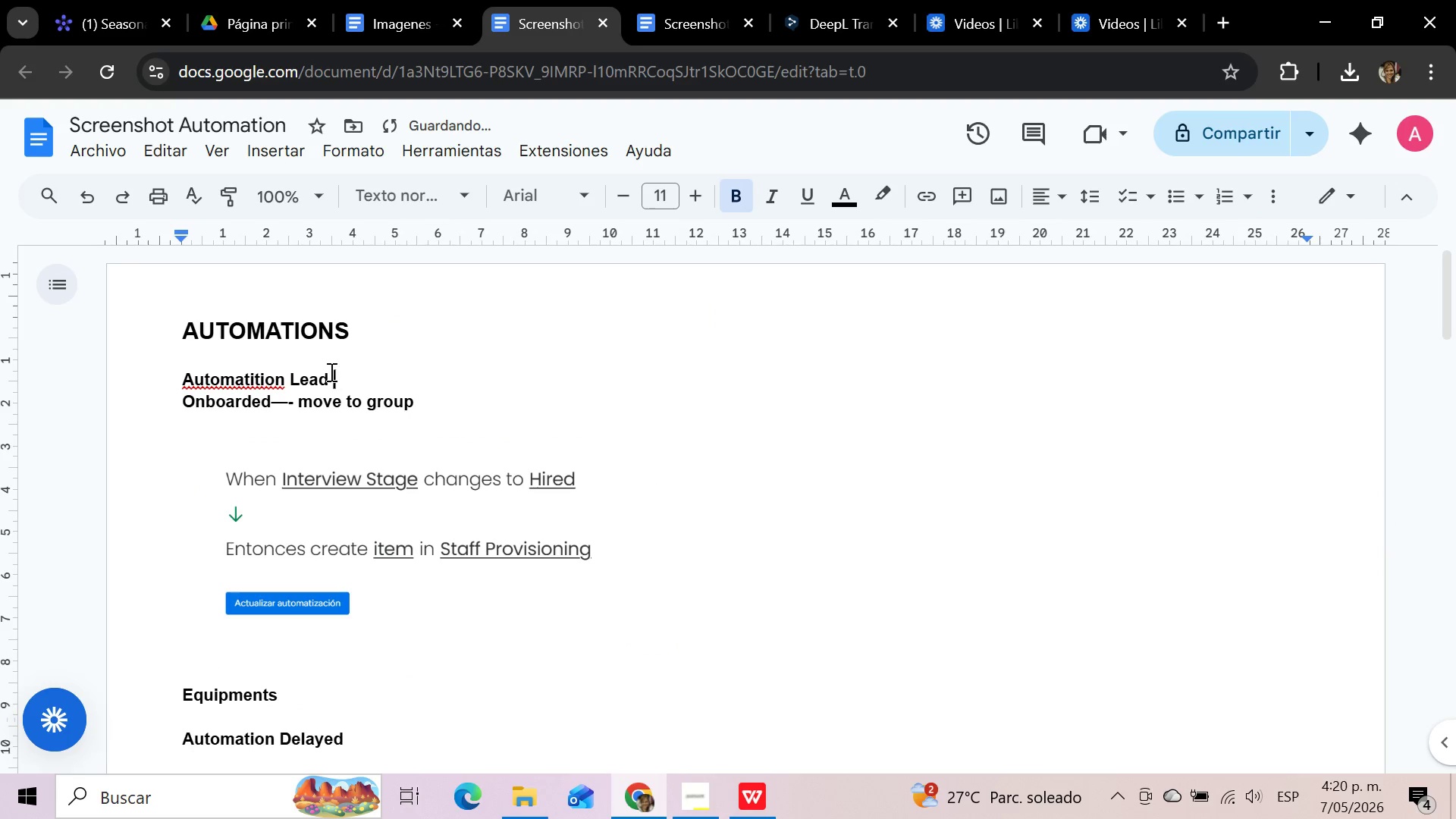 
left_click([330, 372])
 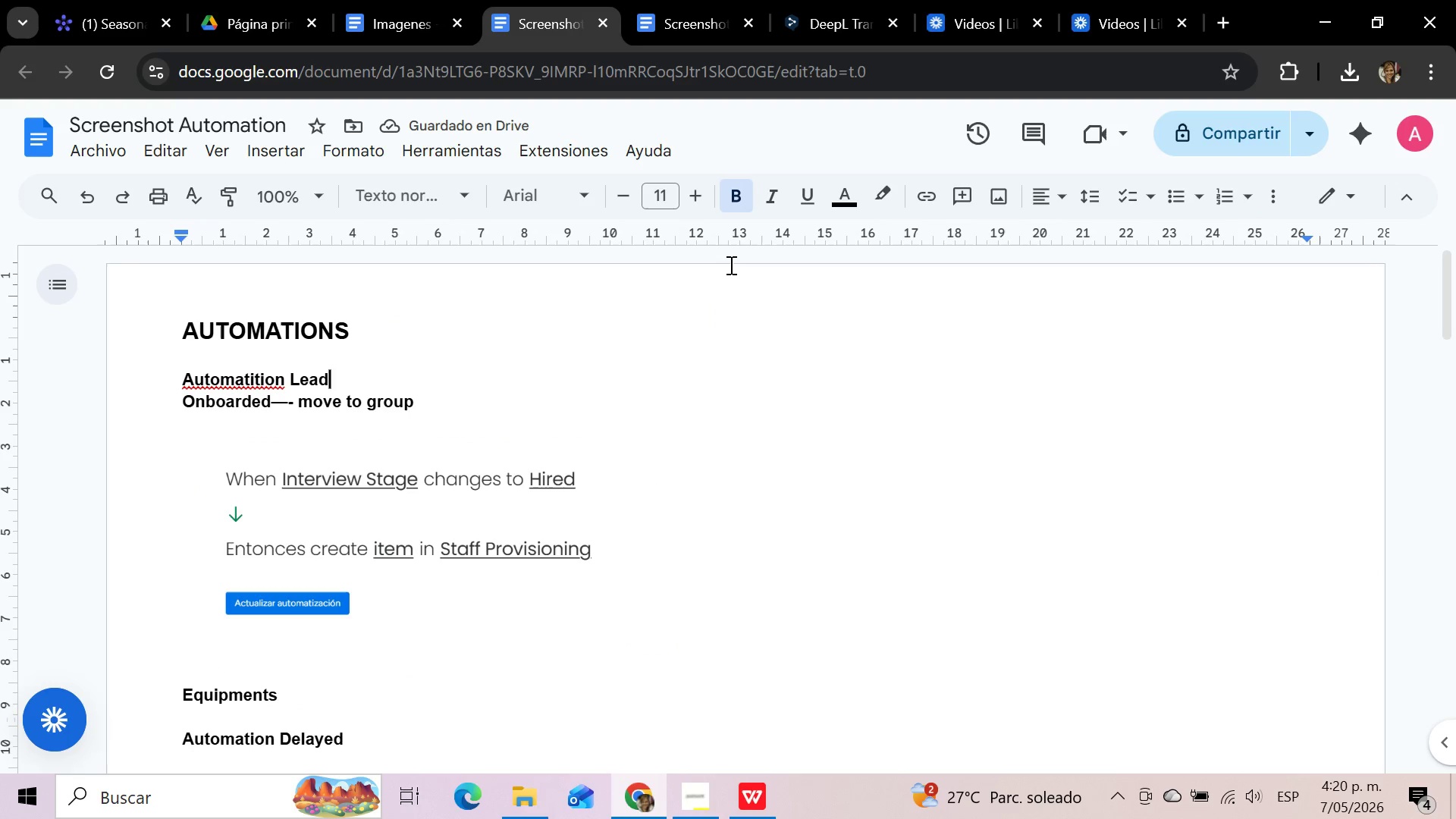 
key(Backspace)
key(Backspace)
key(Backspace)
key(Backspace)
type(Seasonal Recrui)
 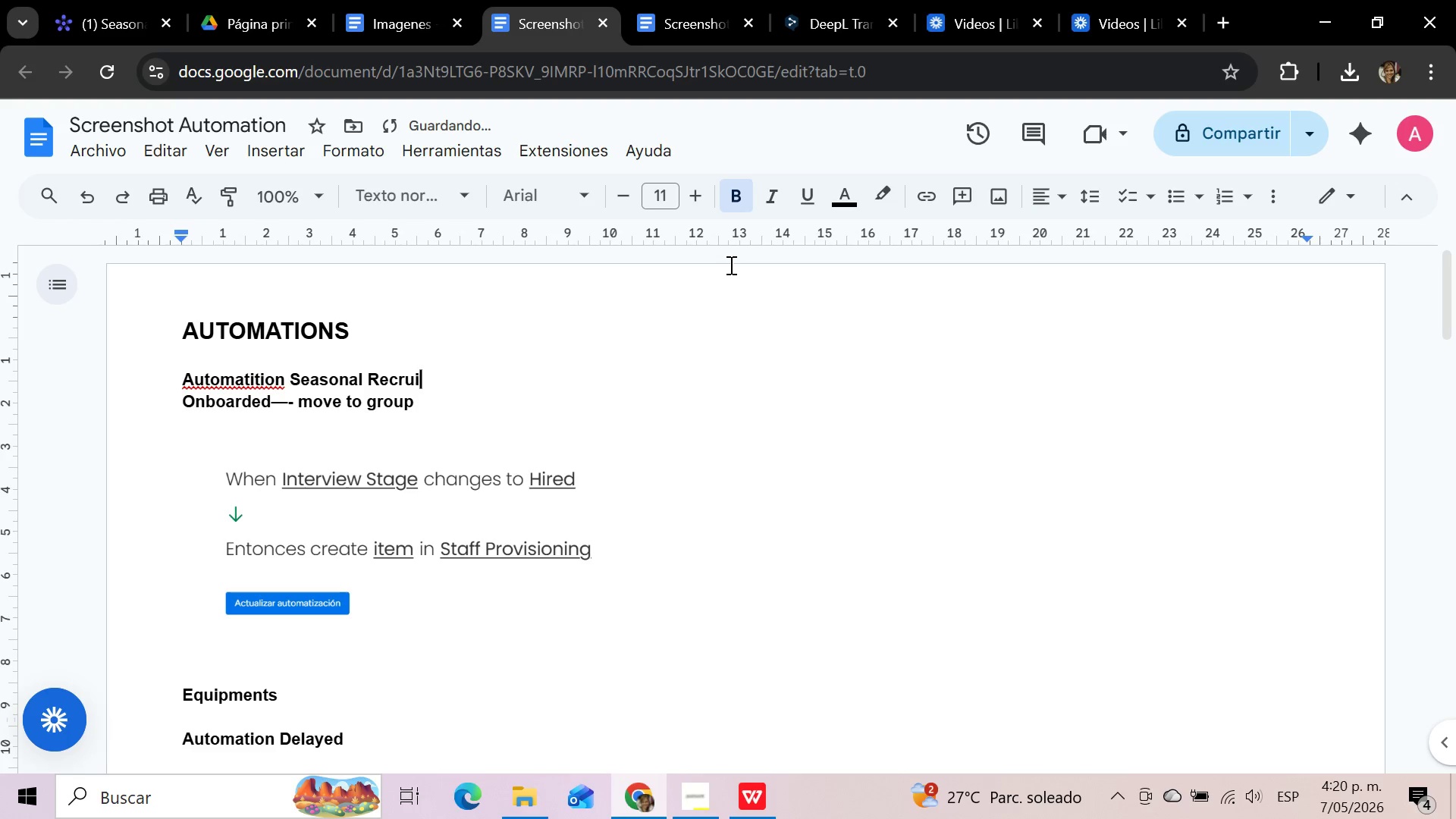 
type(ment)
 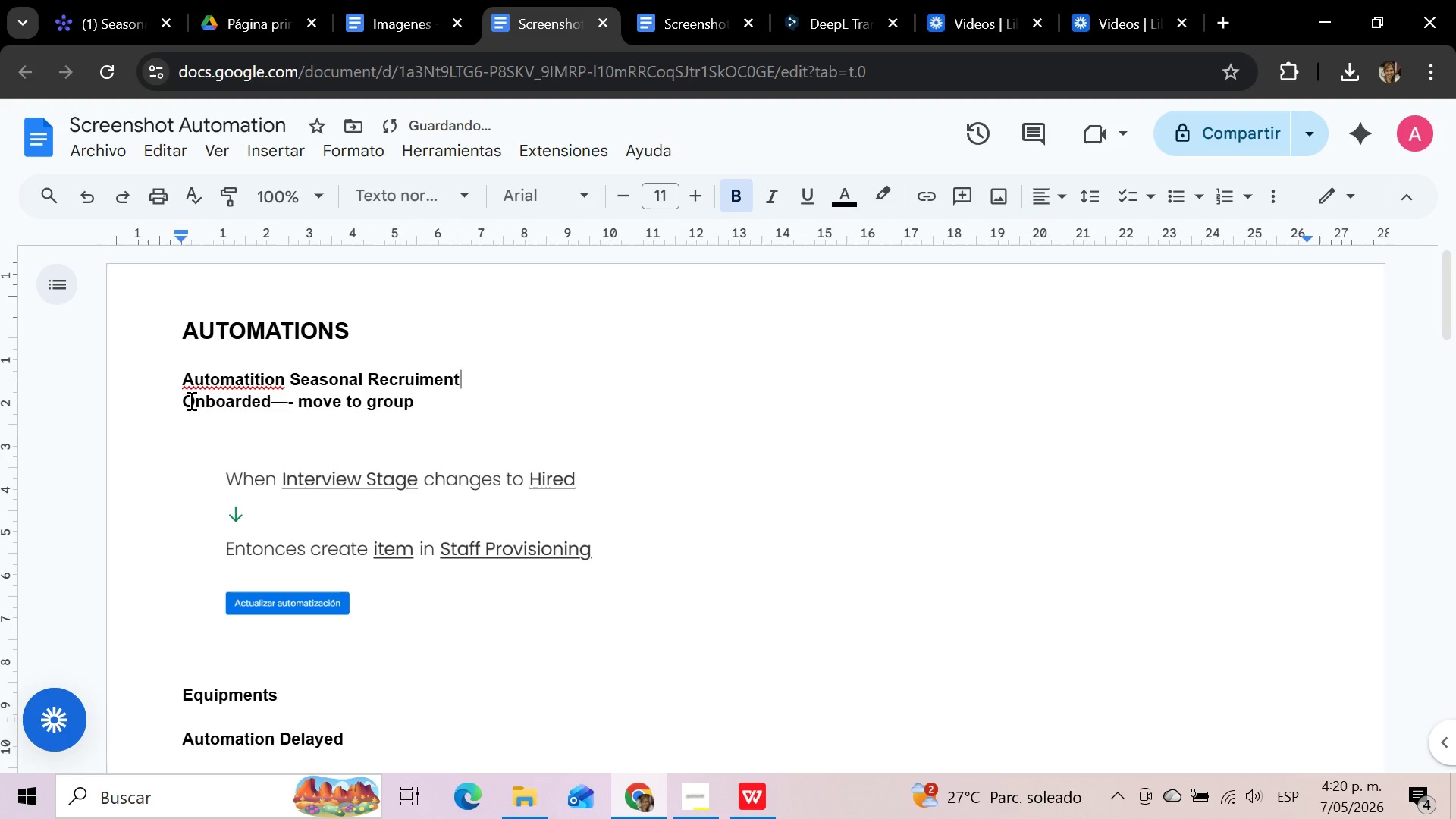 
left_click_drag(start_coordinate=[184, 400], to_coordinate=[440, 406])
 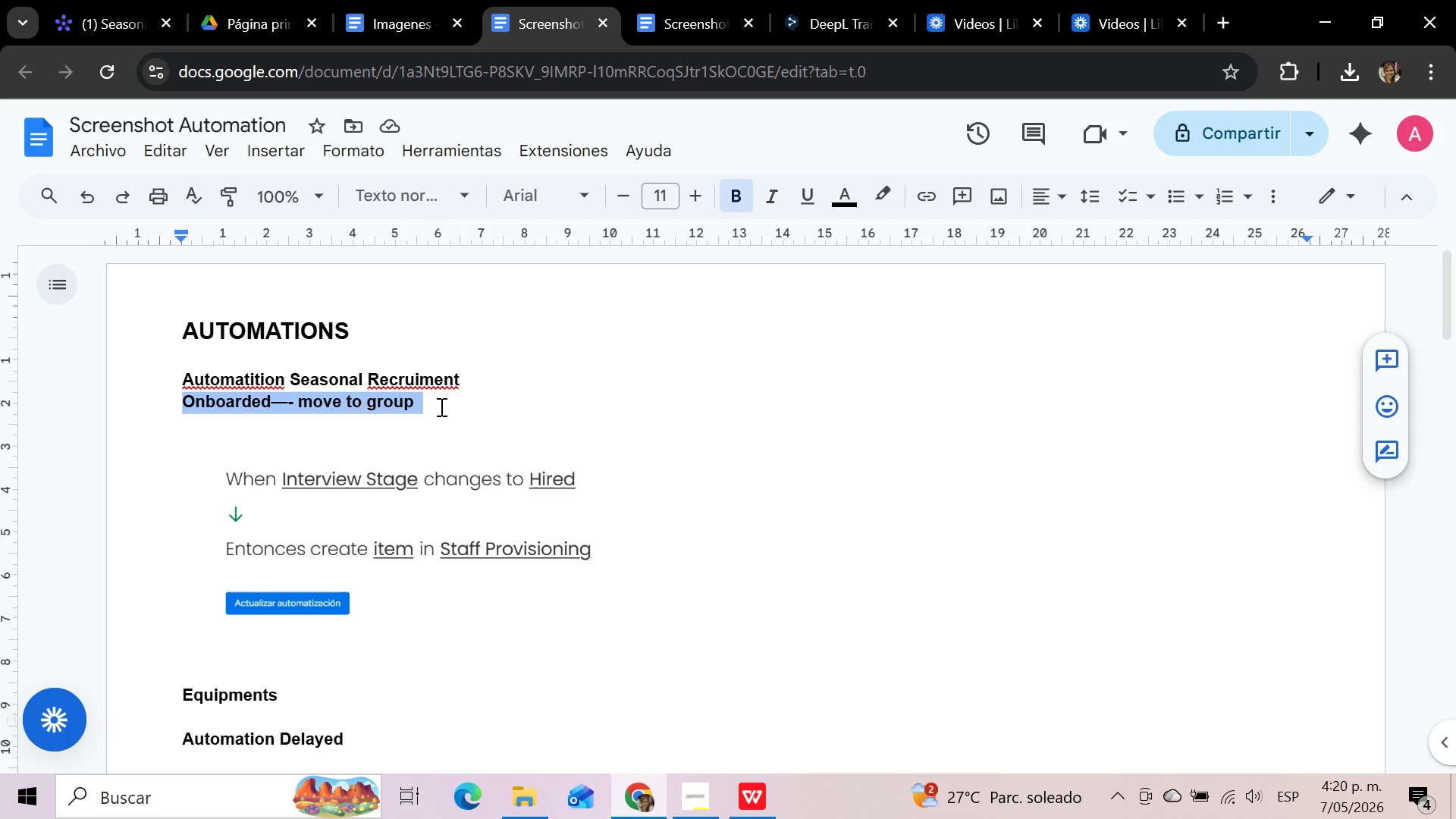 
type(Gire)
key(Backspace)
key(Backspace)
key(Backspace)
key(Backspace)
type(Hired____ Cr)
key(Backspace)
type(reate item)
 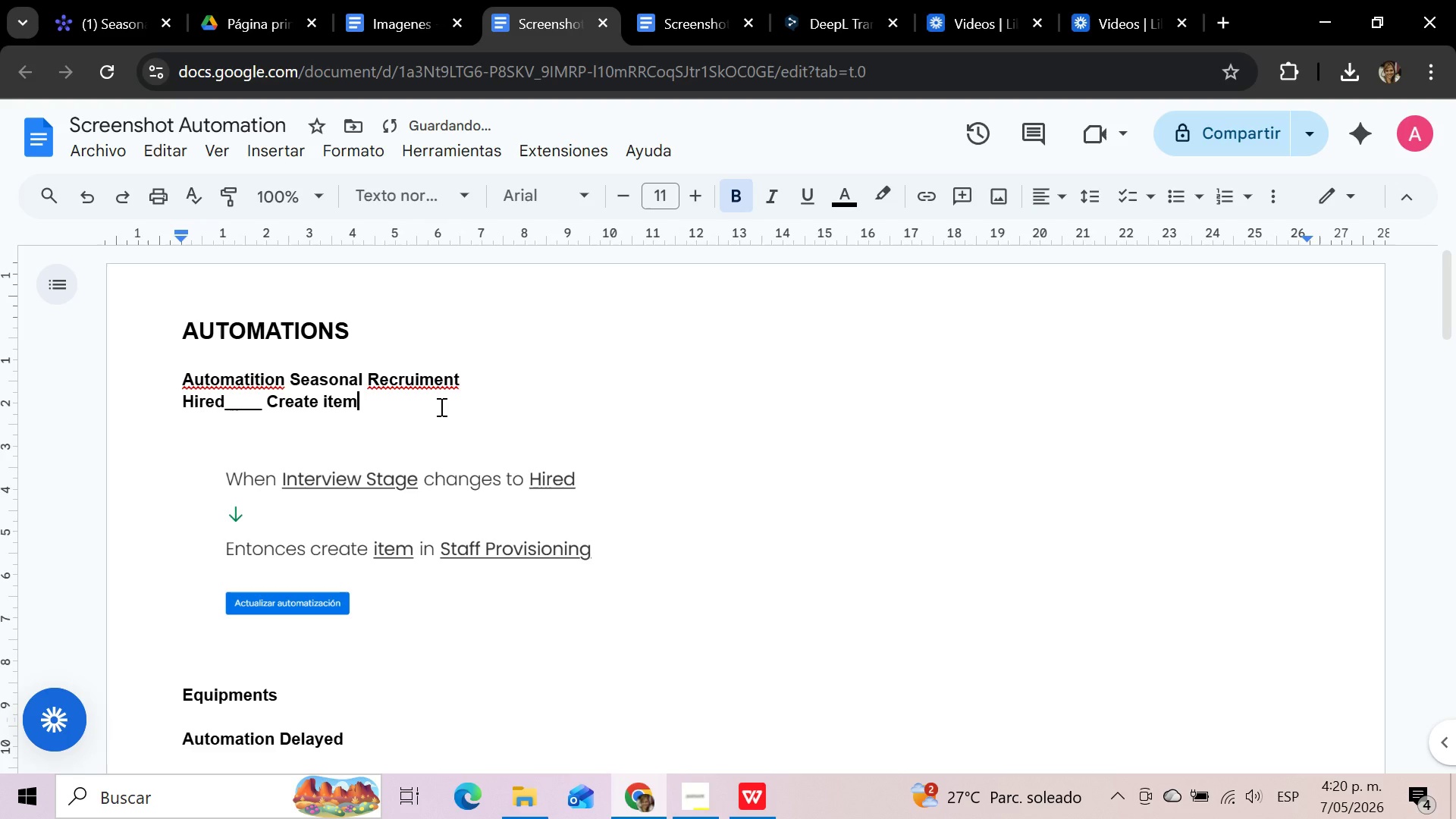 
wait(6.31)
 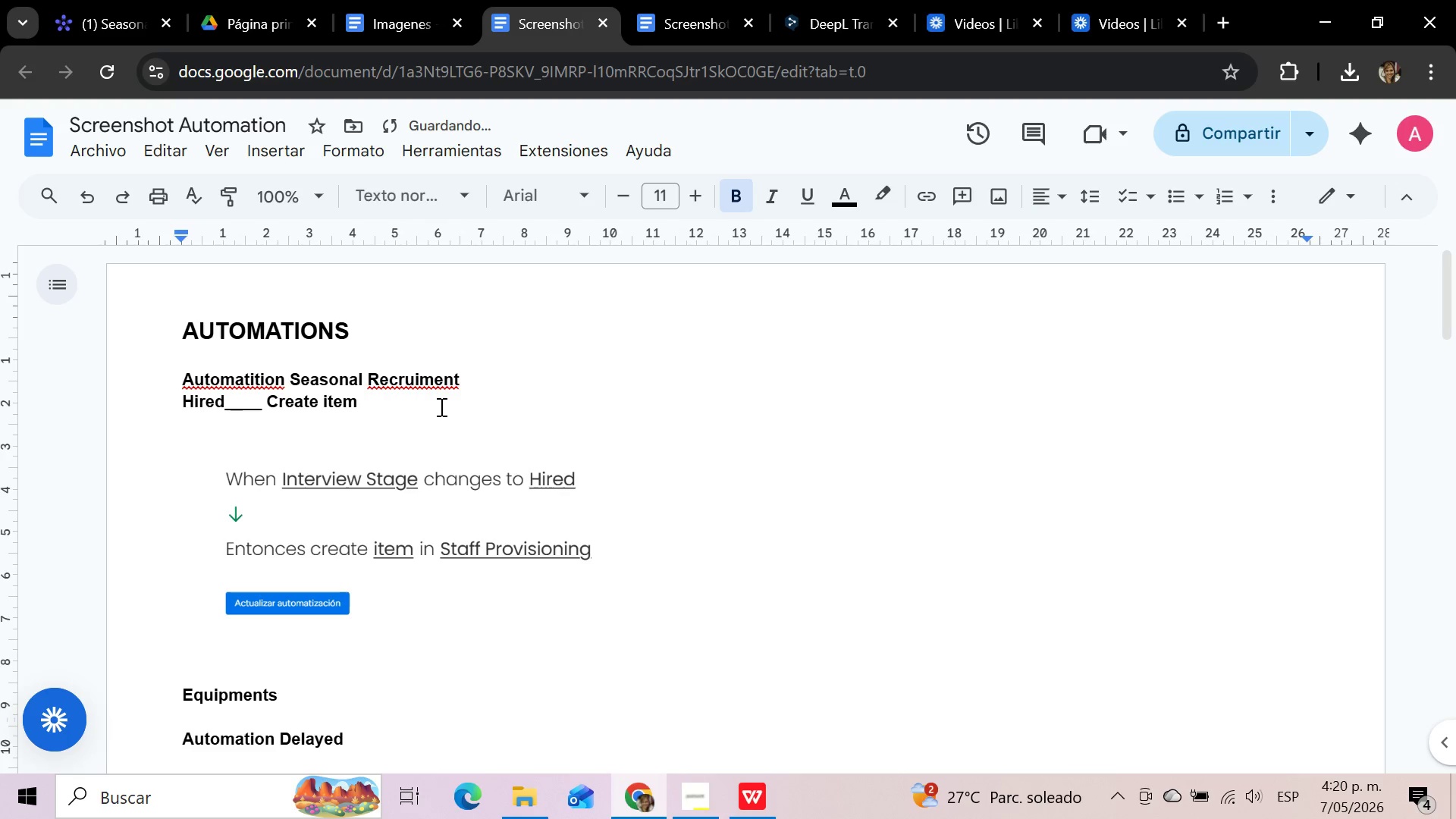 
left_click([811, 494])
 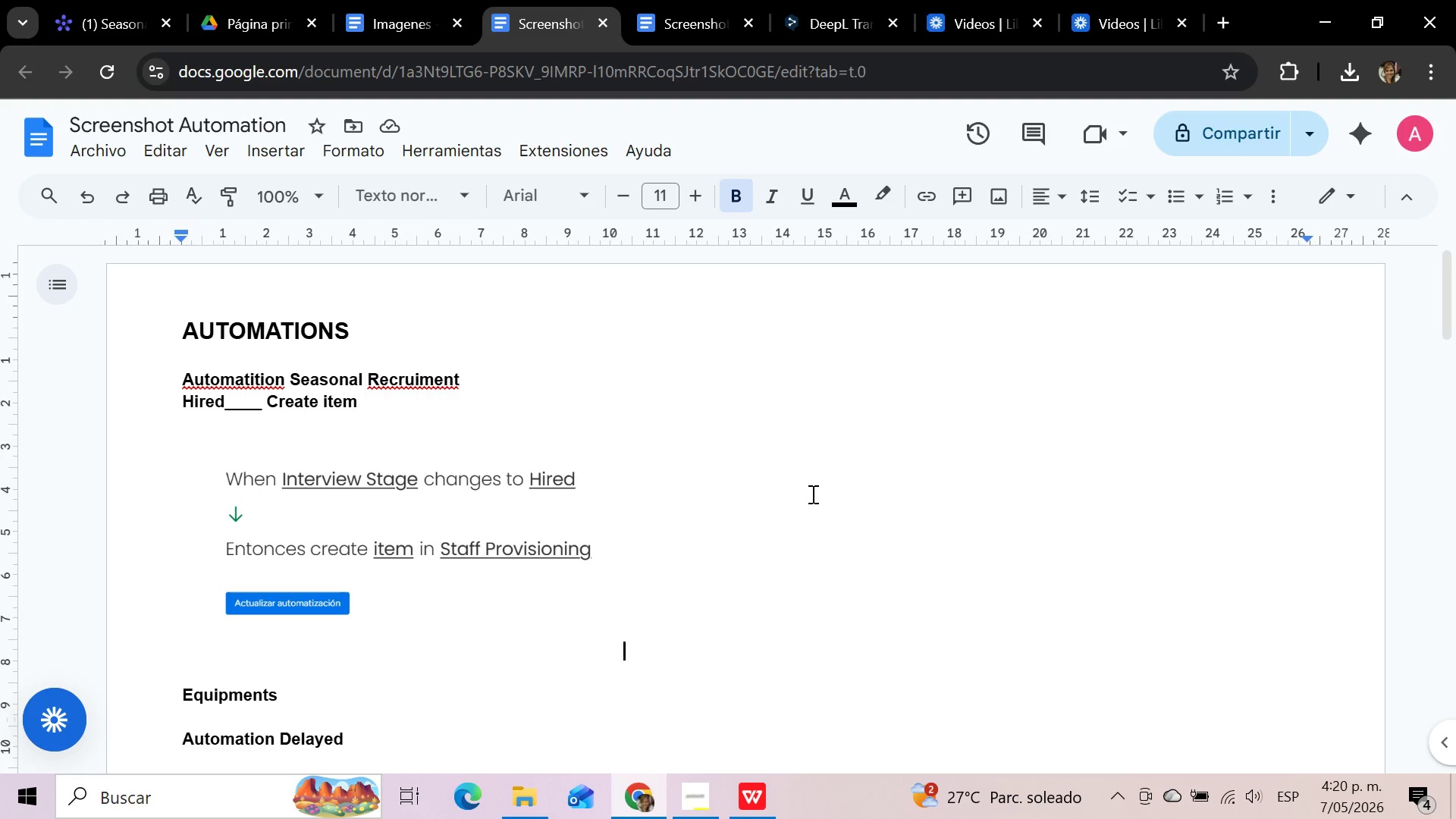 
wait(6.83)
 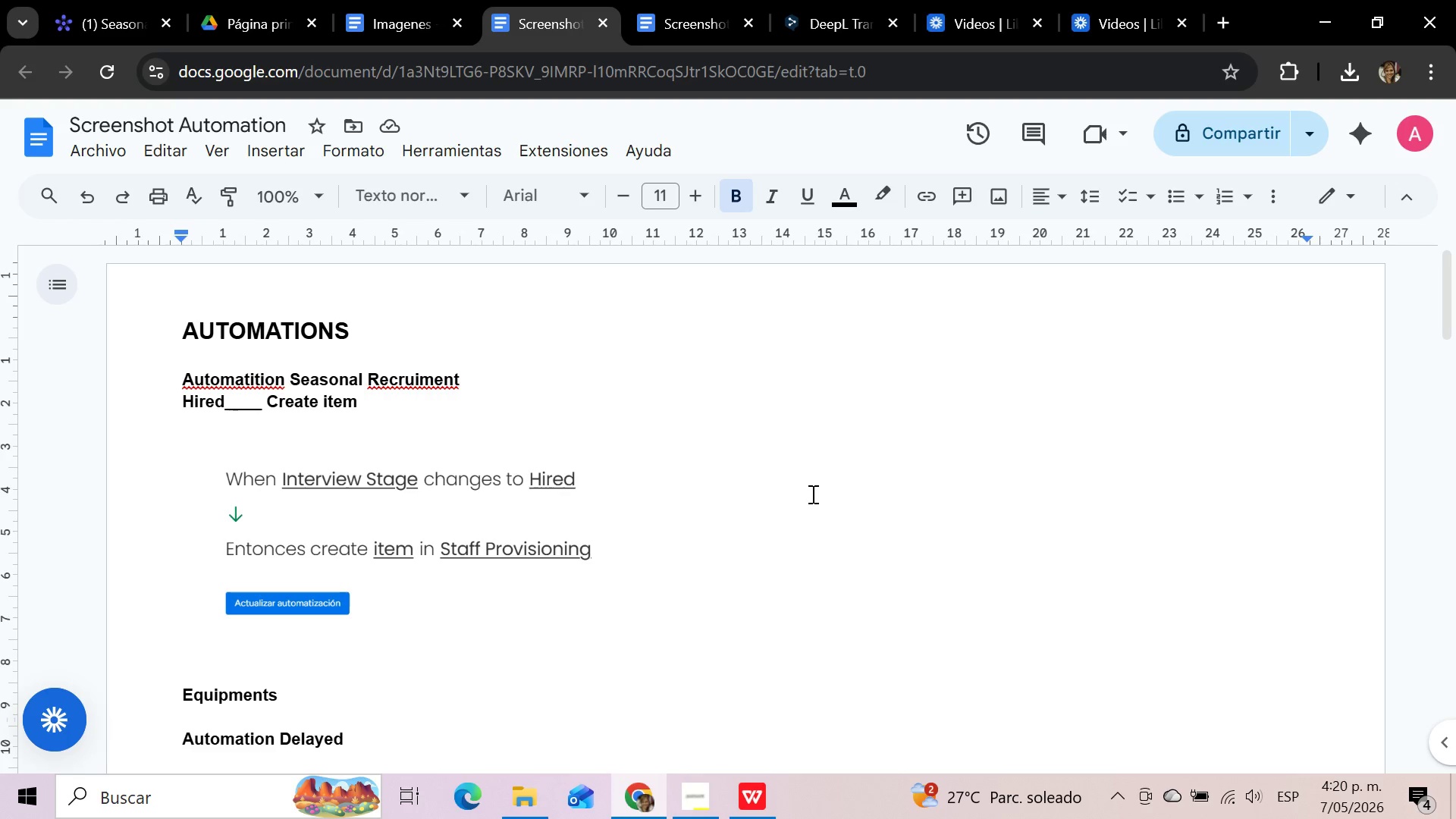 
scroll: coordinate [811, 494], scroll_direction: down, amount: 2.0
 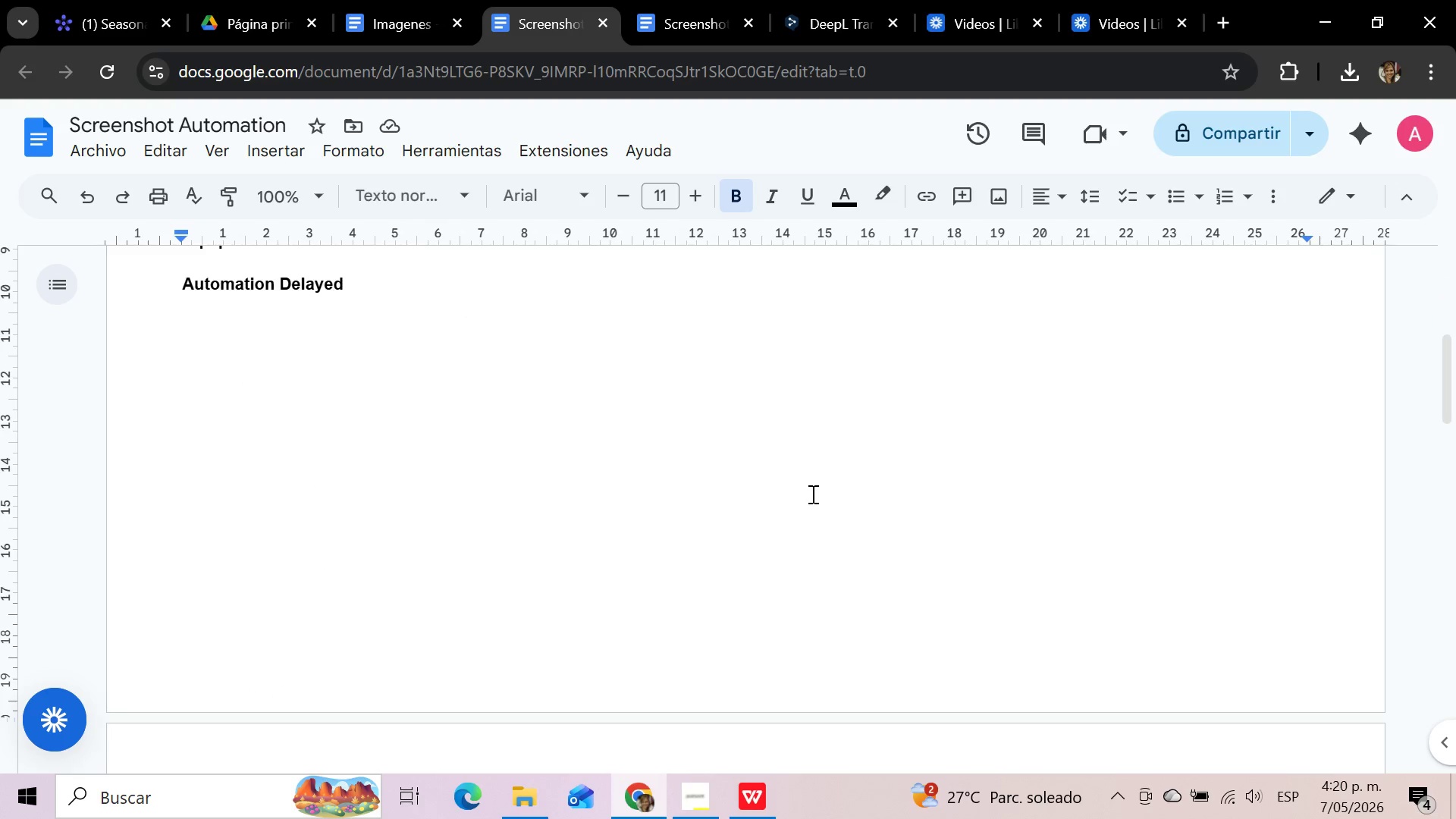 
scroll: coordinate [811, 494], scroll_direction: up, amount: 1.0
 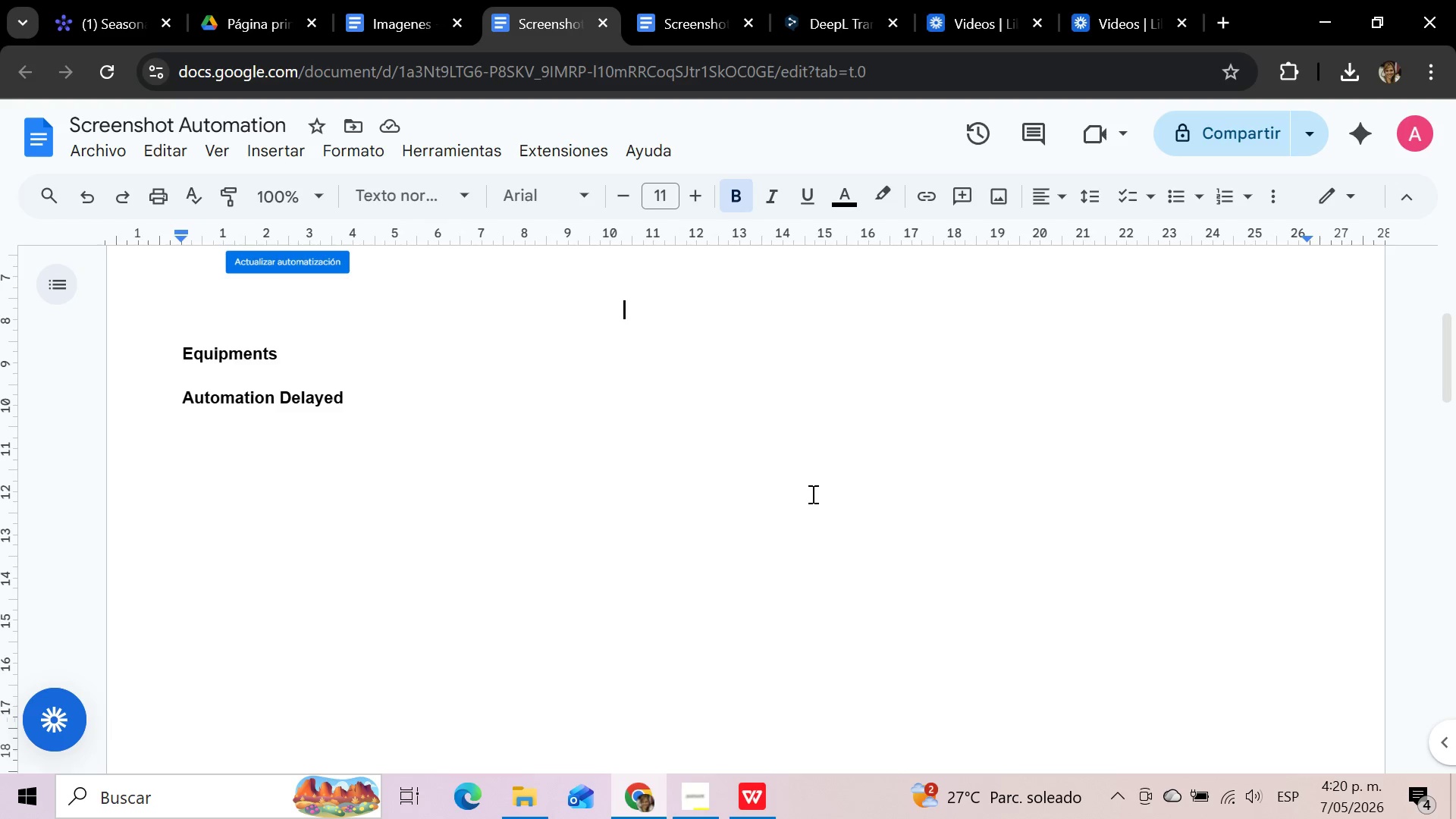 
wait(5.84)
 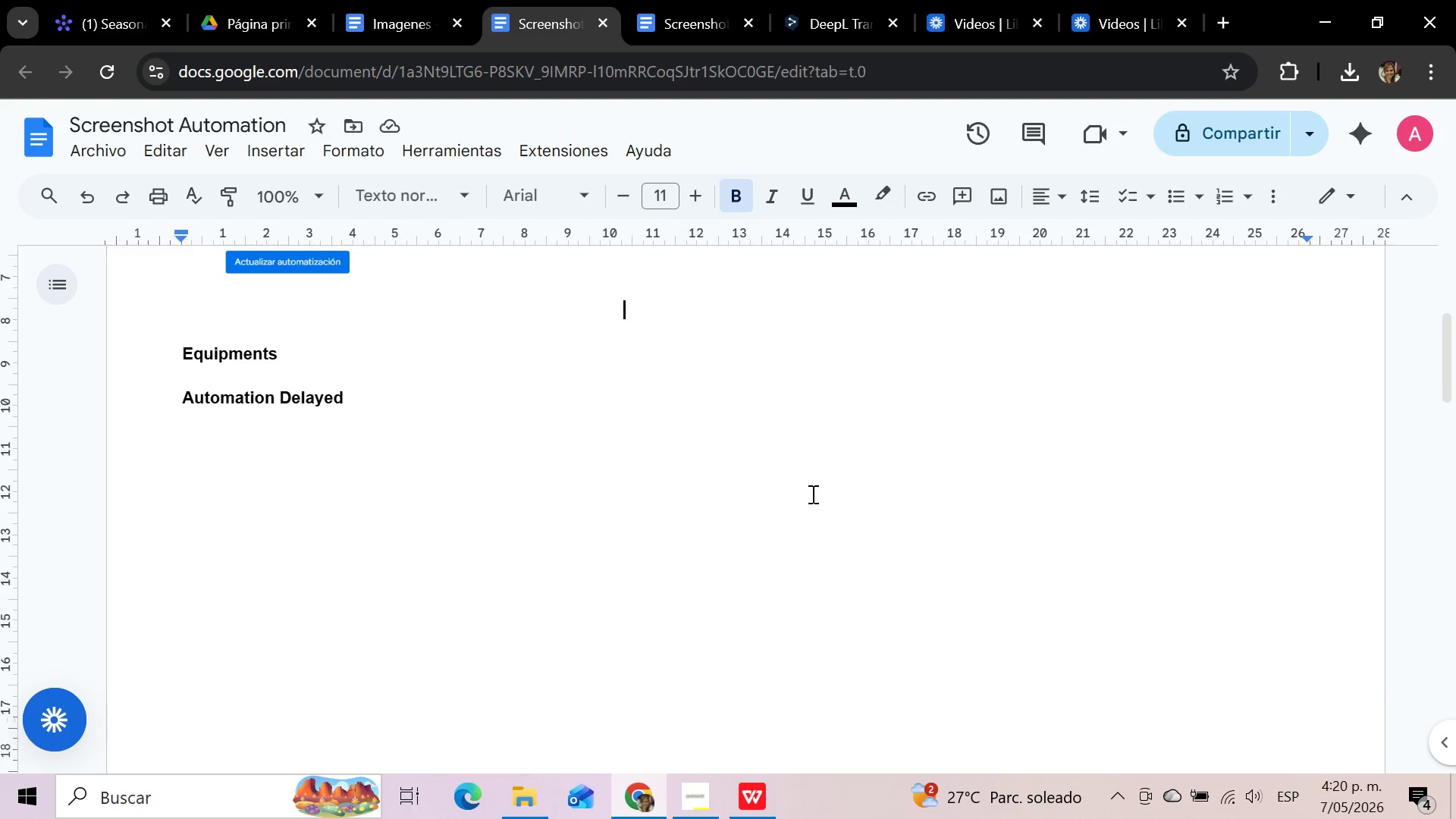 
left_click([356, 403])
 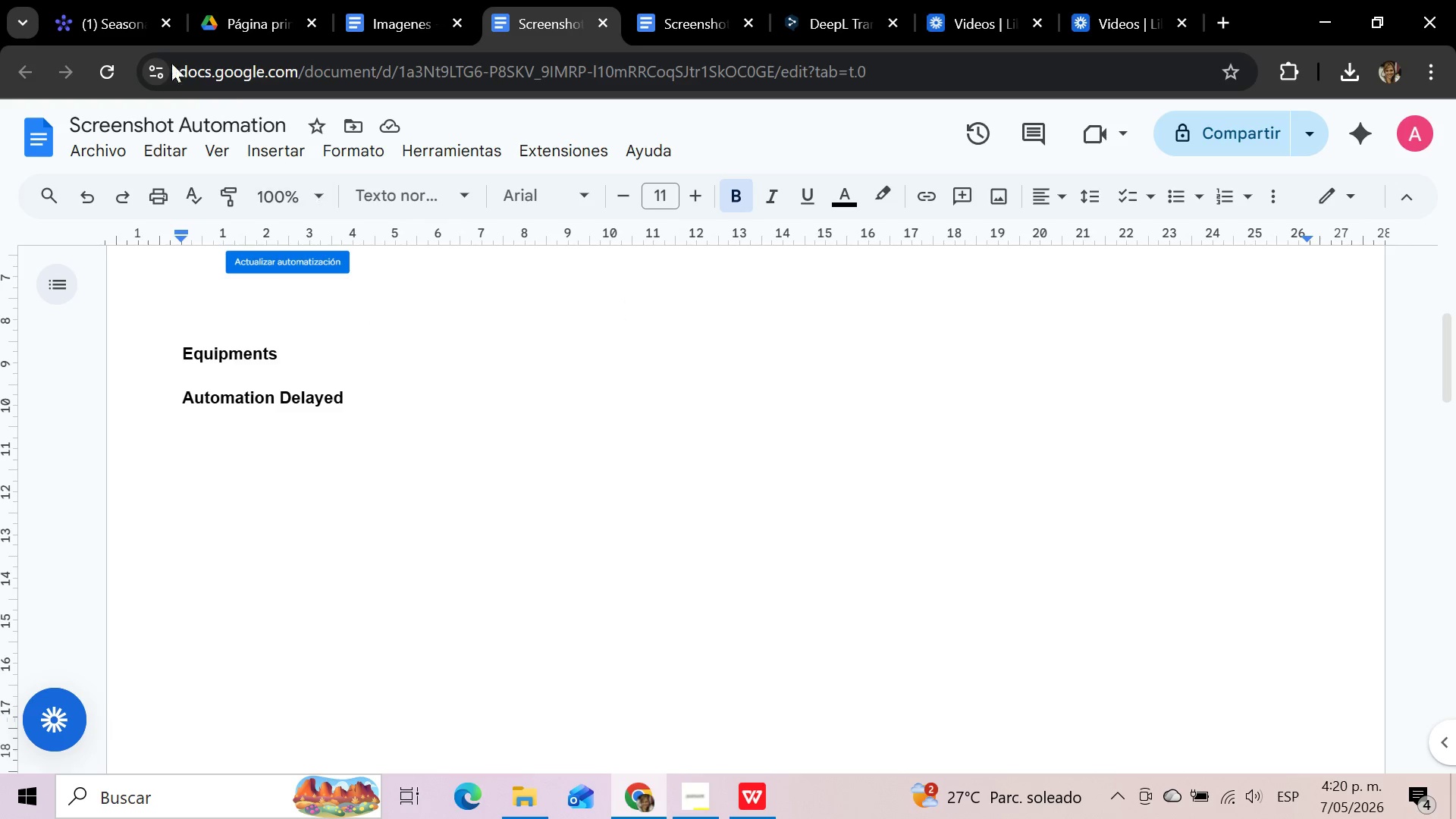 
left_click([94, 0])
 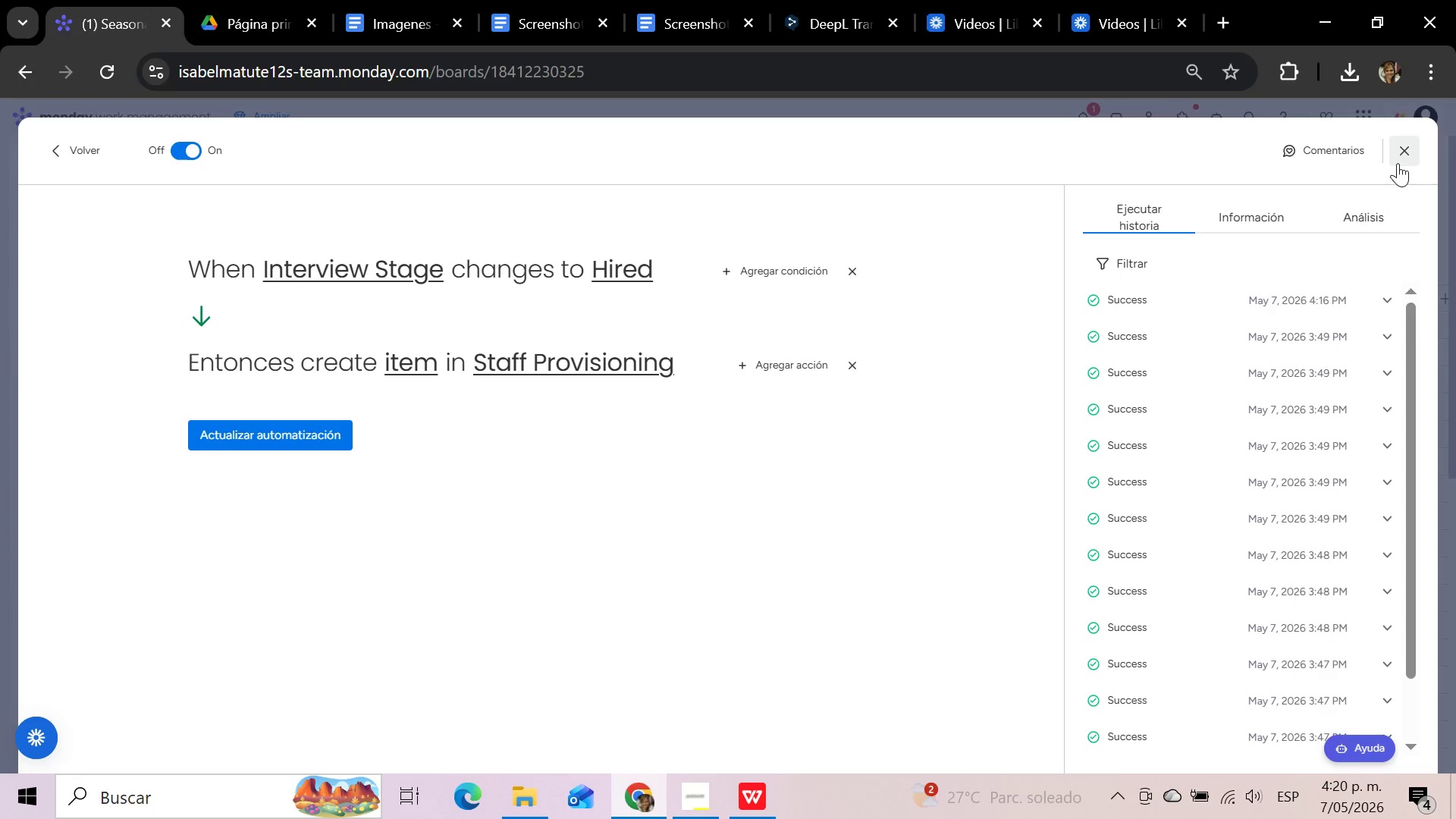 
left_click([1409, 149])
 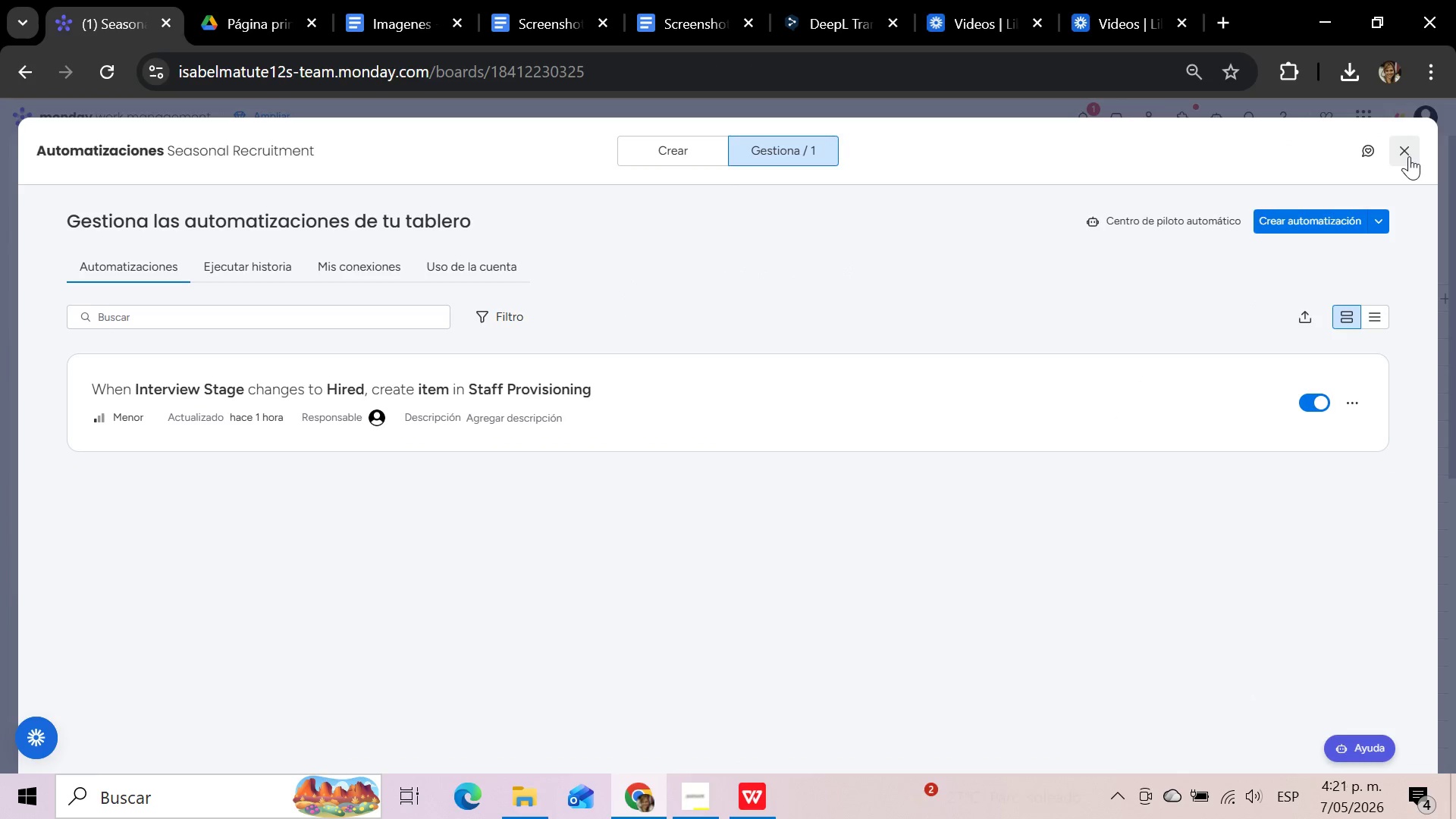 
wait(6.22)
 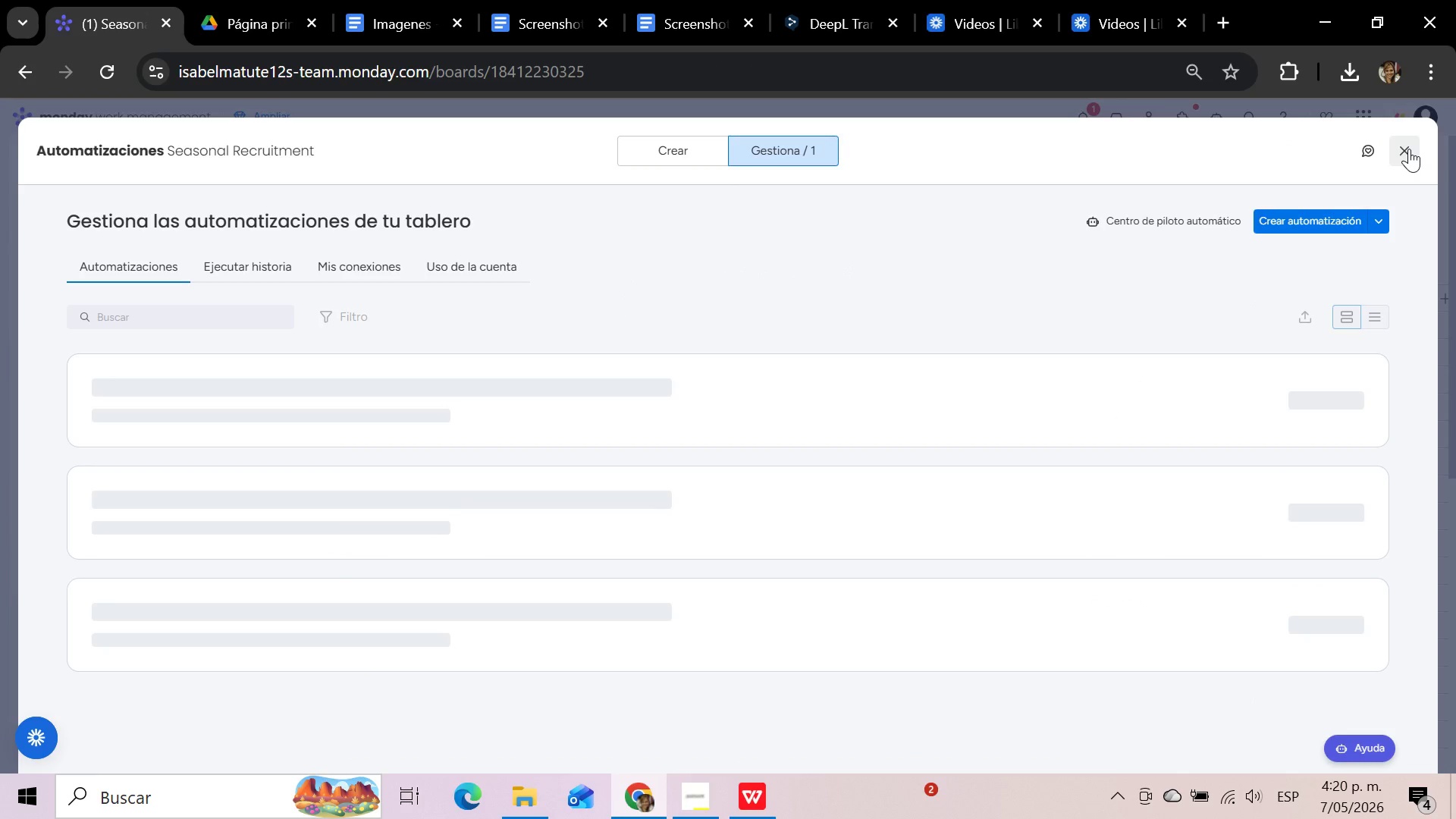 
left_click([1404, 146])
 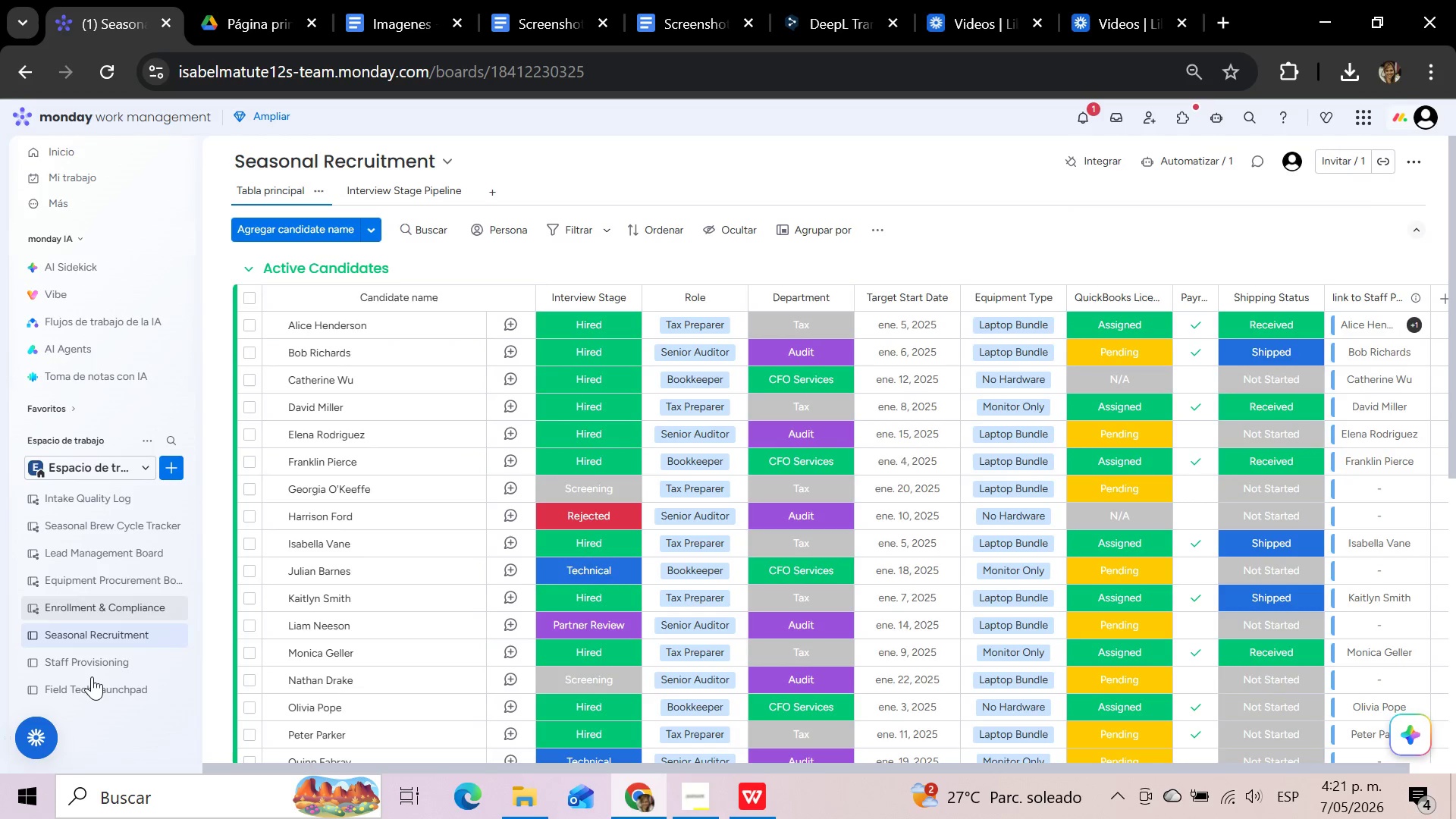 
left_click([89, 657])
 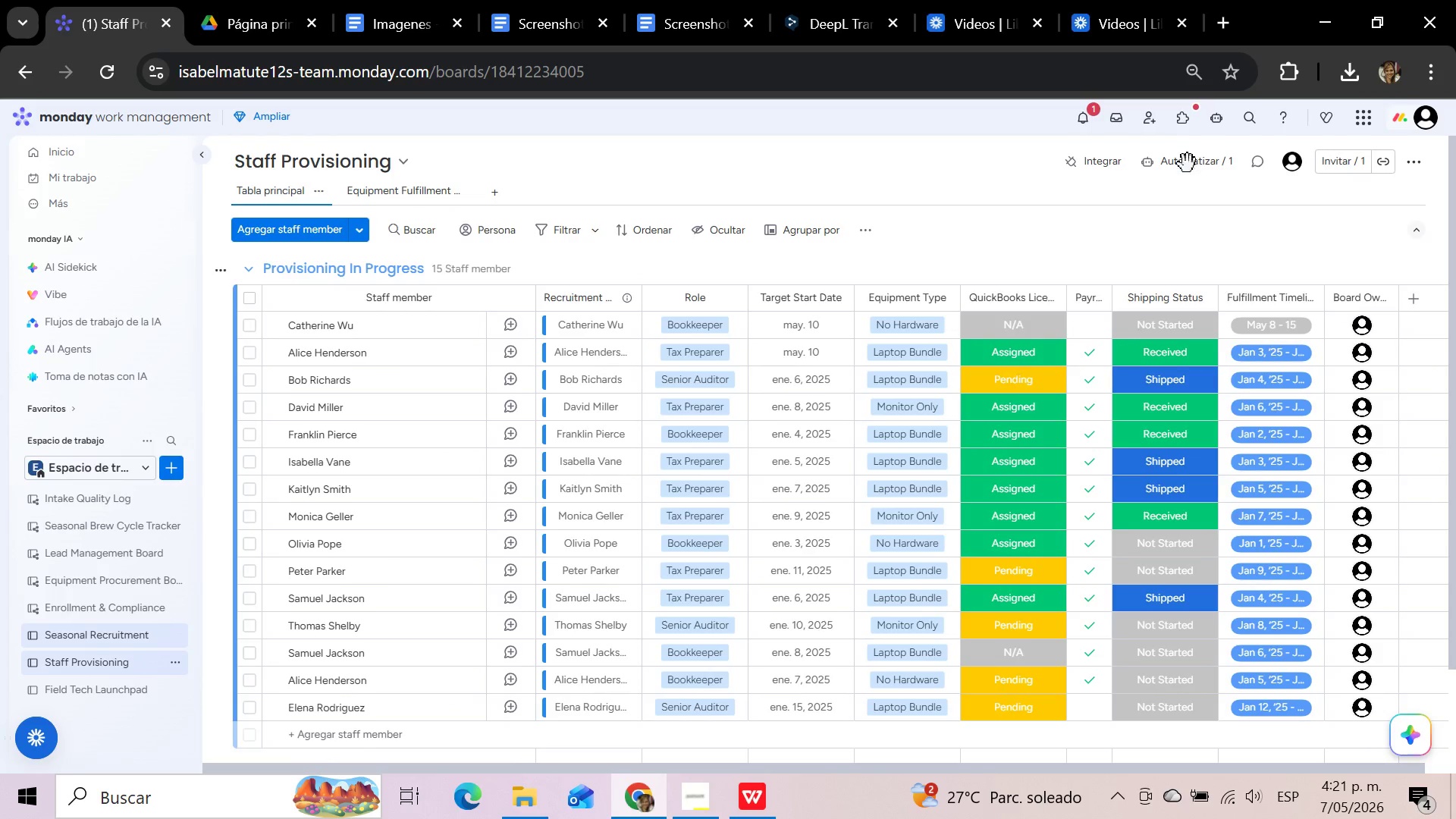 
left_click([1189, 158])
 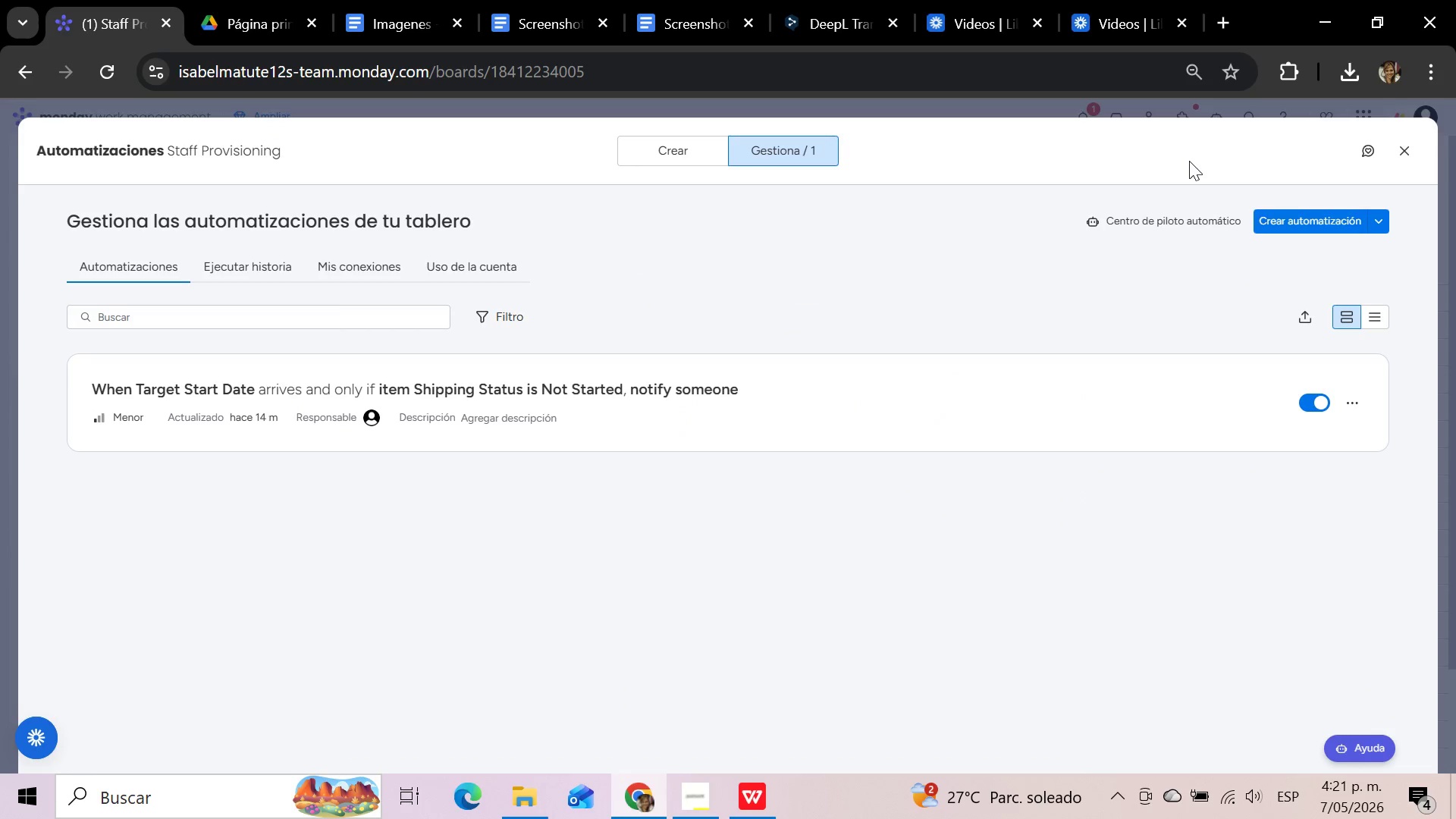 
left_click([438, 410])
 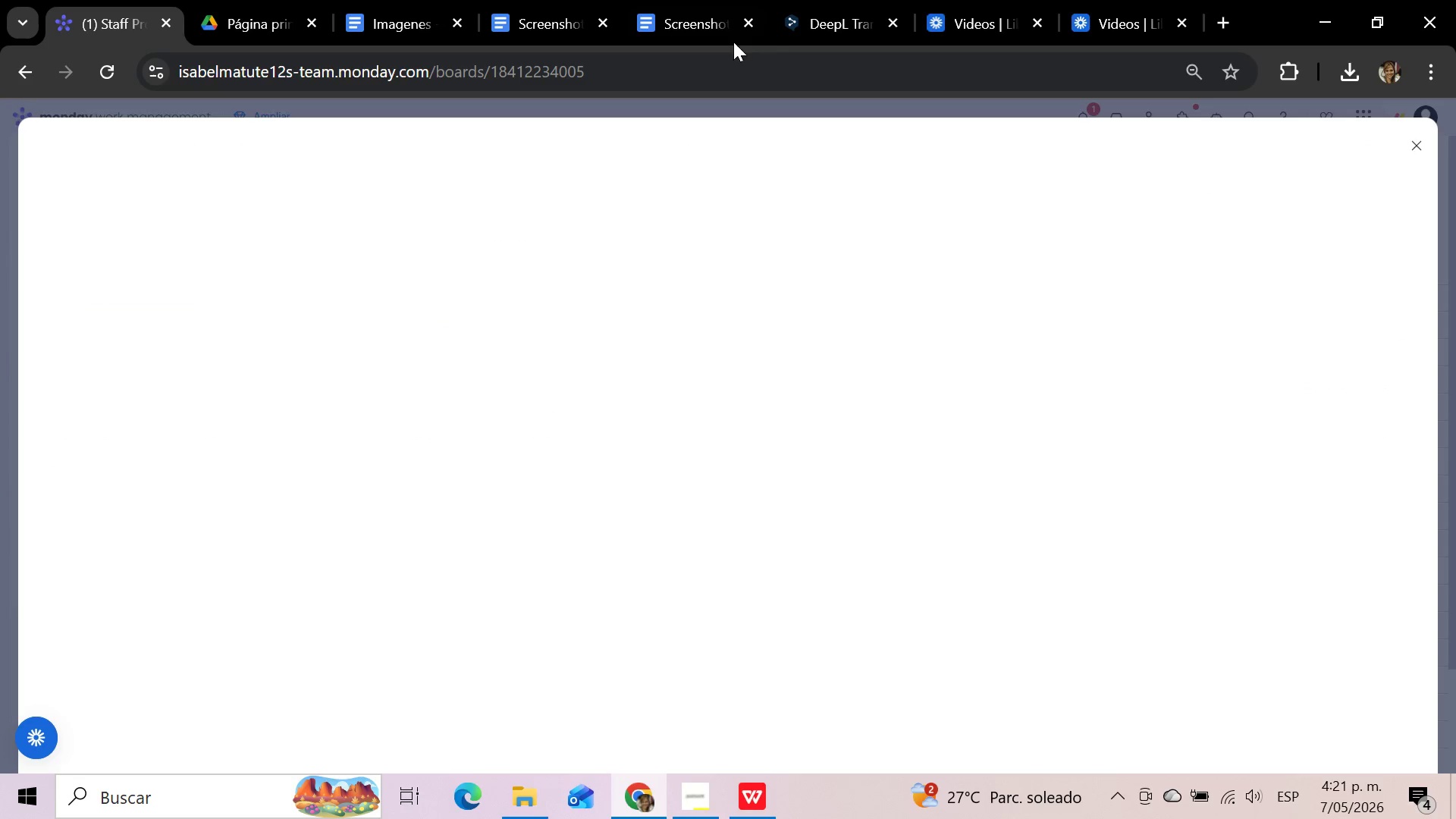 
left_click([714, 13])
 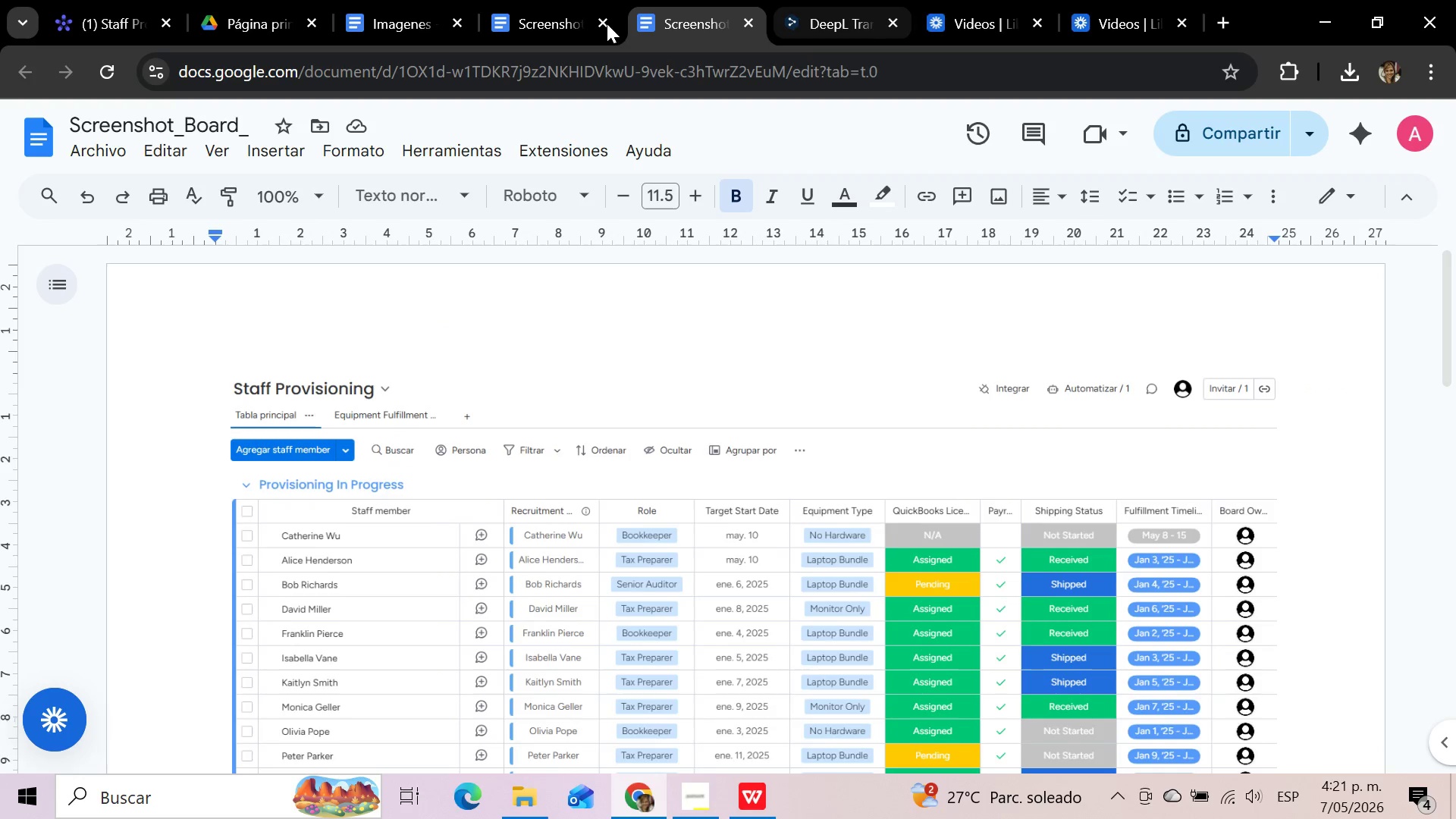 
left_click([541, 17])
 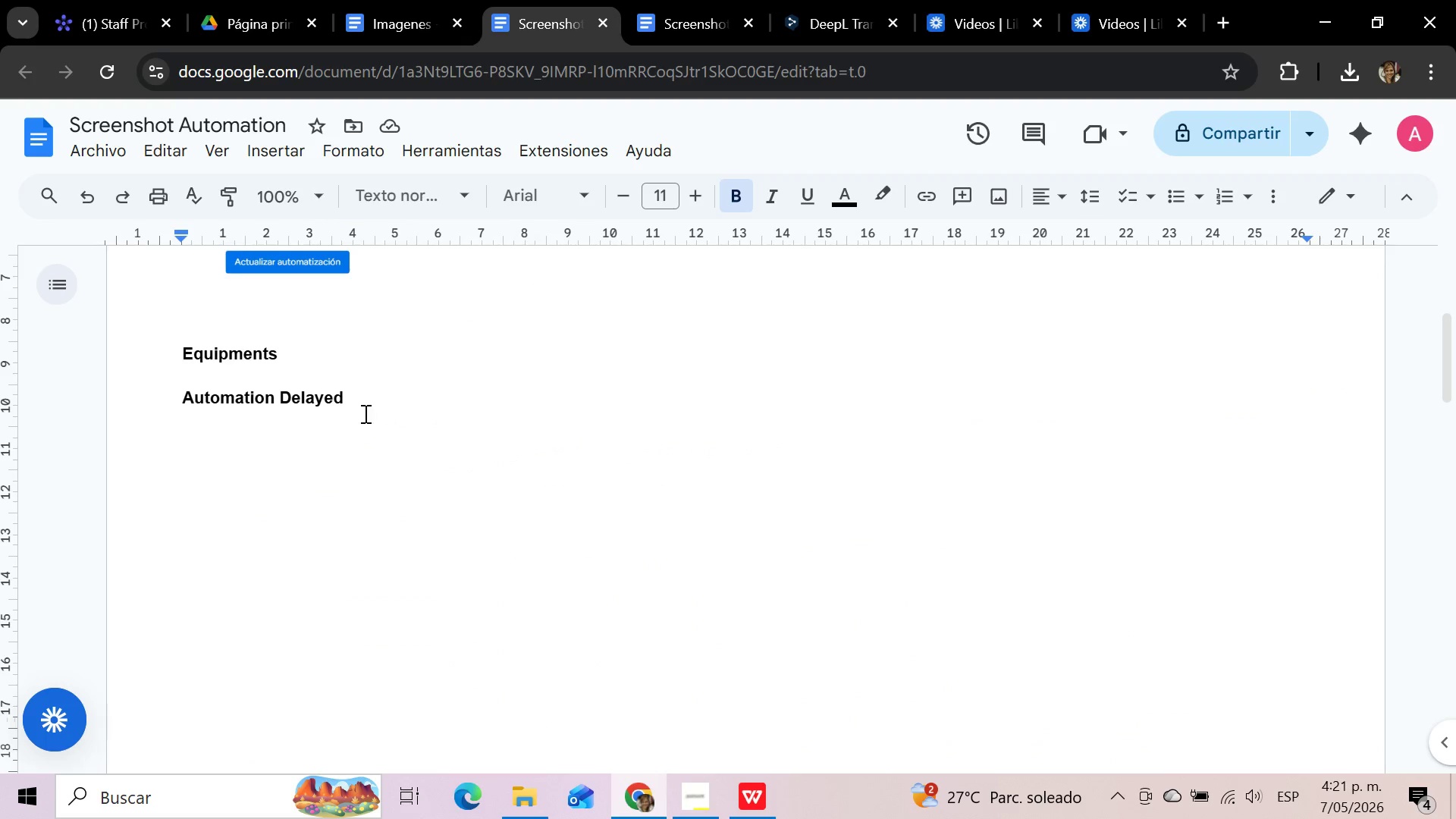 
left_click_drag(start_coordinate=[352, 399], to_coordinate=[279, 389])
 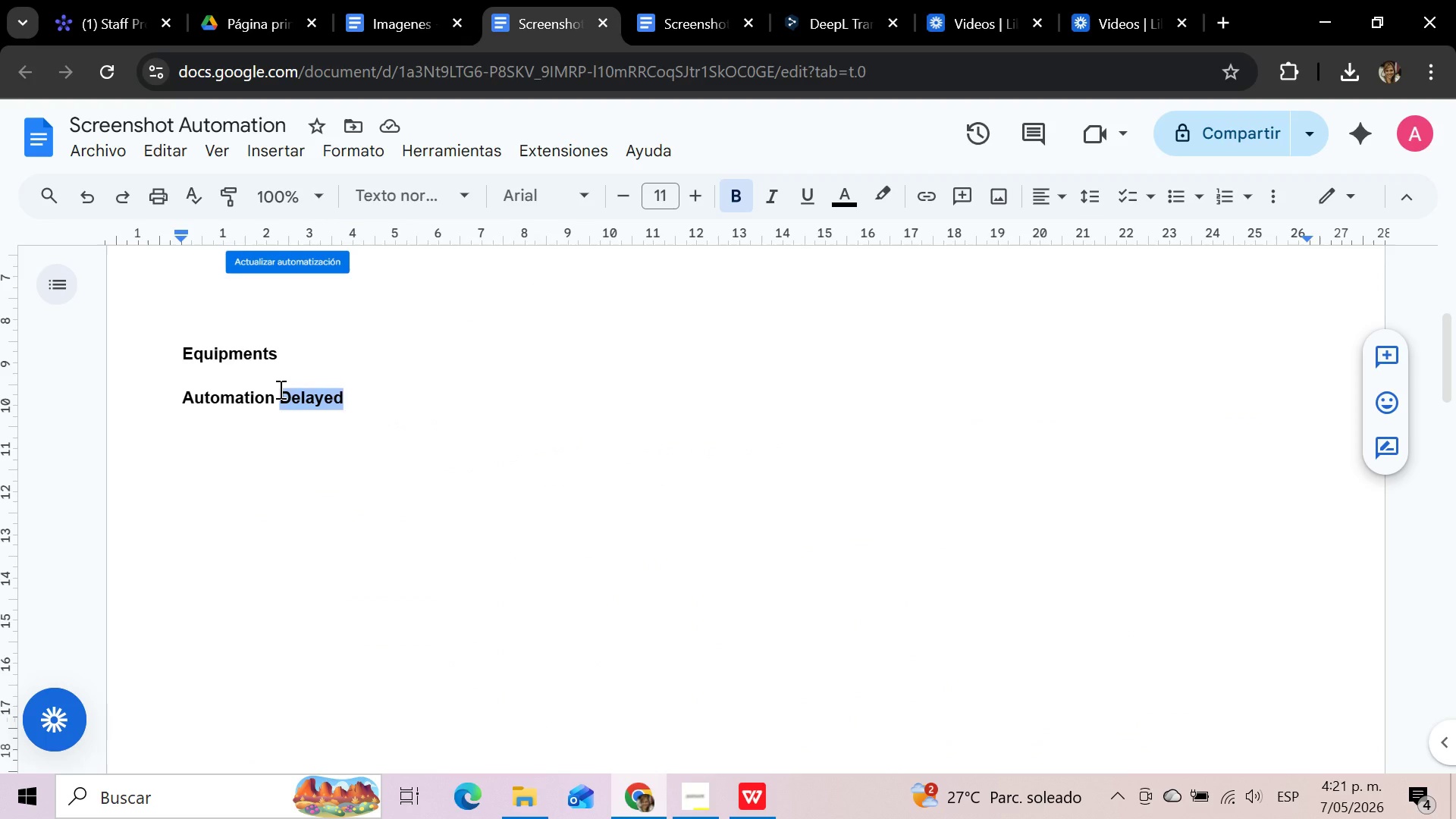 
type(Sa)
key(Backspace)
type(taff R)
key(Backspace)
type(Provissionin)
 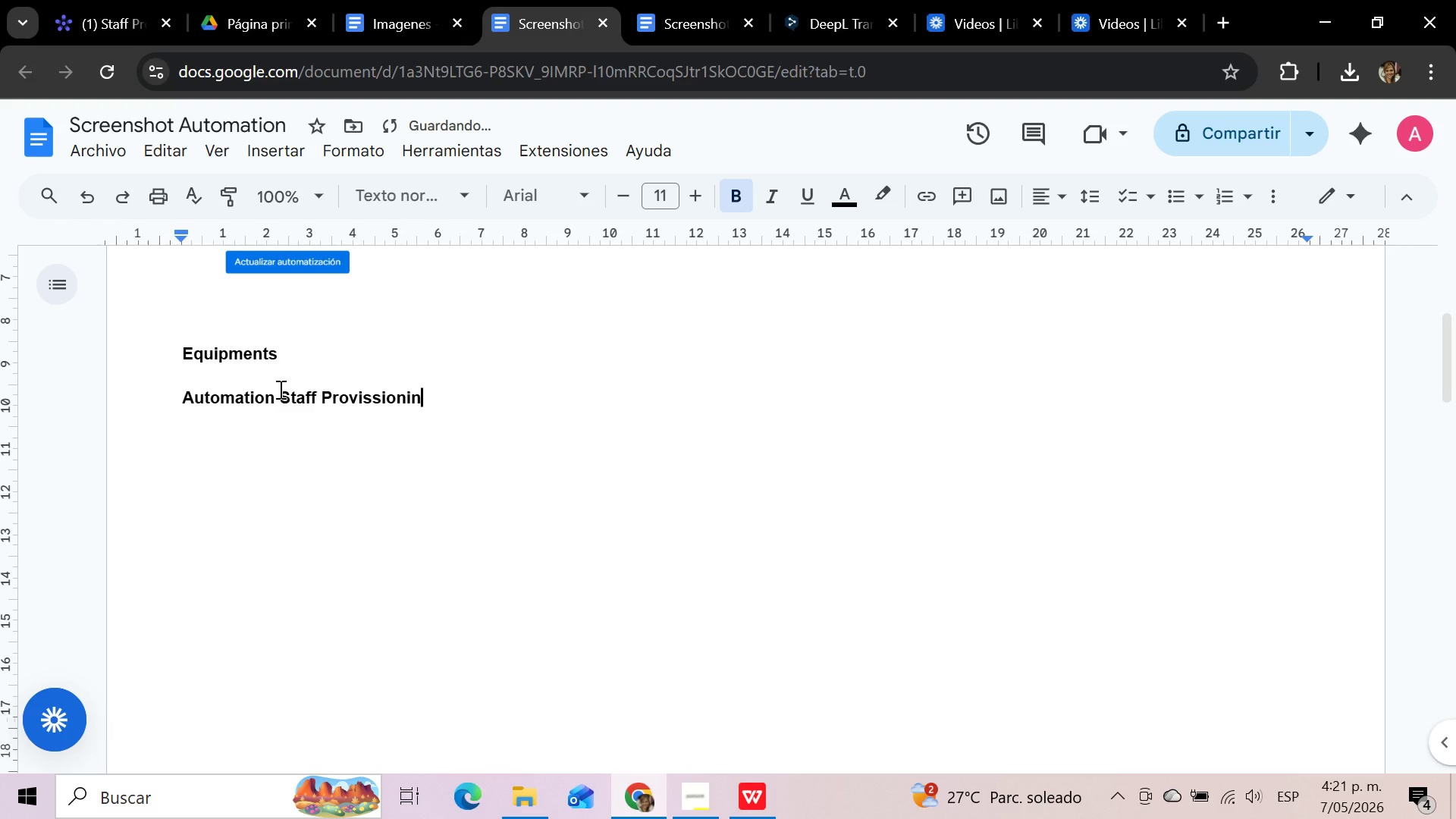 
key(G)
 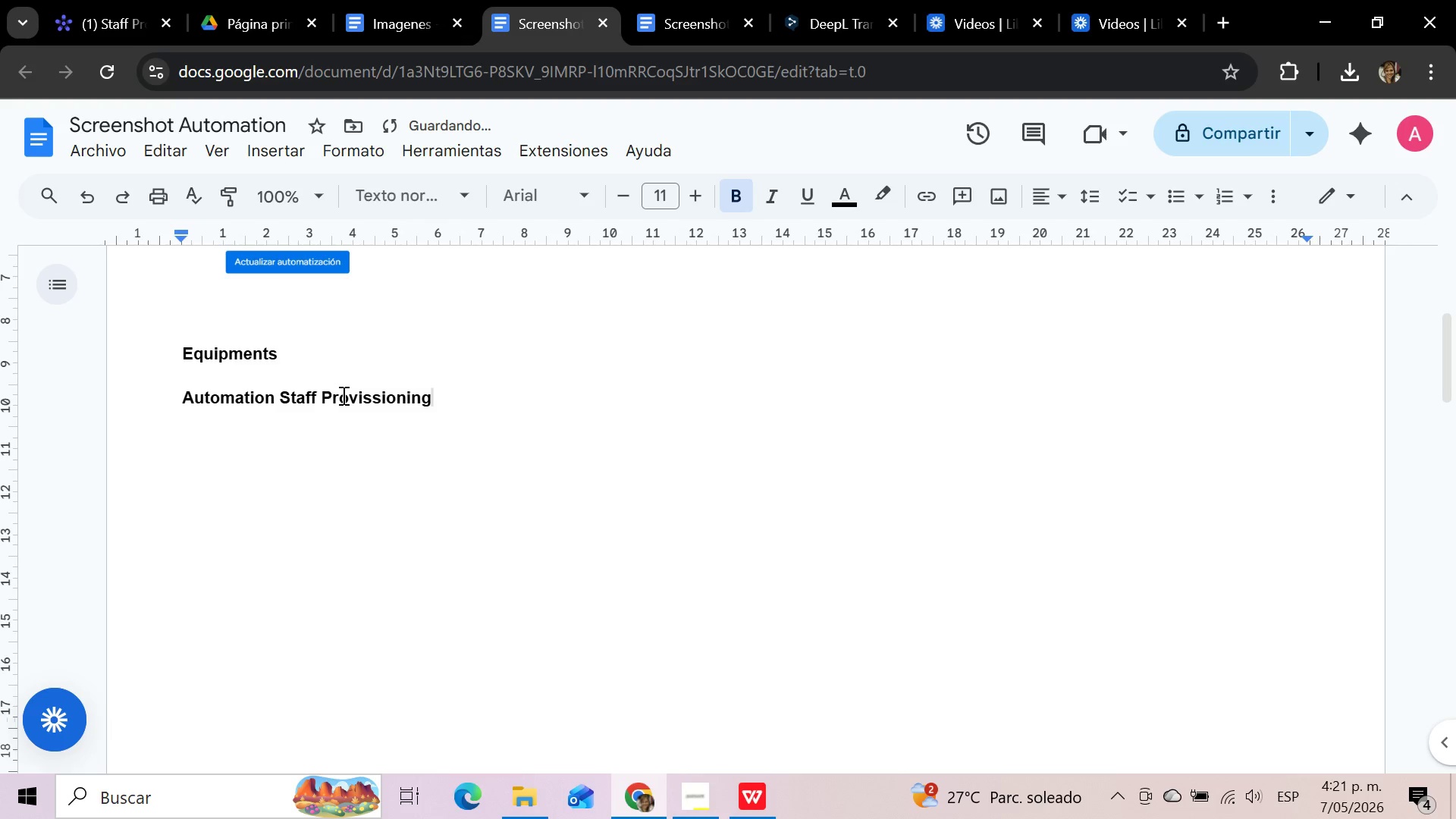 
key(Enter)
 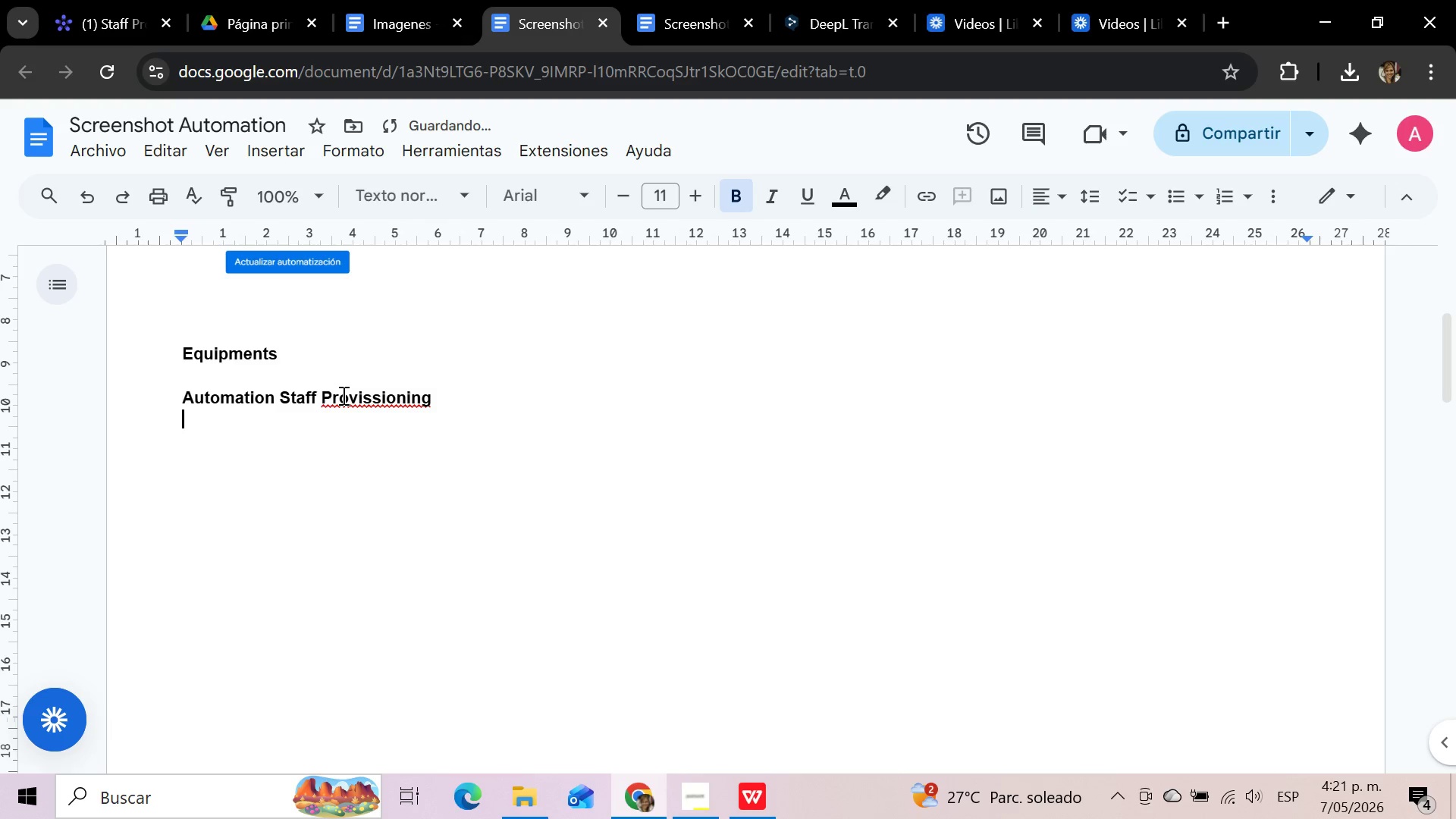 
type(Deadline alert)
 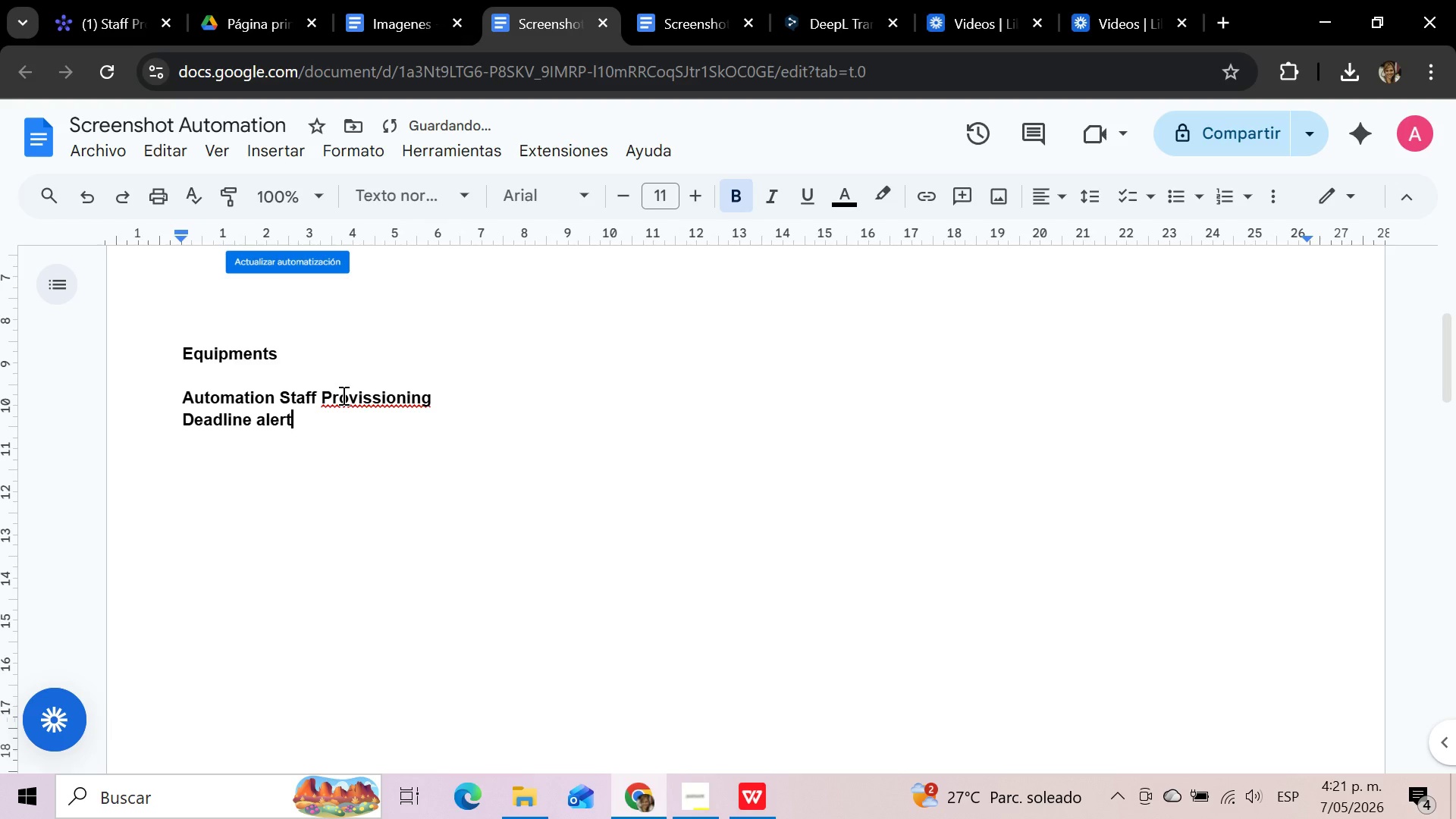 
key(Enter)
 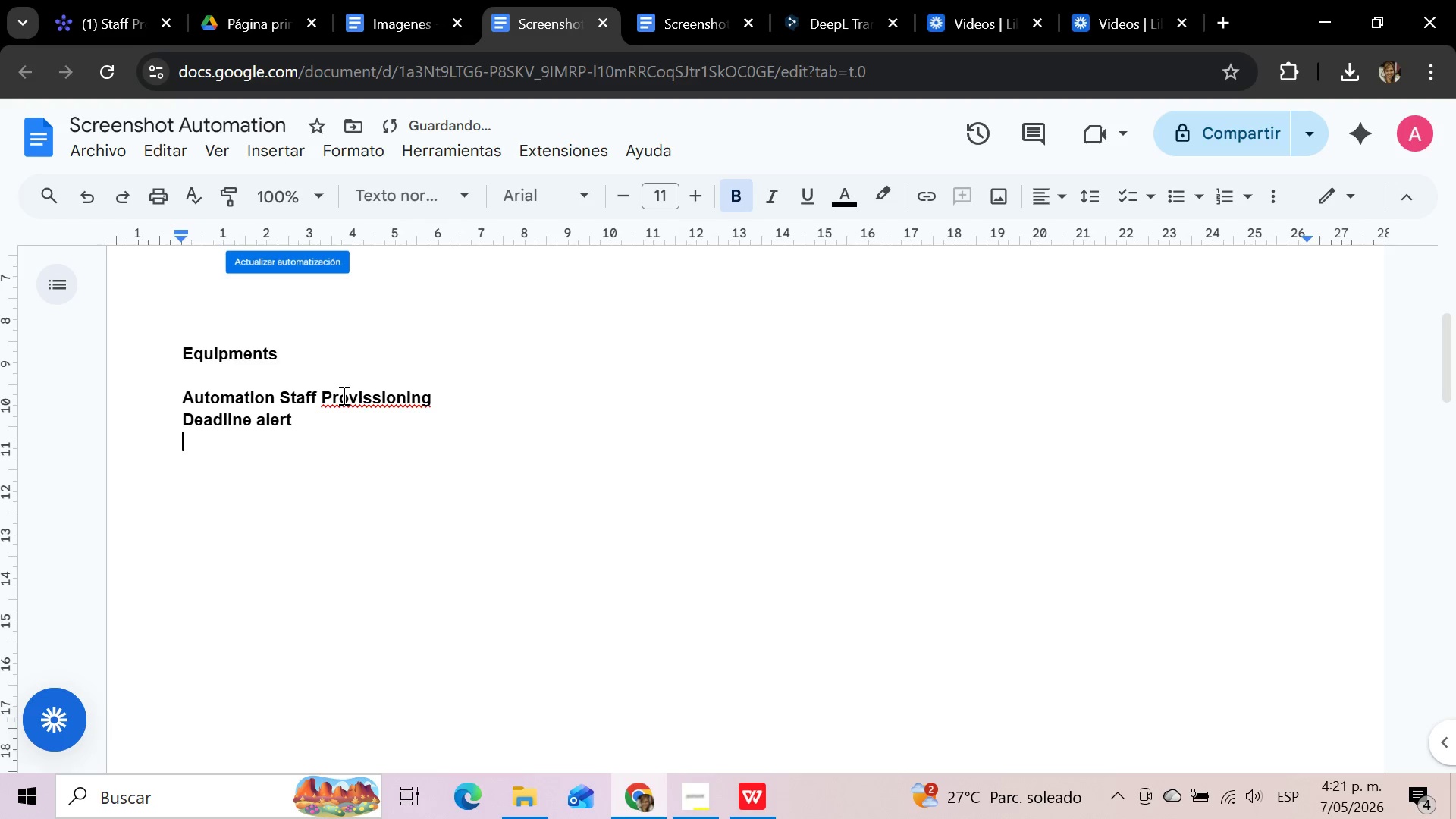 
key(Enter)
 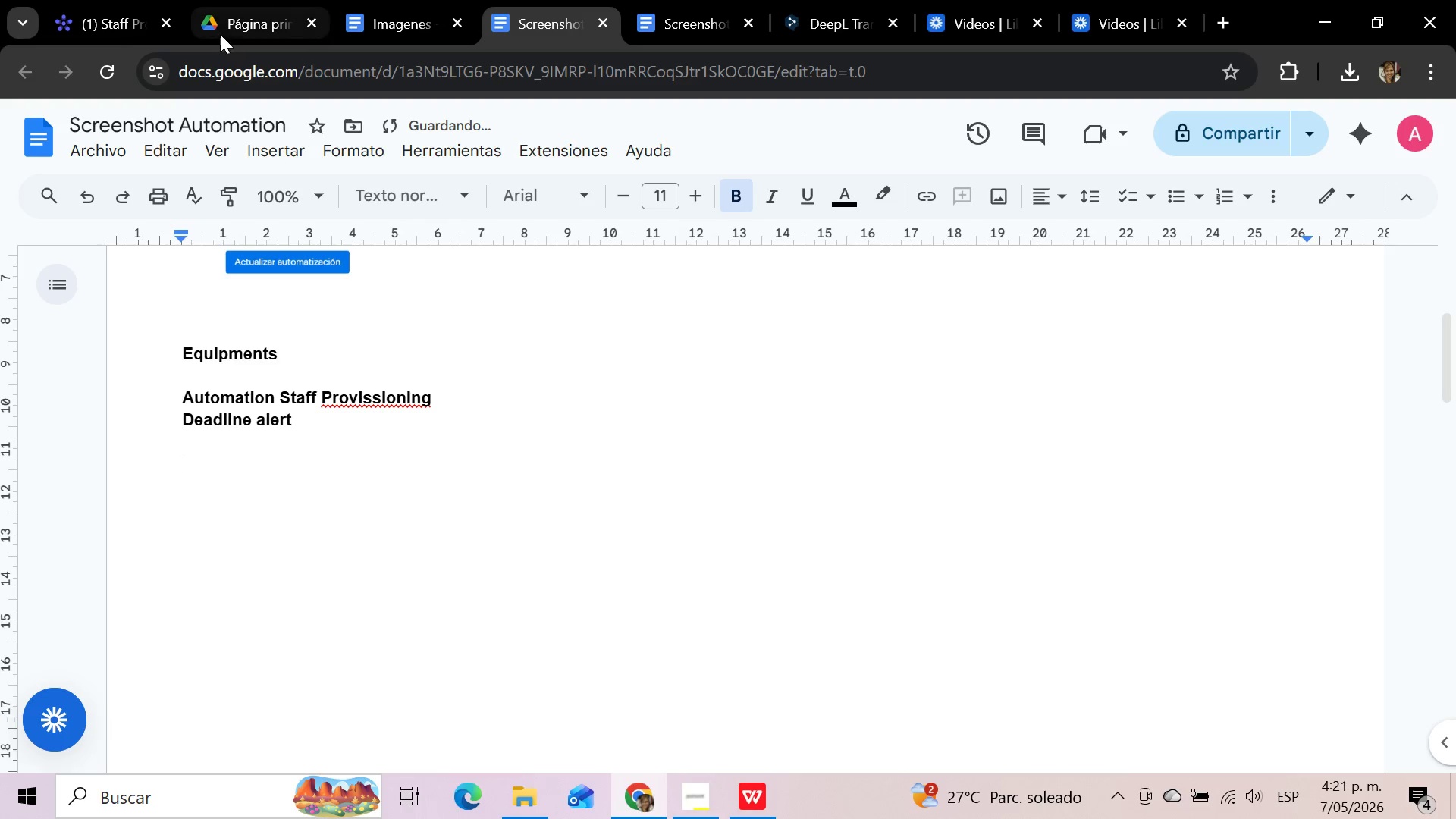 
left_click([106, 3])
 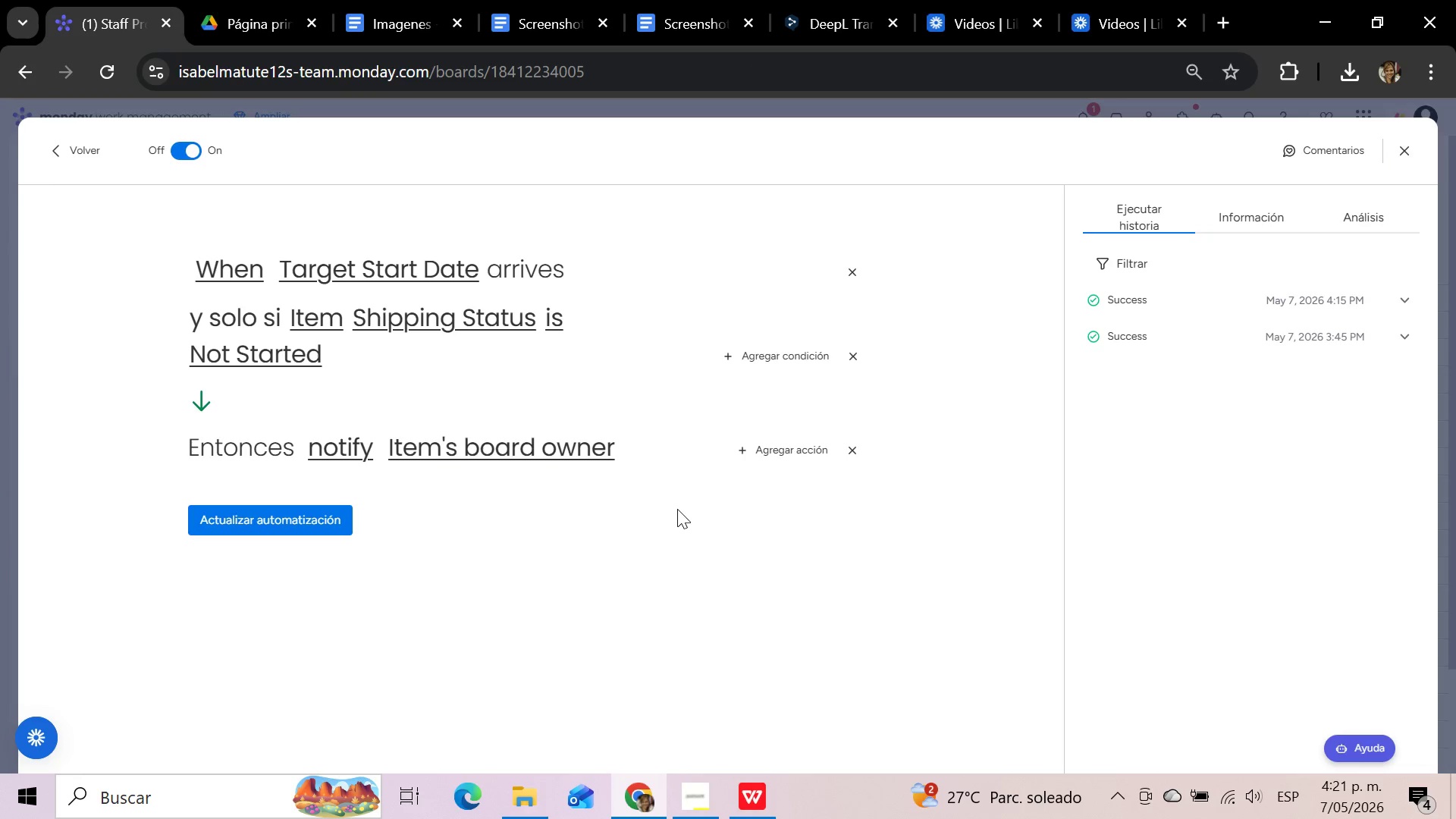 
key(Meta+Shift+S)
 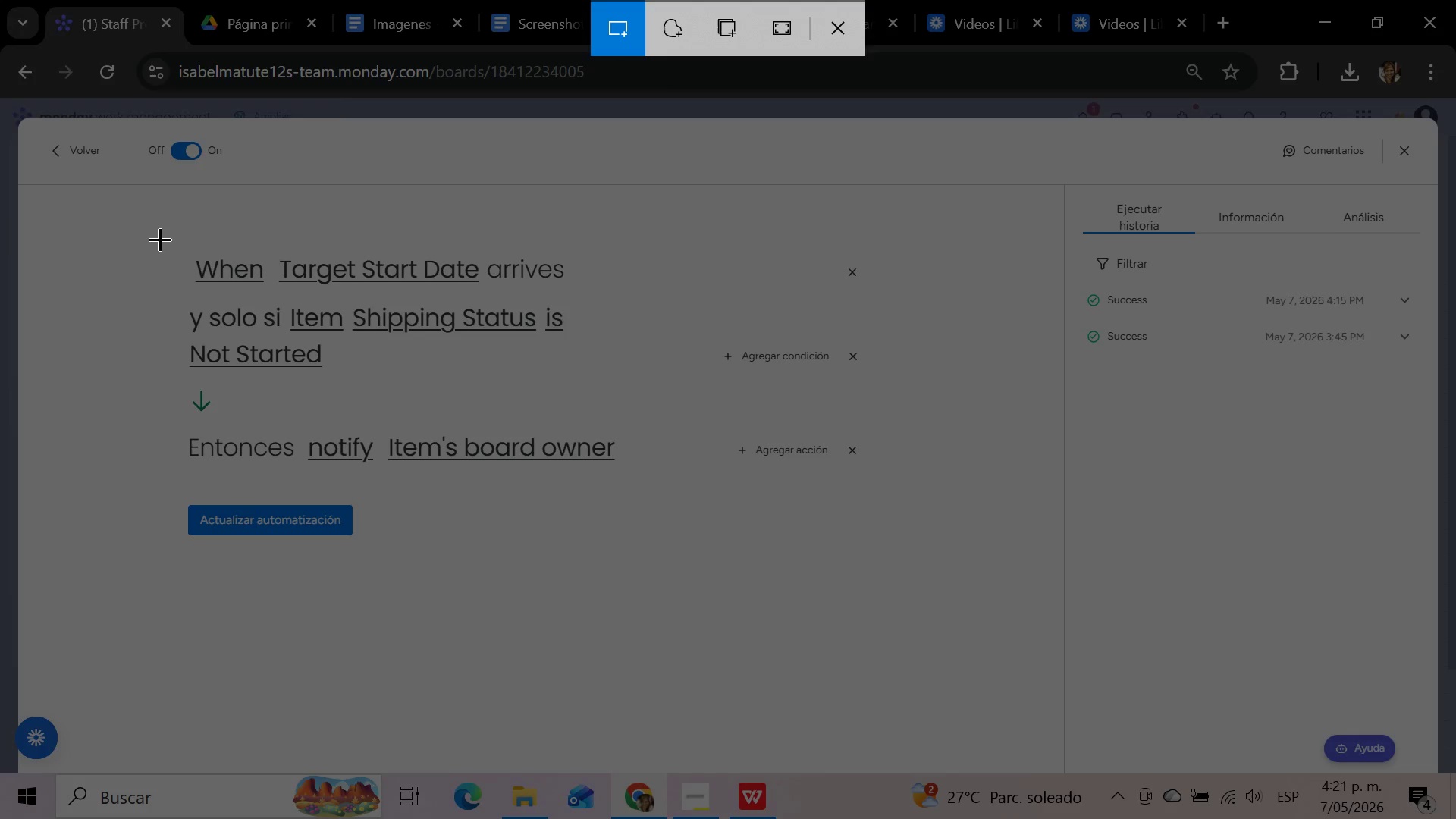 
left_click_drag(start_coordinate=[135, 243], to_coordinate=[692, 576])
 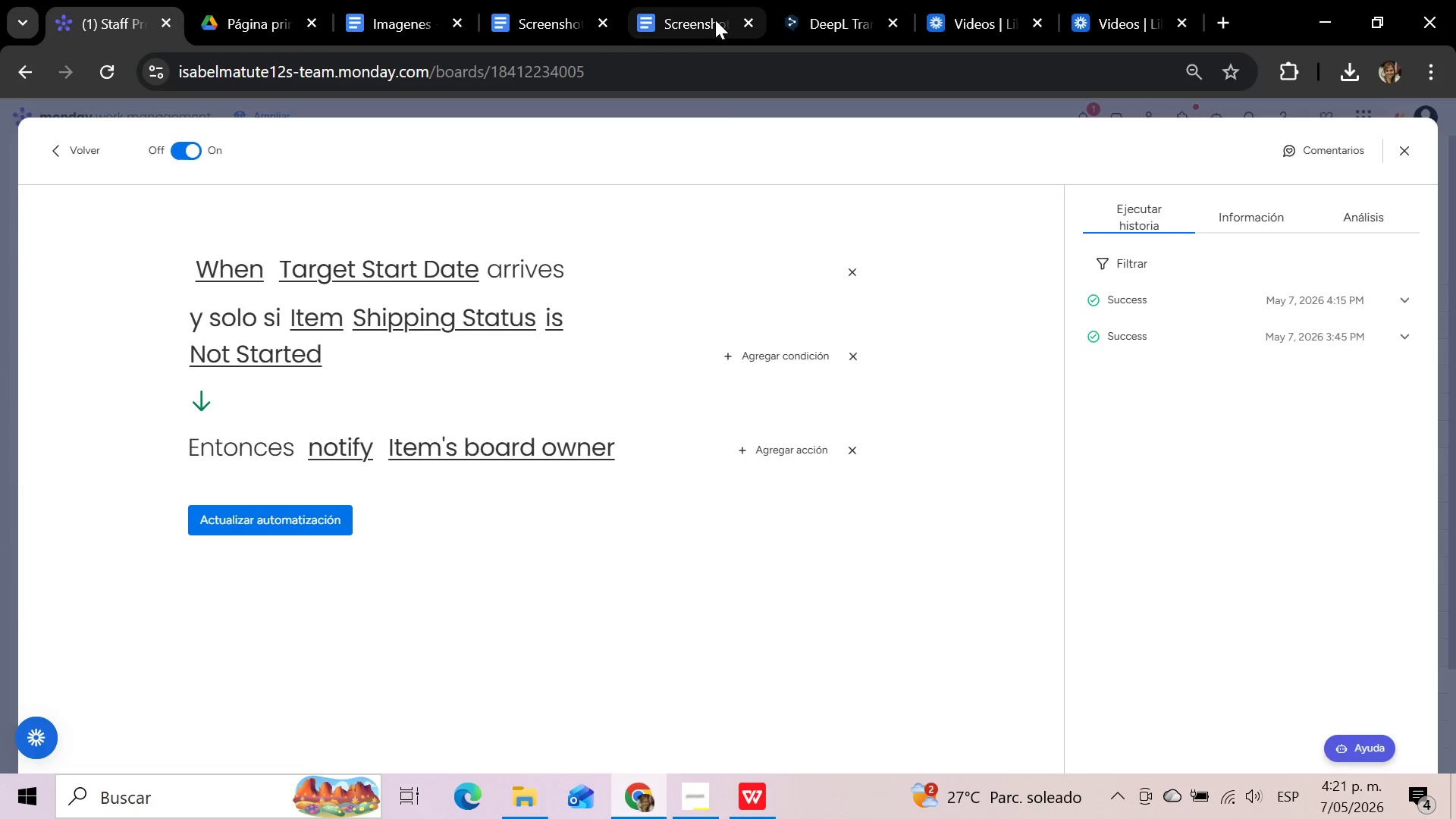 
left_click([548, 23])
 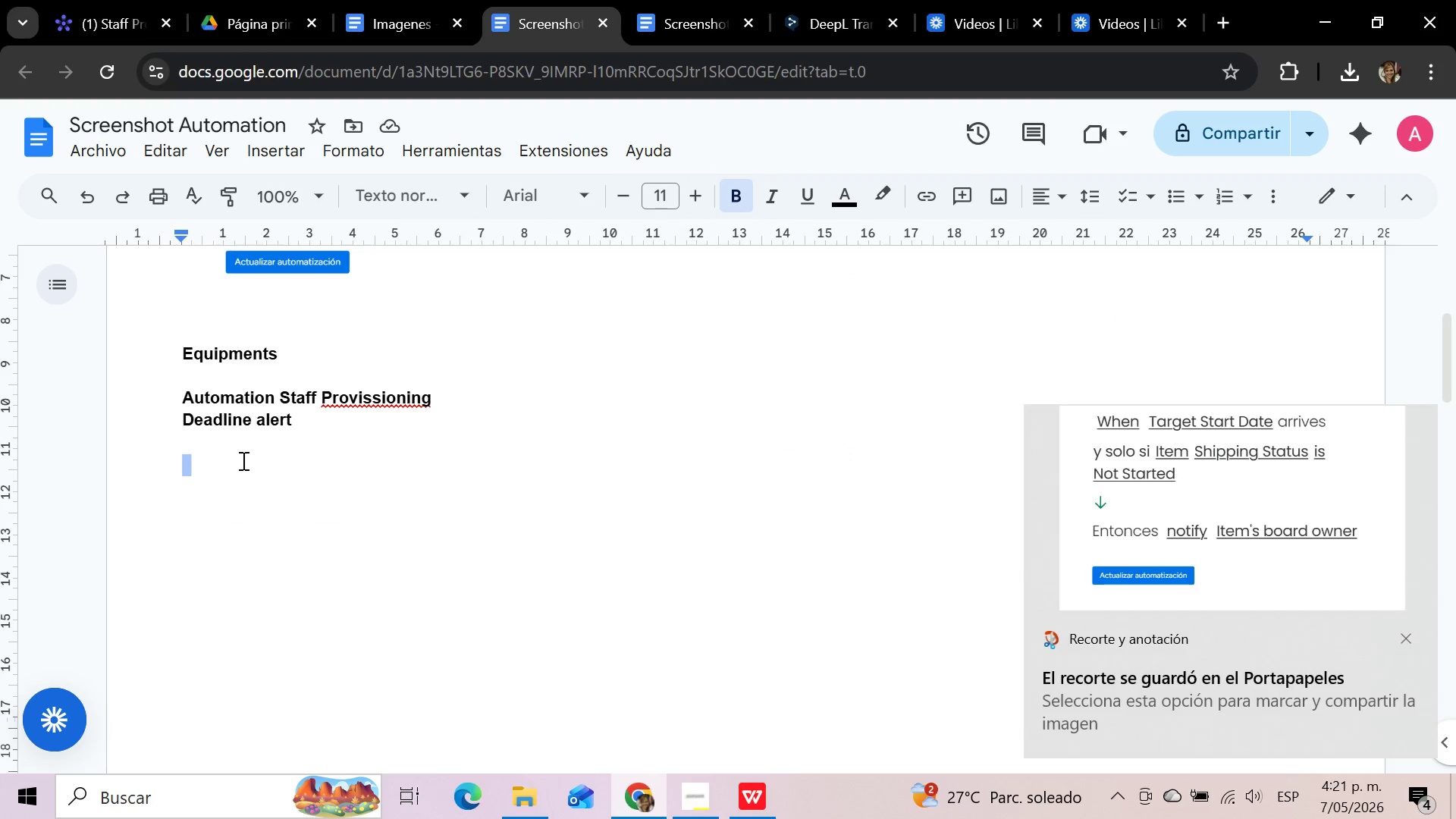 
left_click([242, 460])
 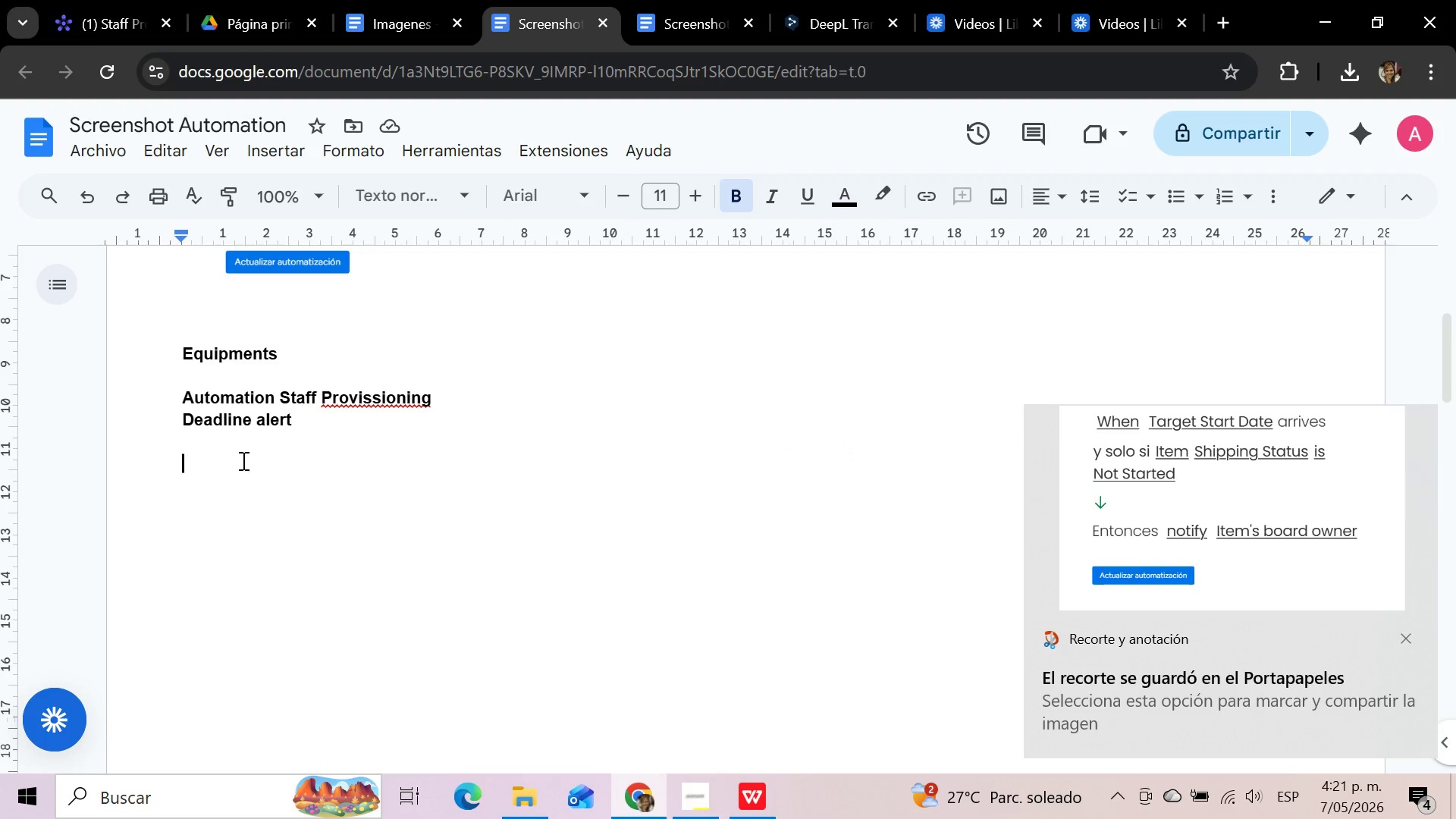 
key(Control+V)
 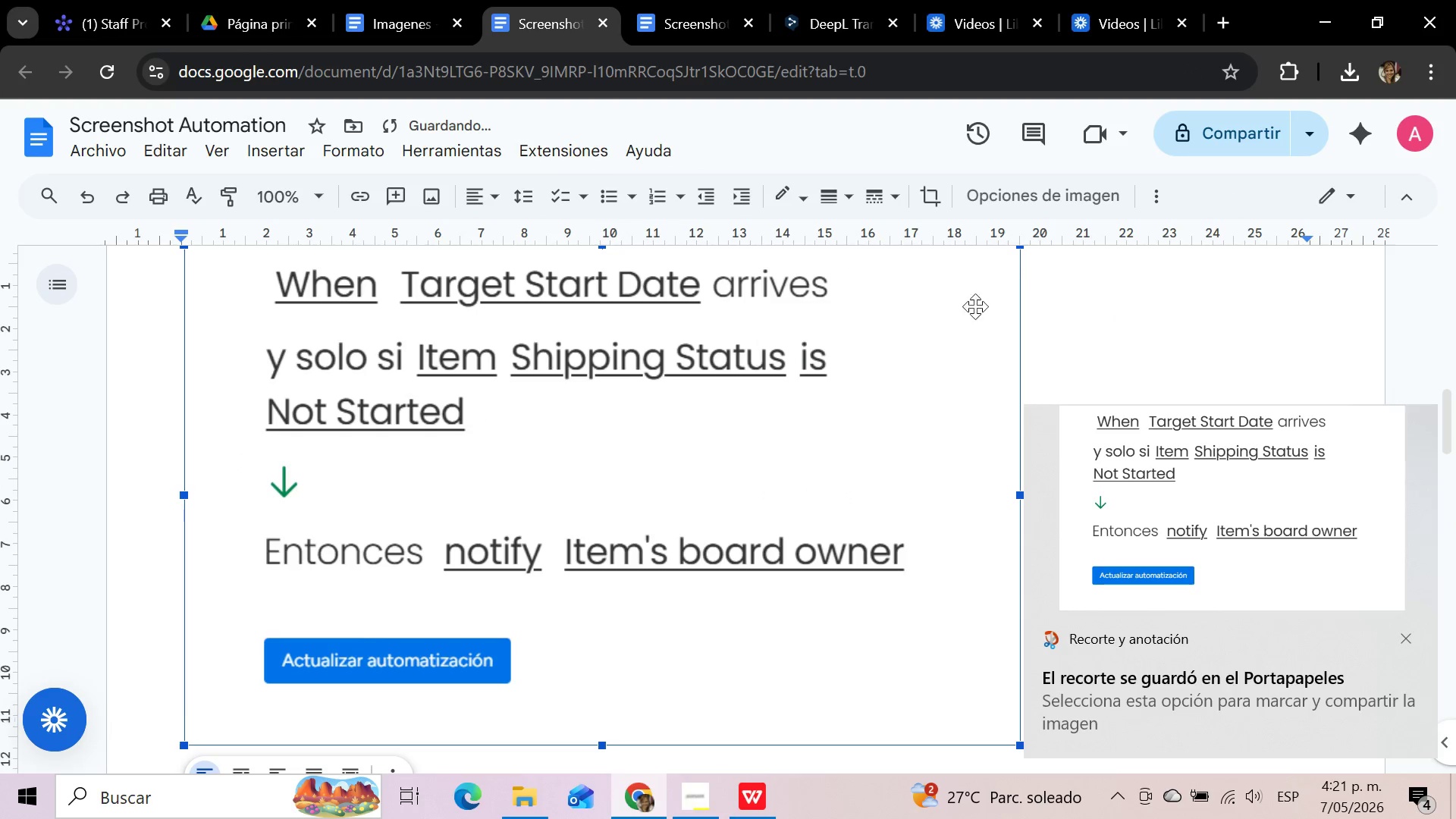 
scroll: coordinate [999, 315], scroll_direction: up, amount: 2.0
 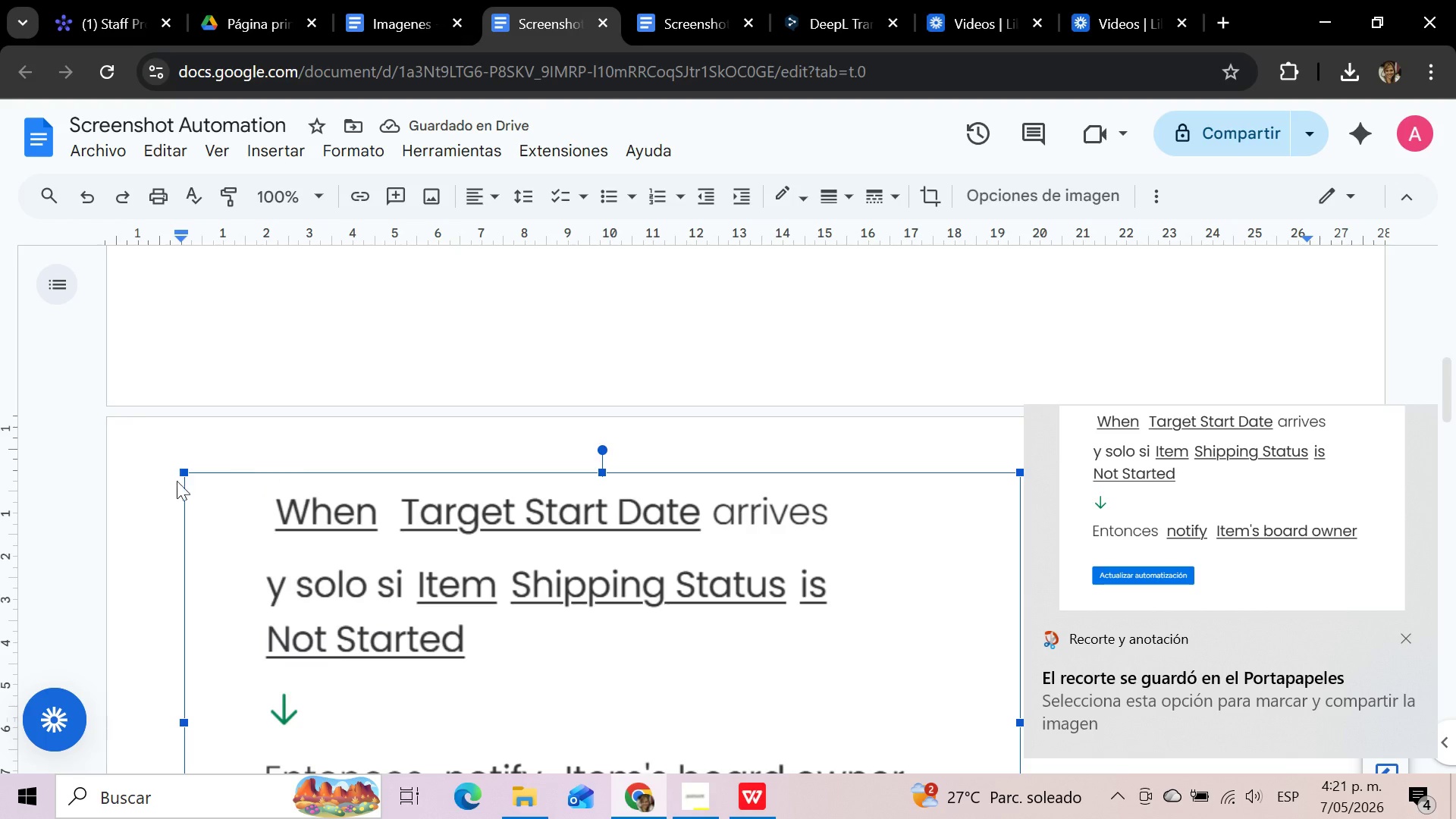 
left_click_drag(start_coordinate=[187, 473], to_coordinate=[658, 603])
 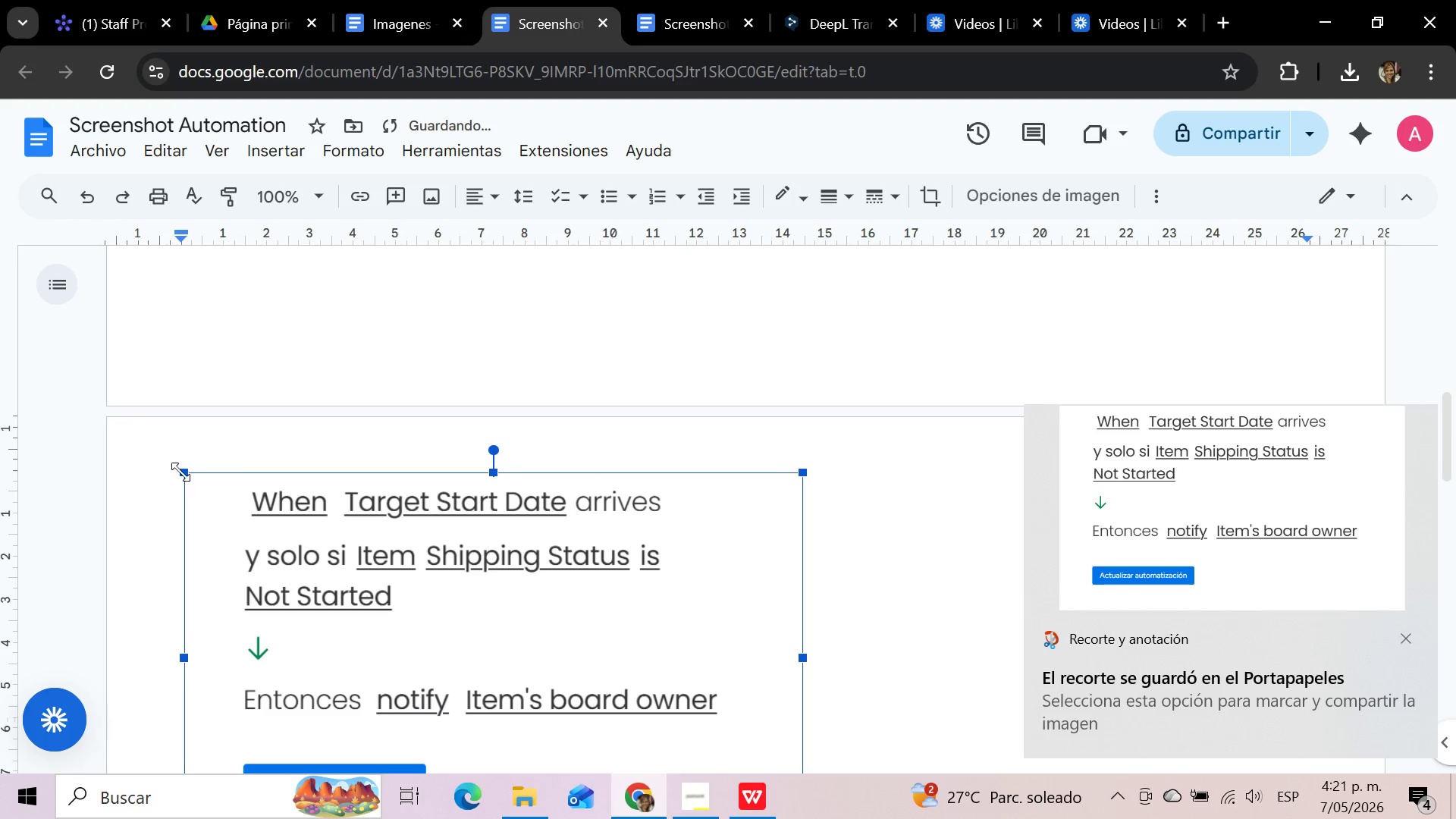 
left_click_drag(start_coordinate=[184, 472], to_coordinate=[436, 536])
 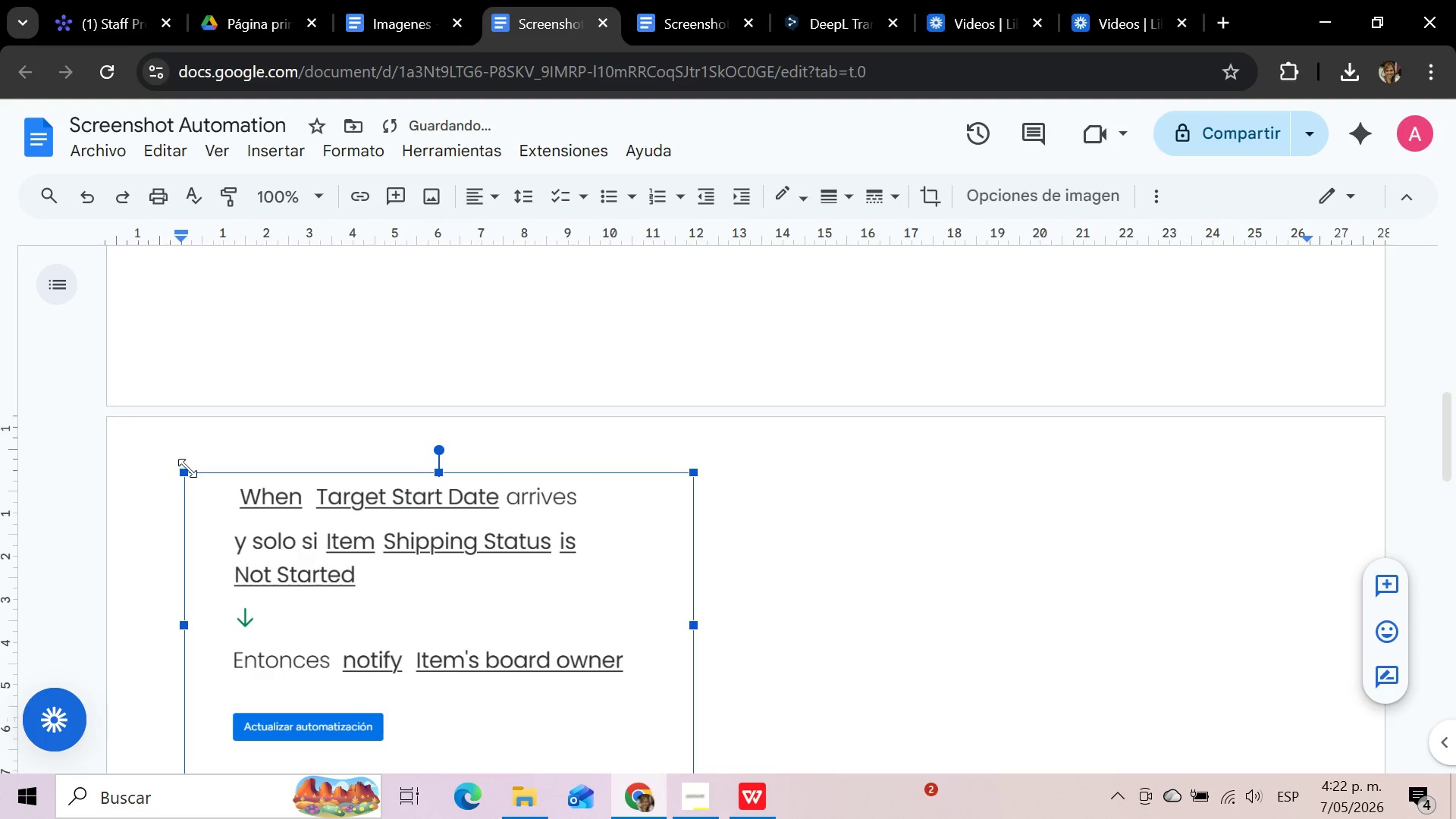 
left_click_drag(start_coordinate=[186, 468], to_coordinate=[452, 566])
 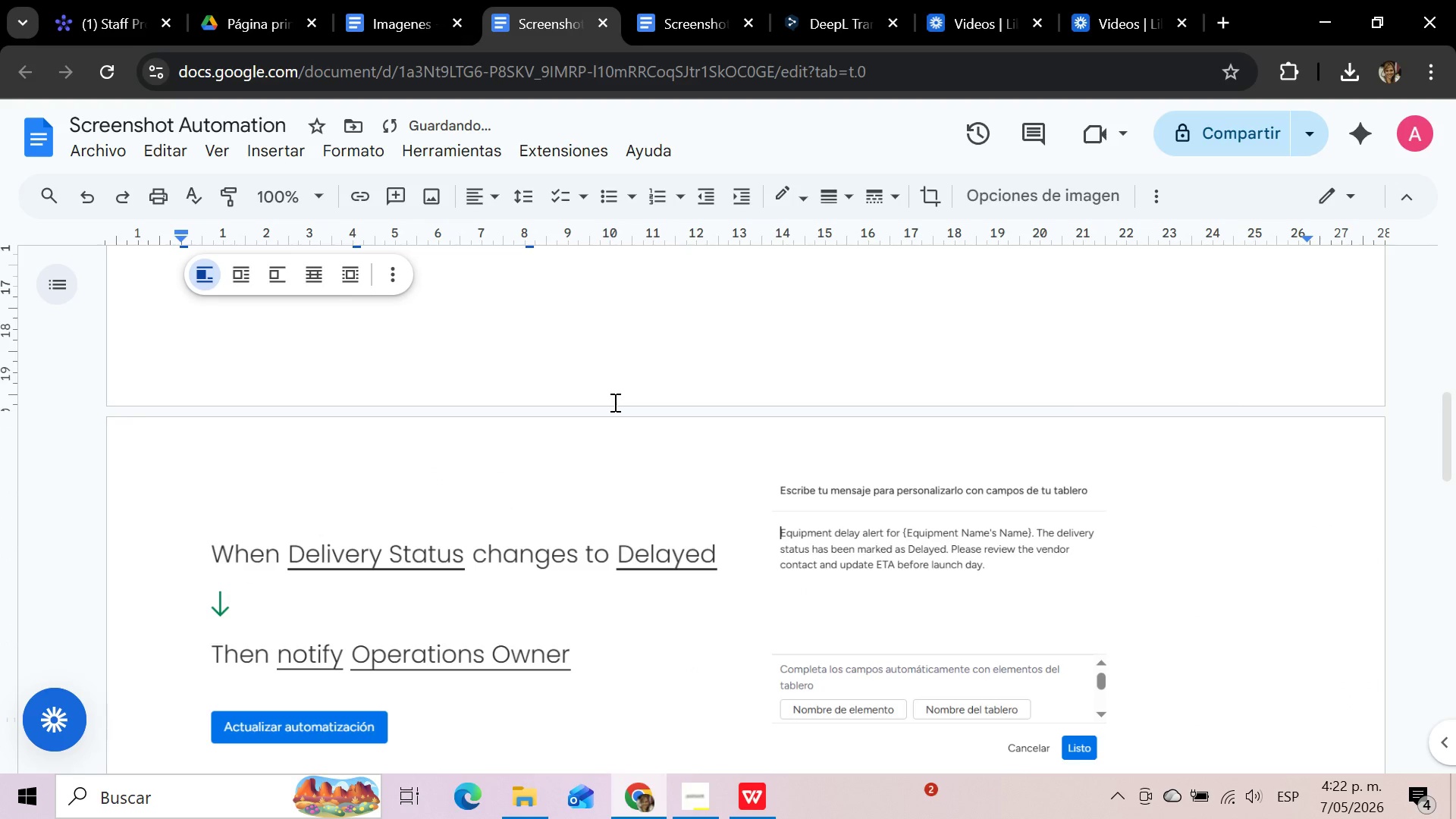 
scroll: coordinate [657, 421], scroll_direction: down, amount: 5.0
 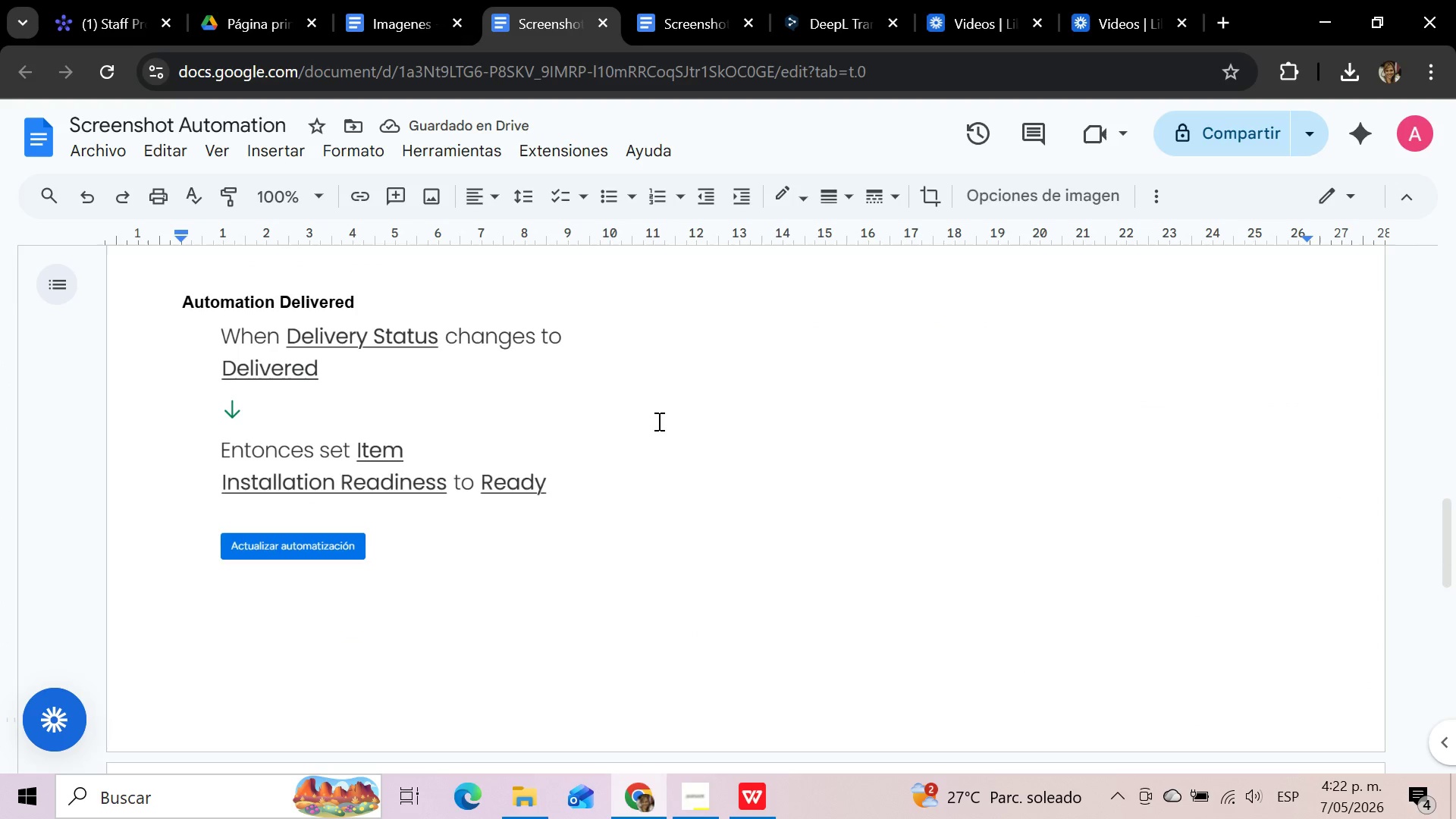 
scroll: coordinate [657, 421], scroll_direction: up, amount: 6.0
 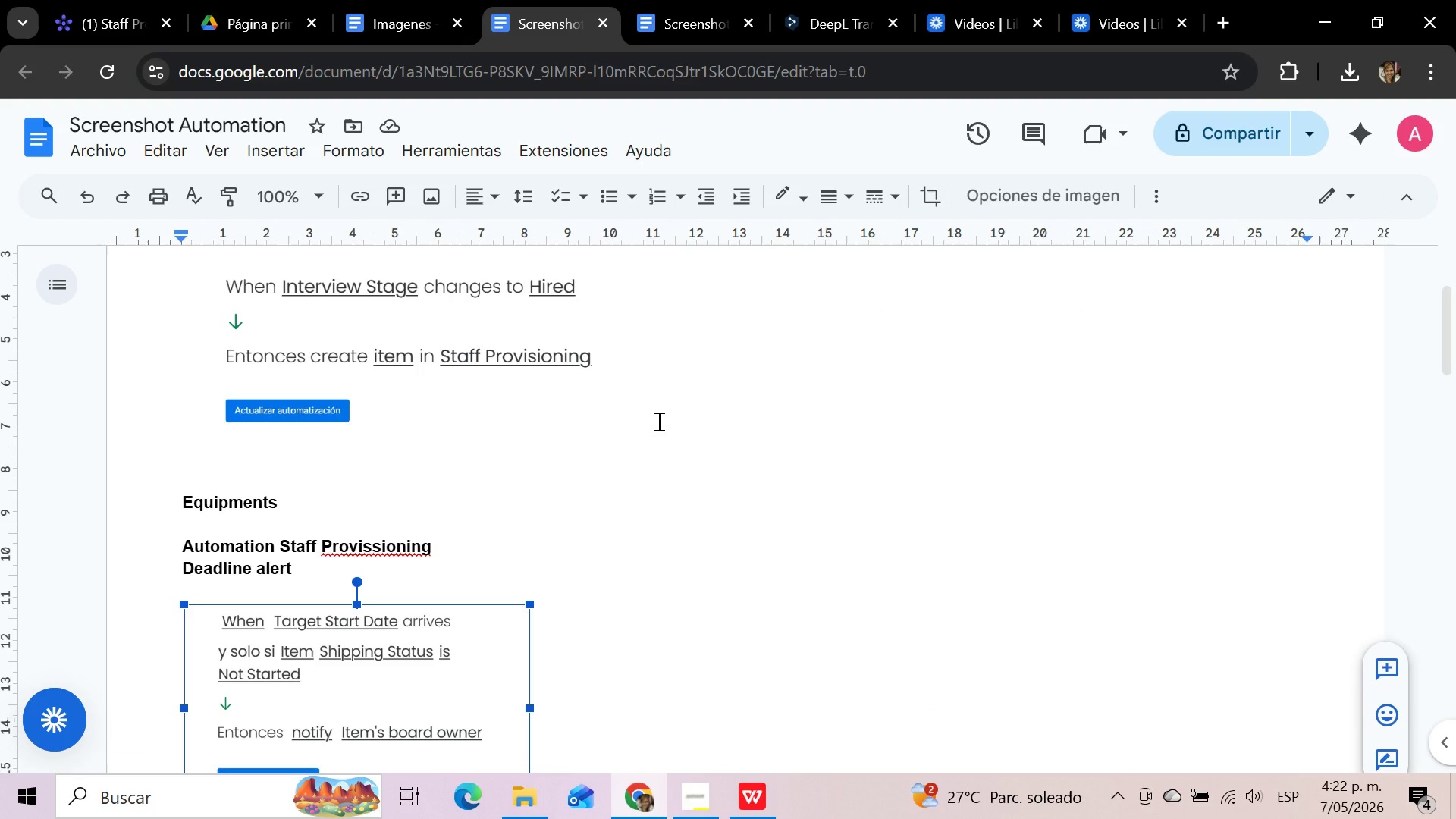 
scroll: coordinate [657, 421], scroll_direction: down, amount: 3.0
 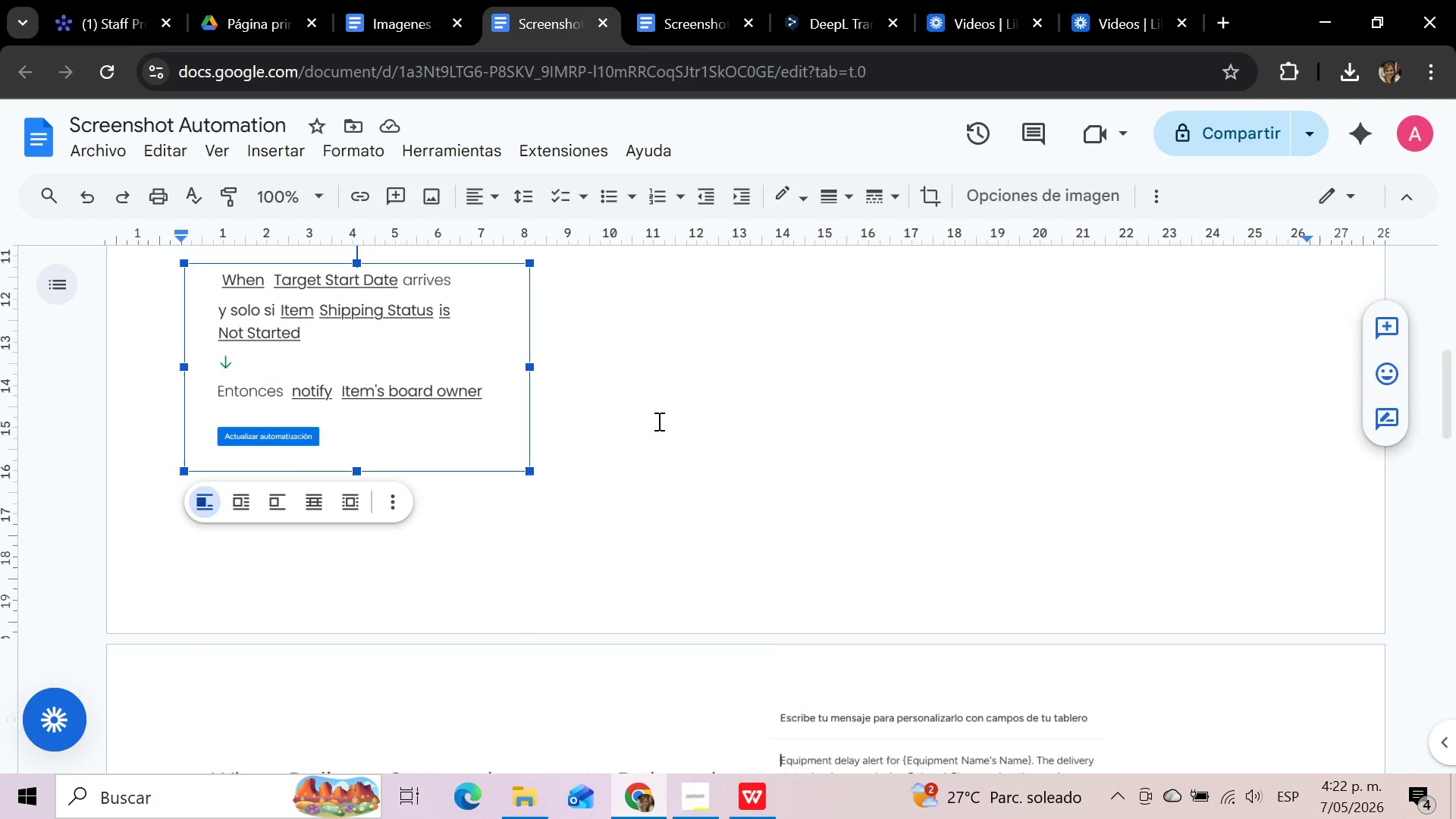 
scroll: coordinate [657, 421], scroll_direction: up, amount: 7.0
 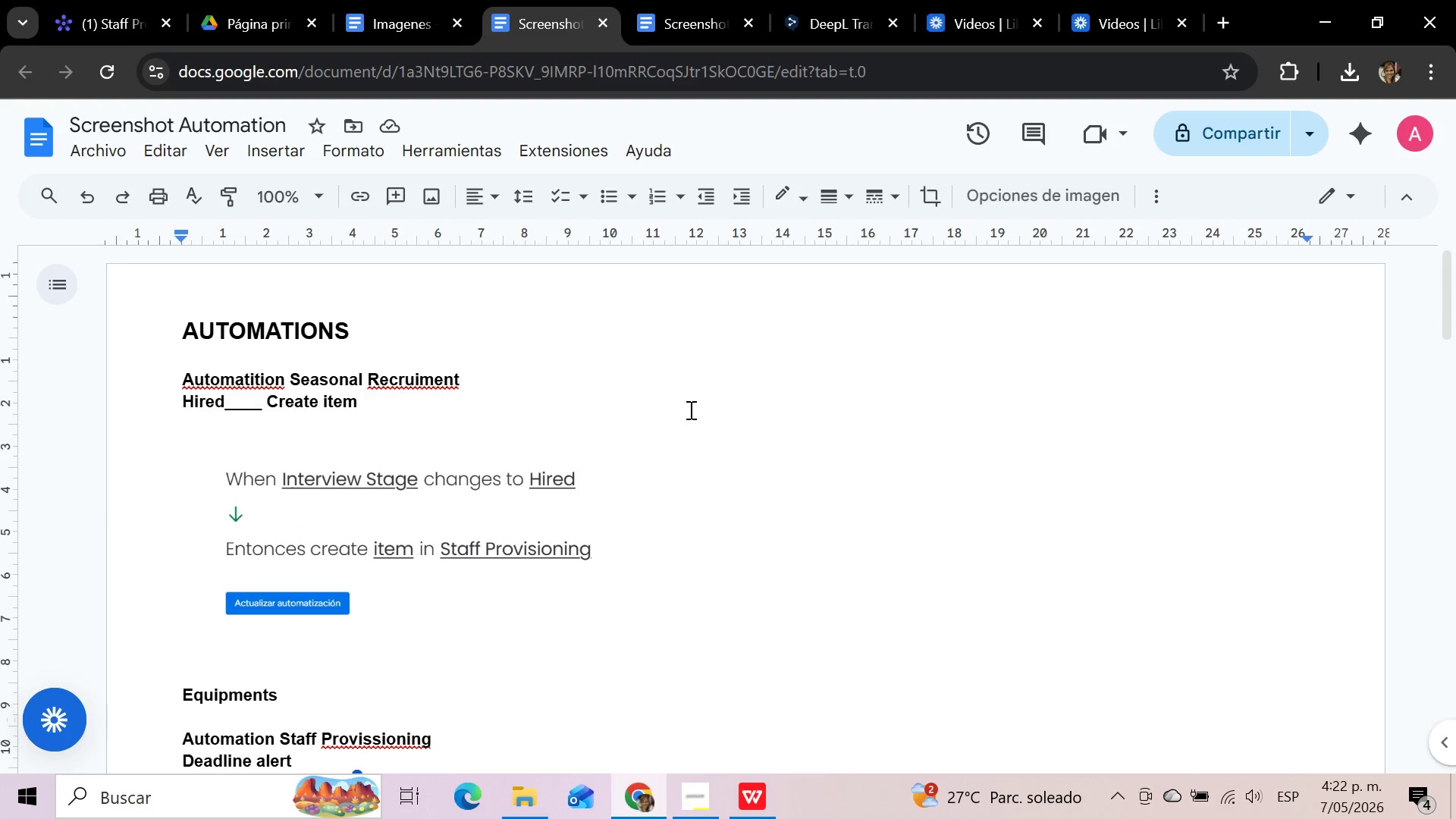 
scroll: coordinate [712, 419], scroll_direction: down, amount: 5.0
 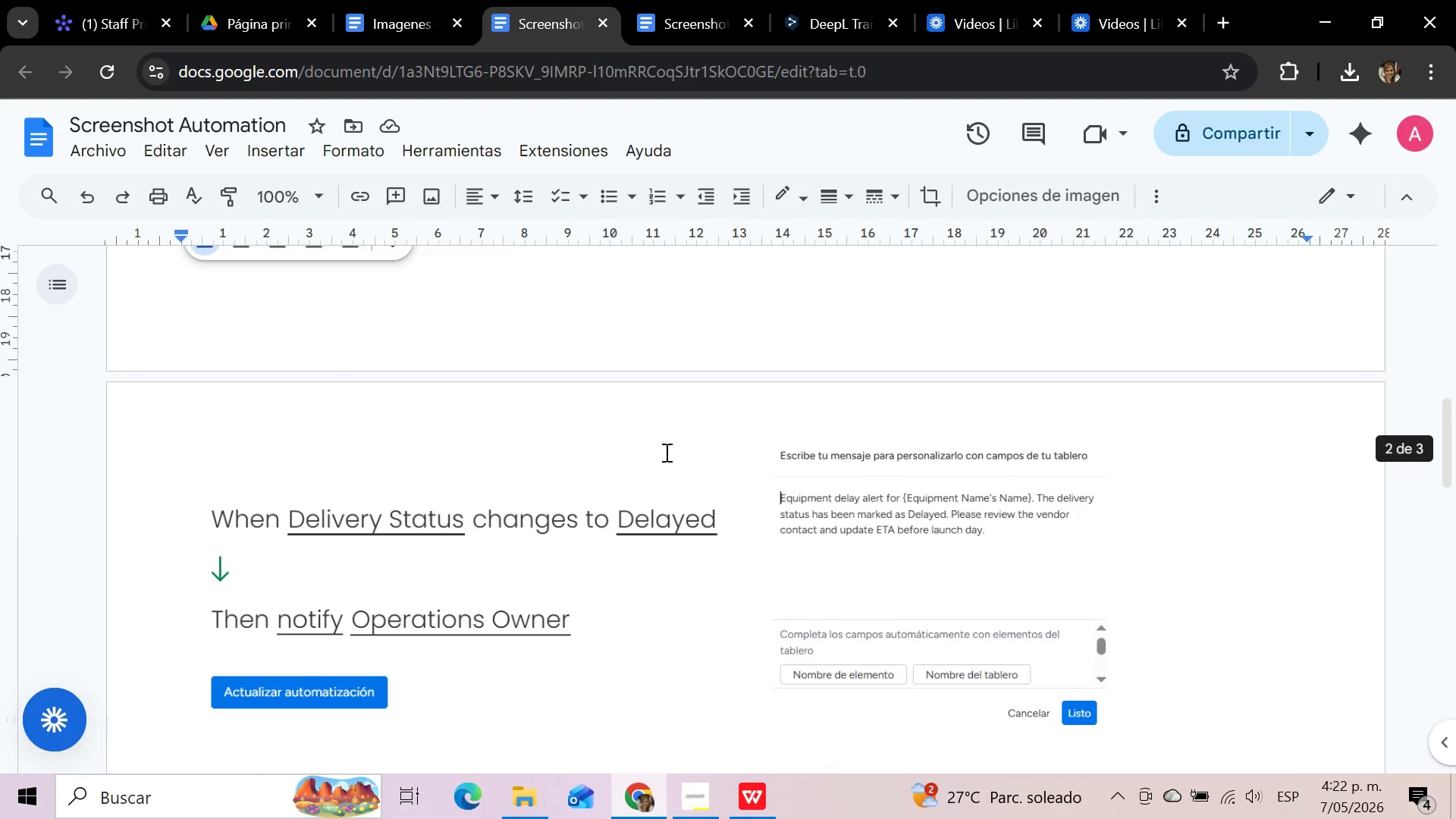 
left_click([518, 572])
 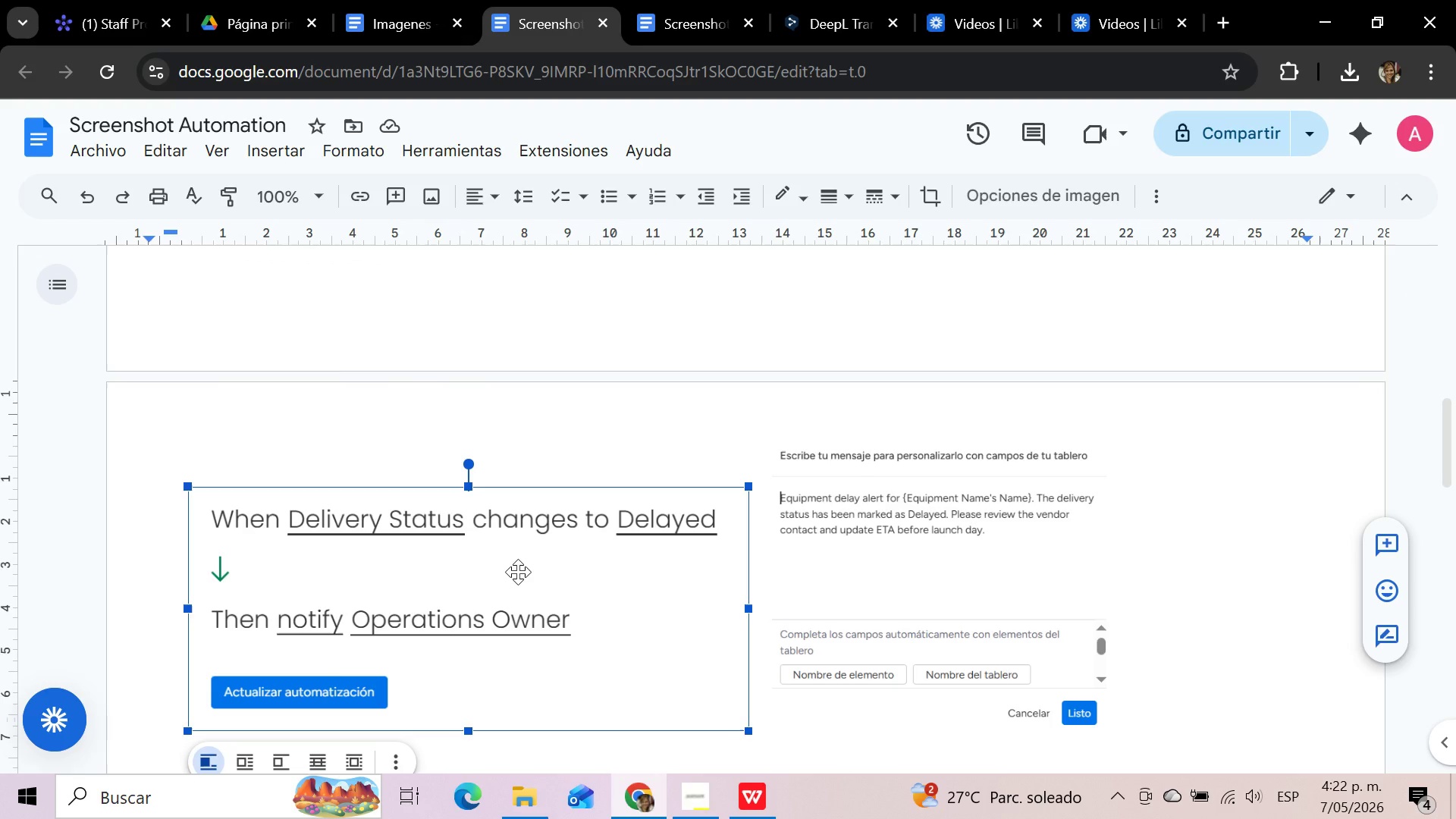 
key(Delete)
 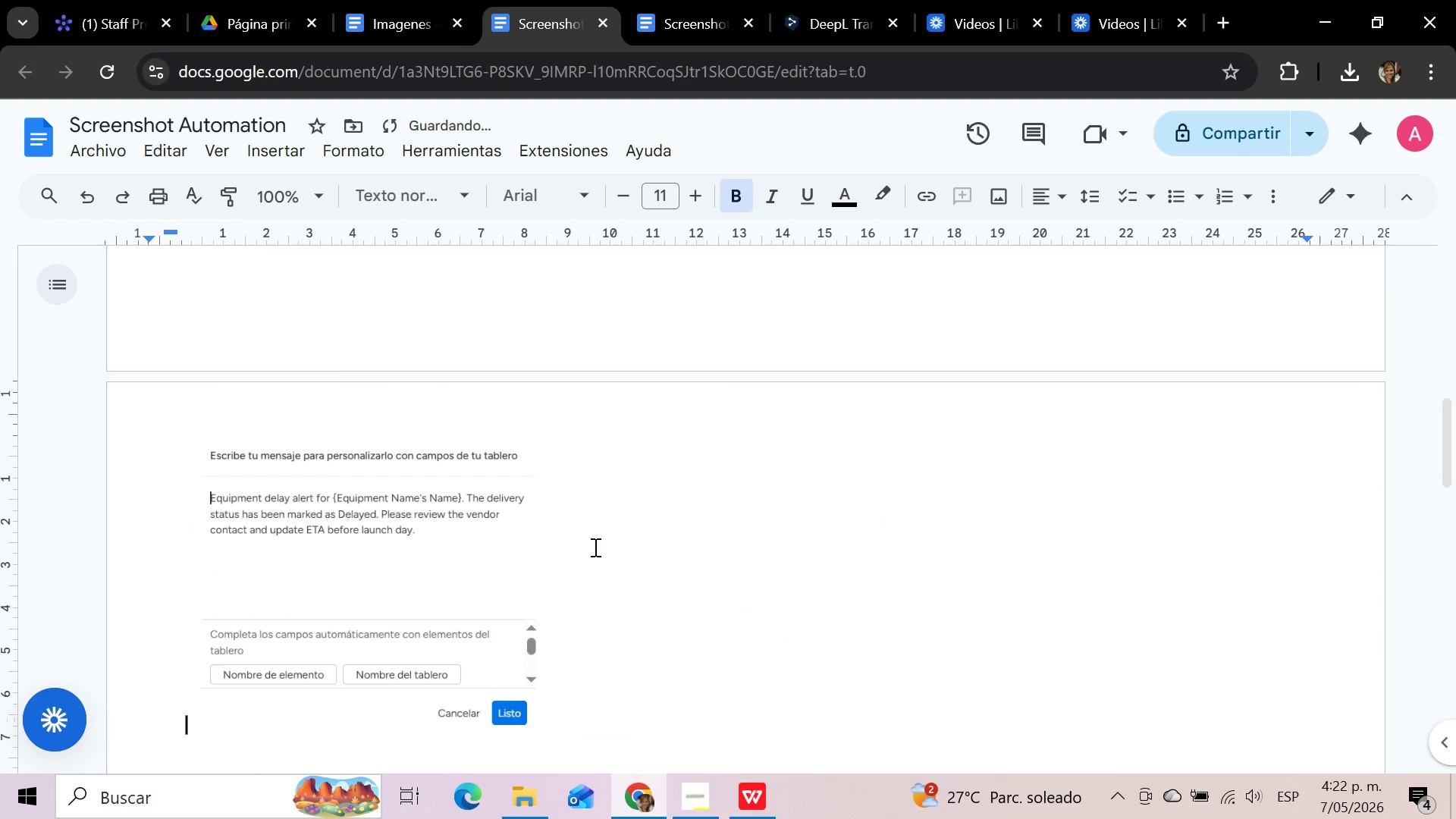 
left_click([522, 566])
 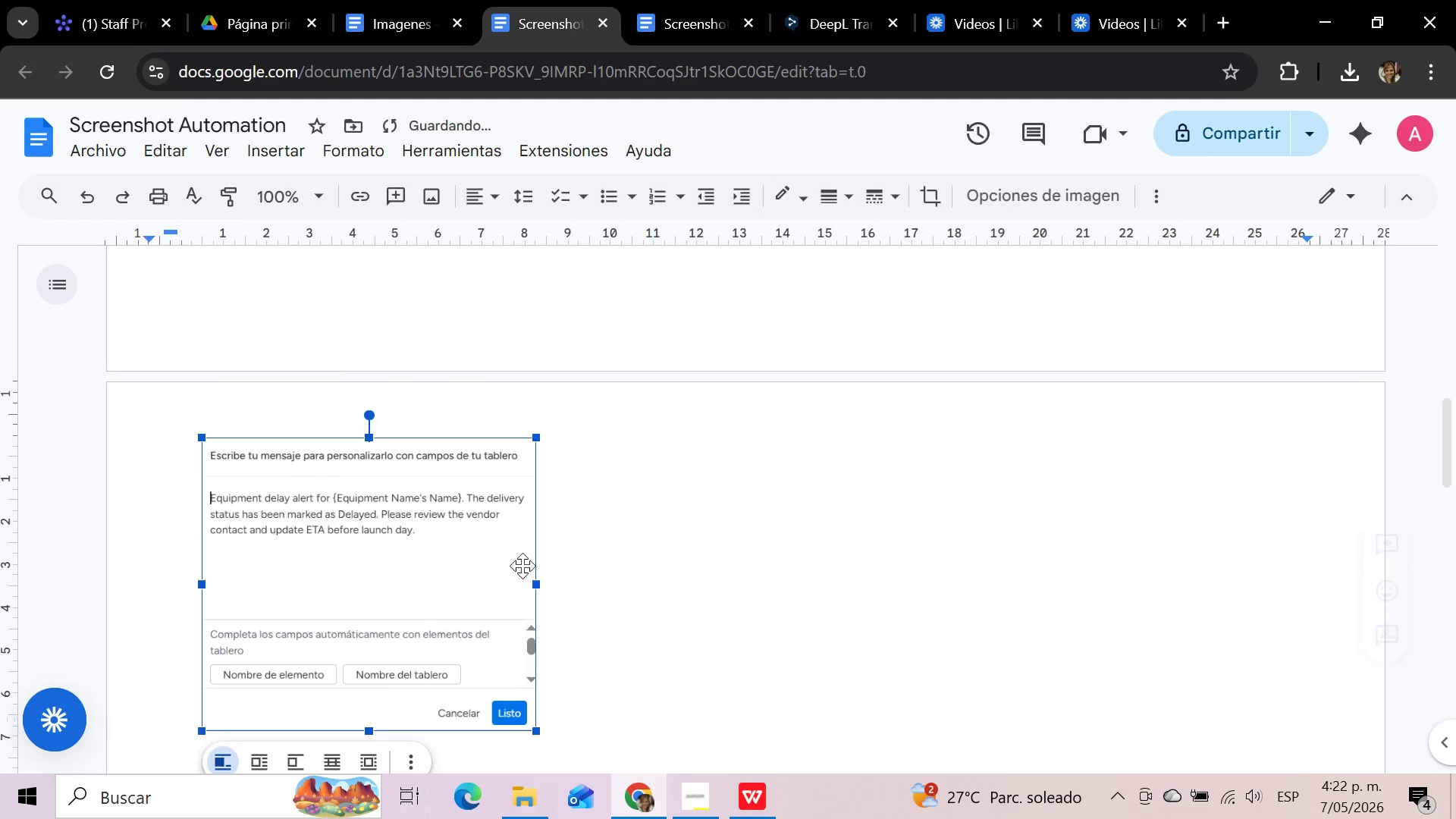 
key(Delete)
 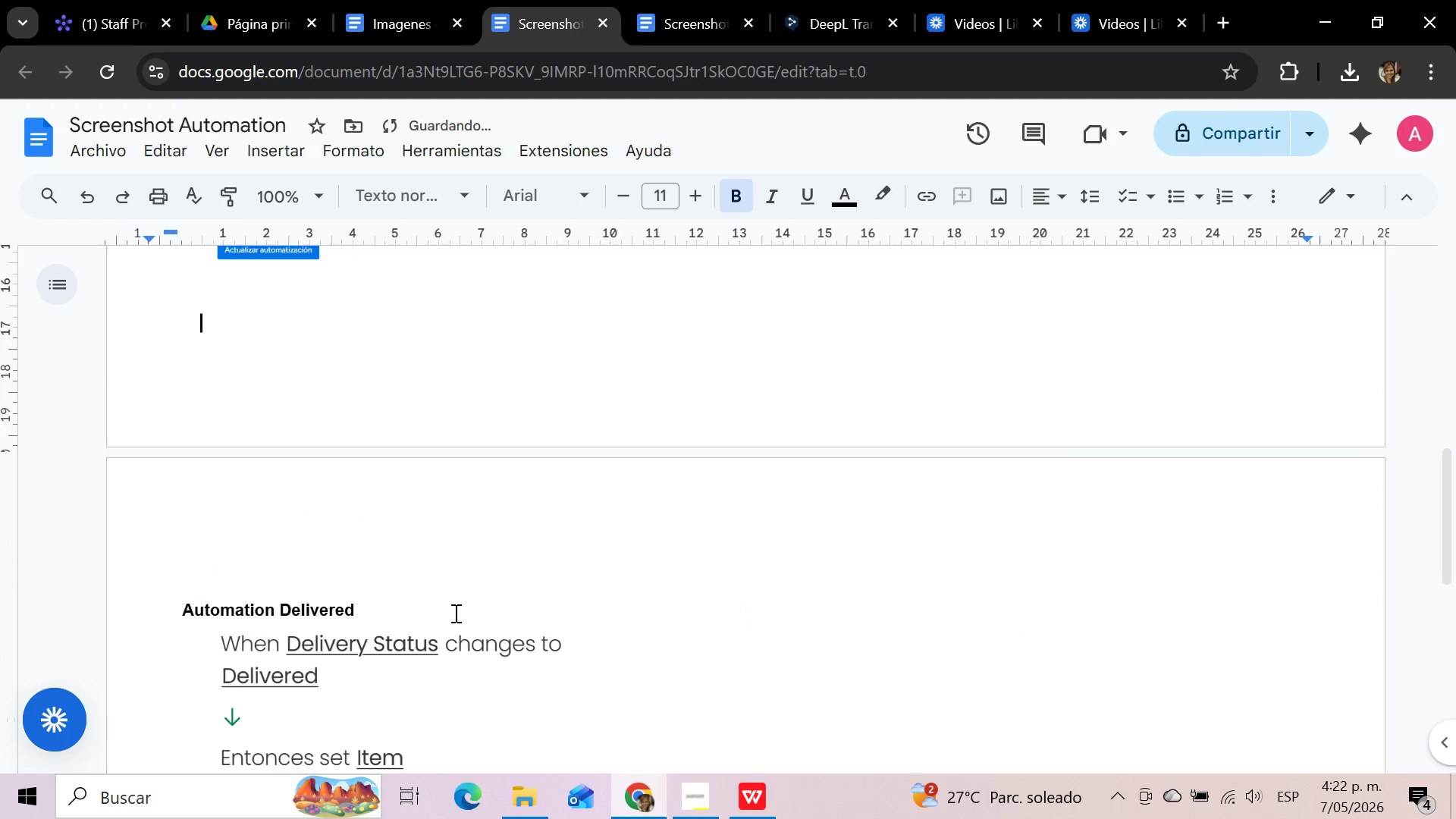 
left_click([406, 657])
 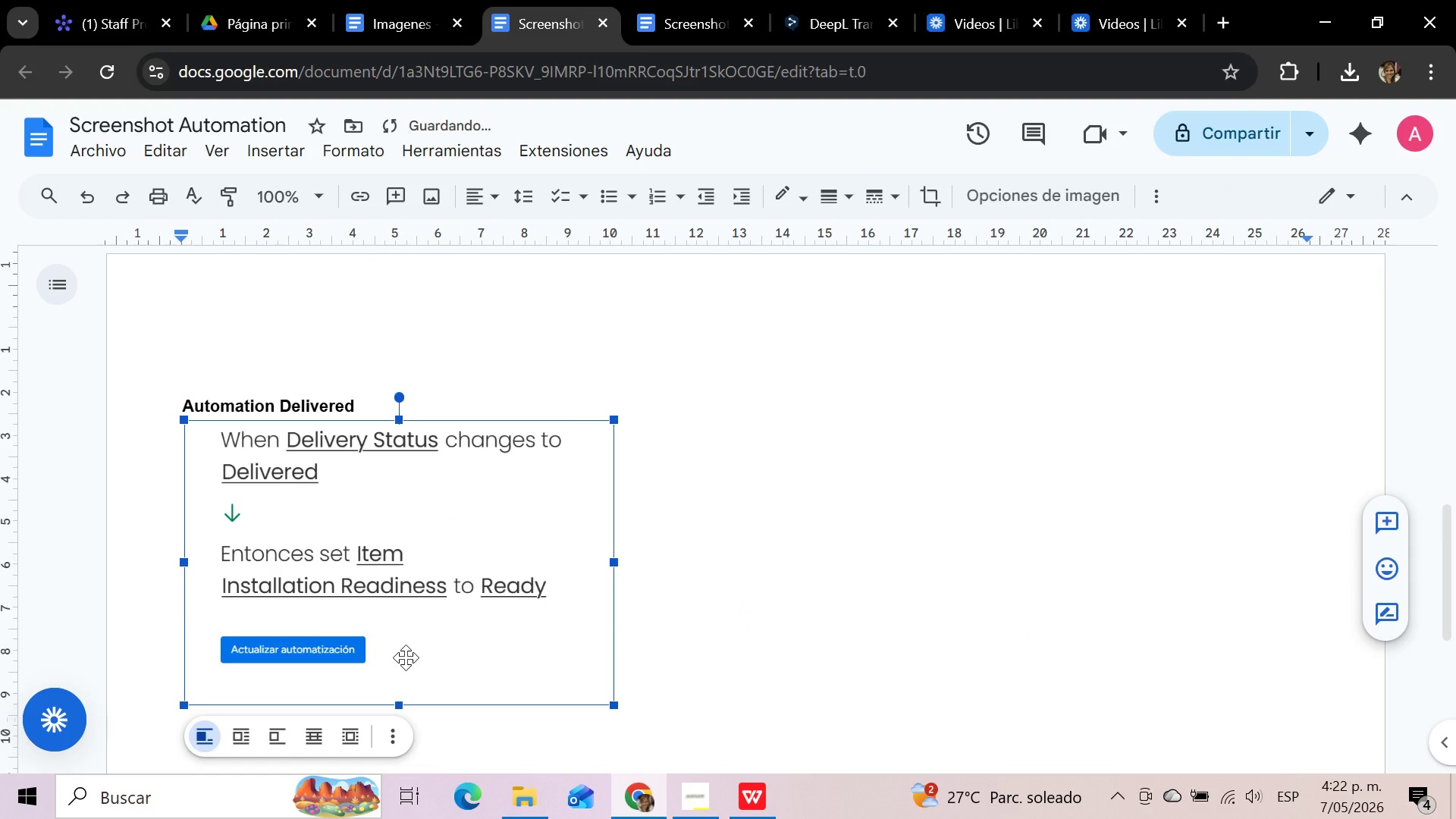 
key(Delete)
 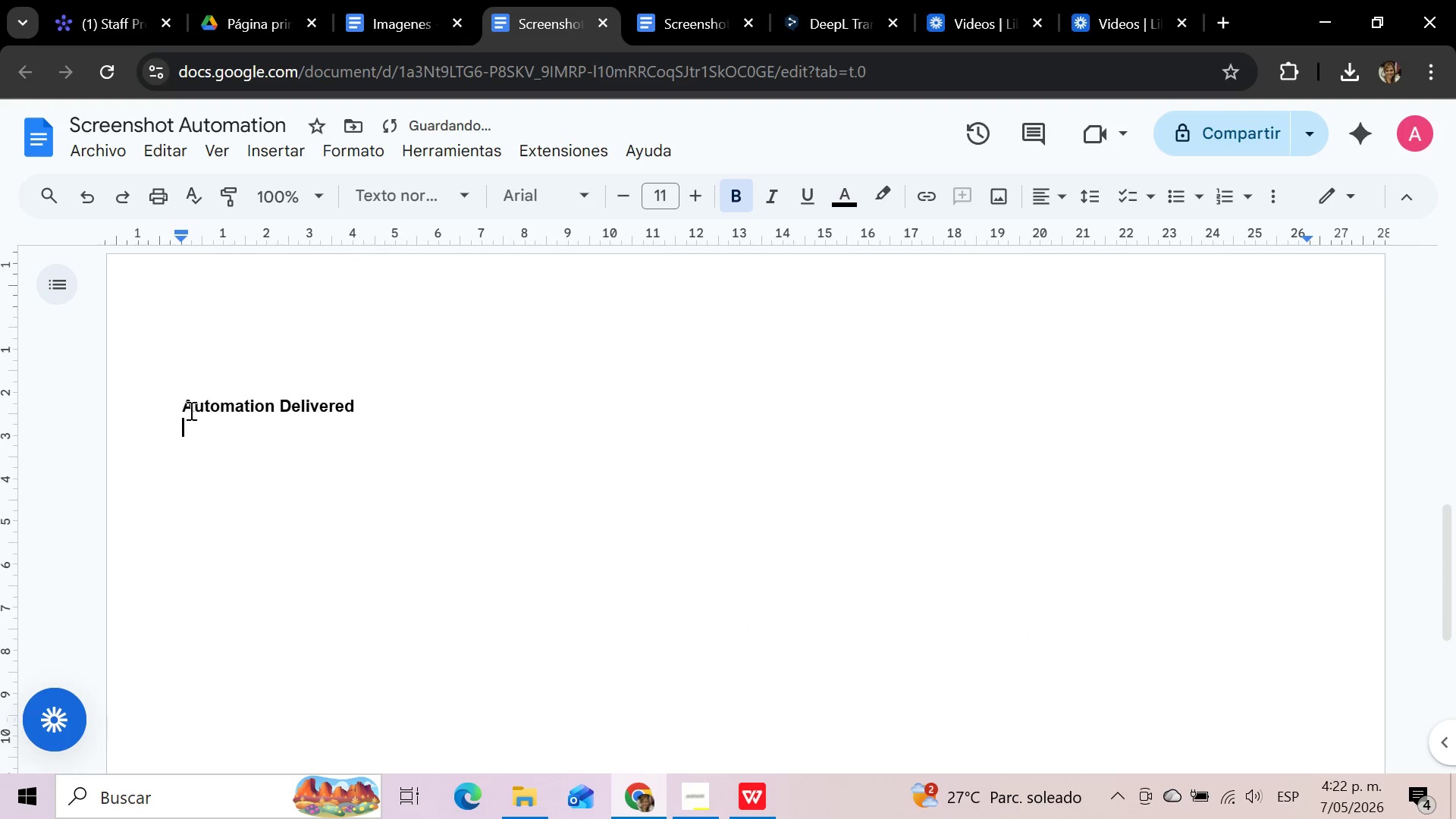 
left_click_drag(start_coordinate=[177, 404], to_coordinate=[469, 413])
 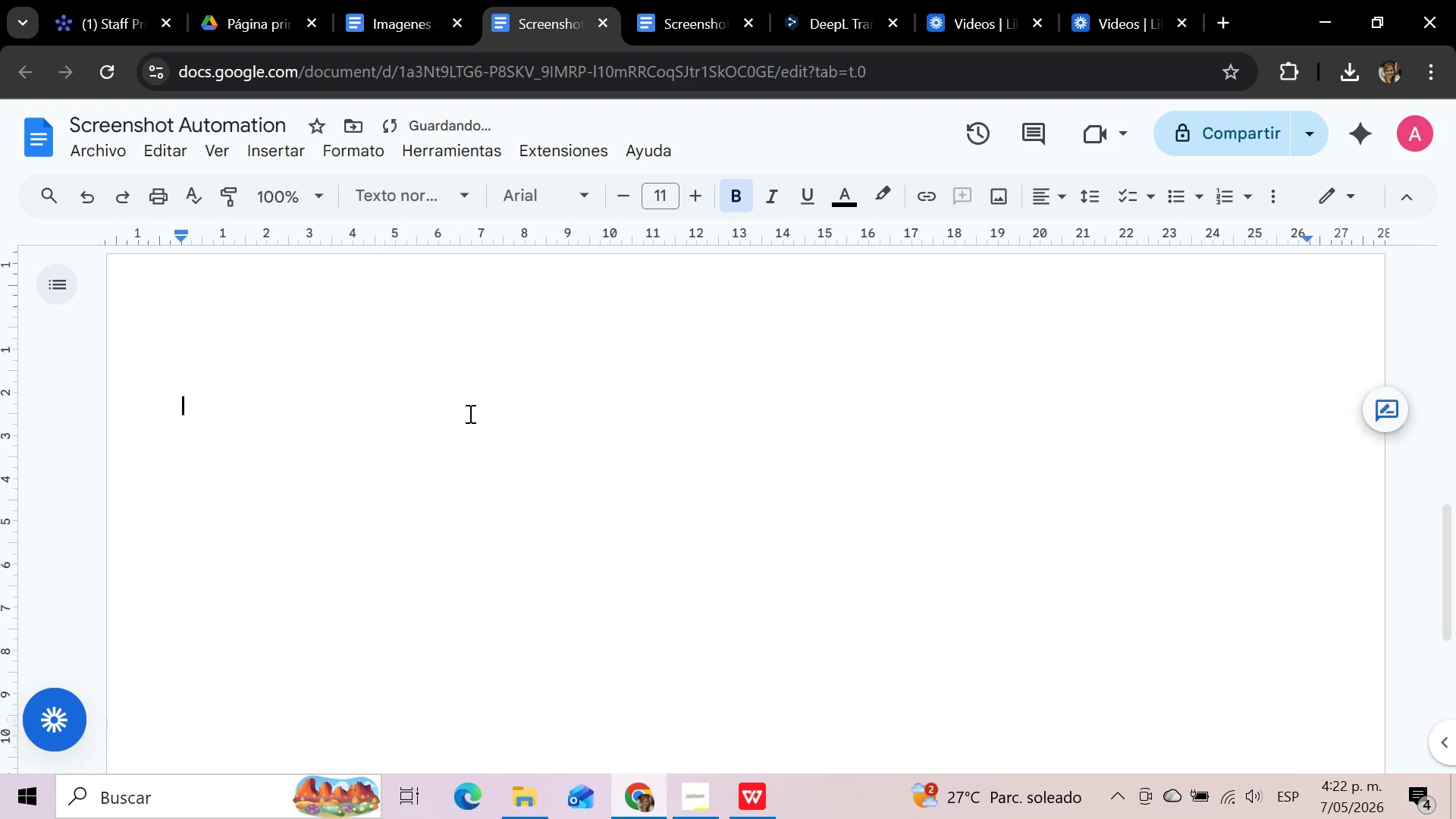 
key(Delete)
 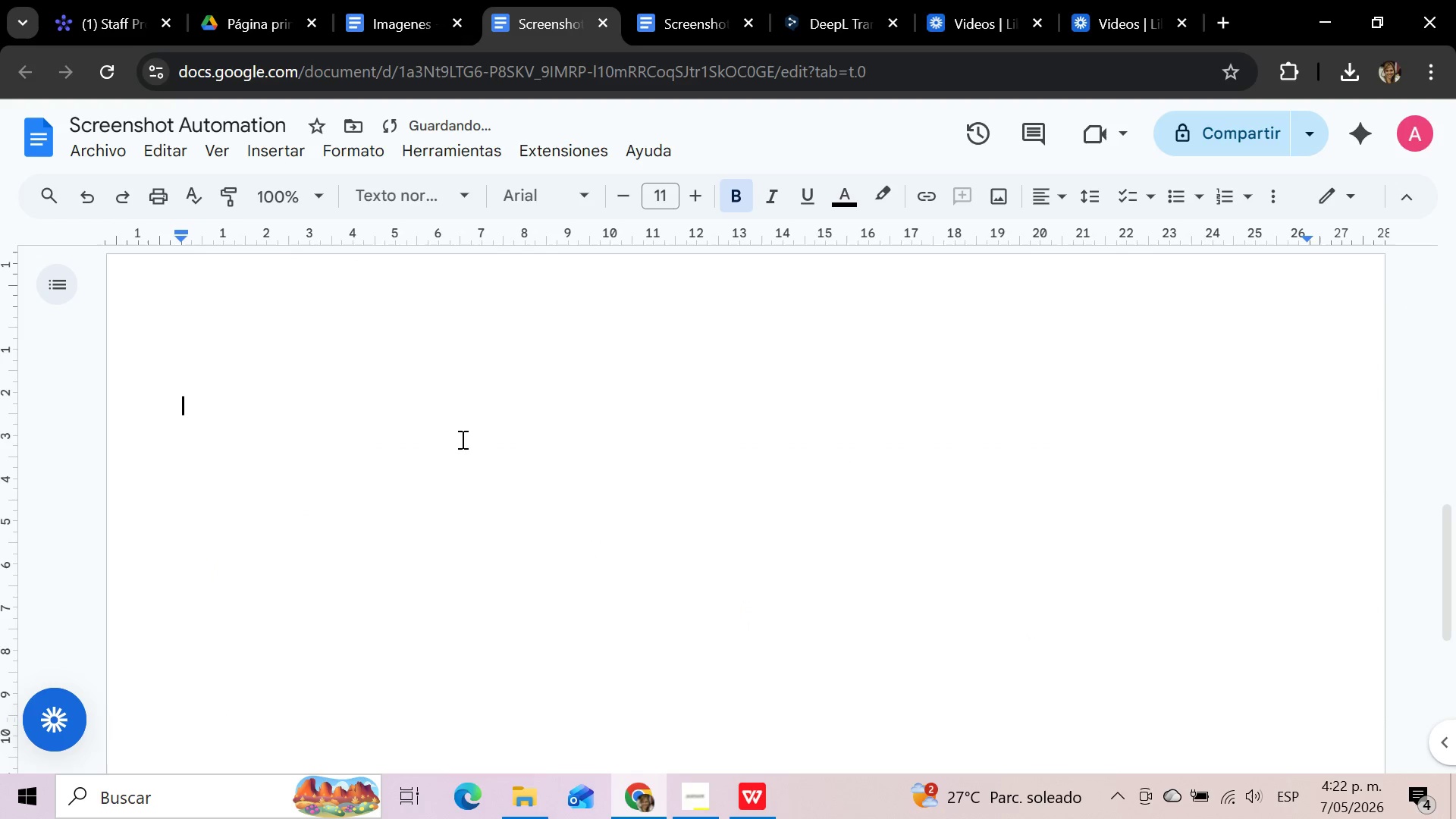 
scroll: coordinate [457, 461], scroll_direction: up, amount: 4.0
 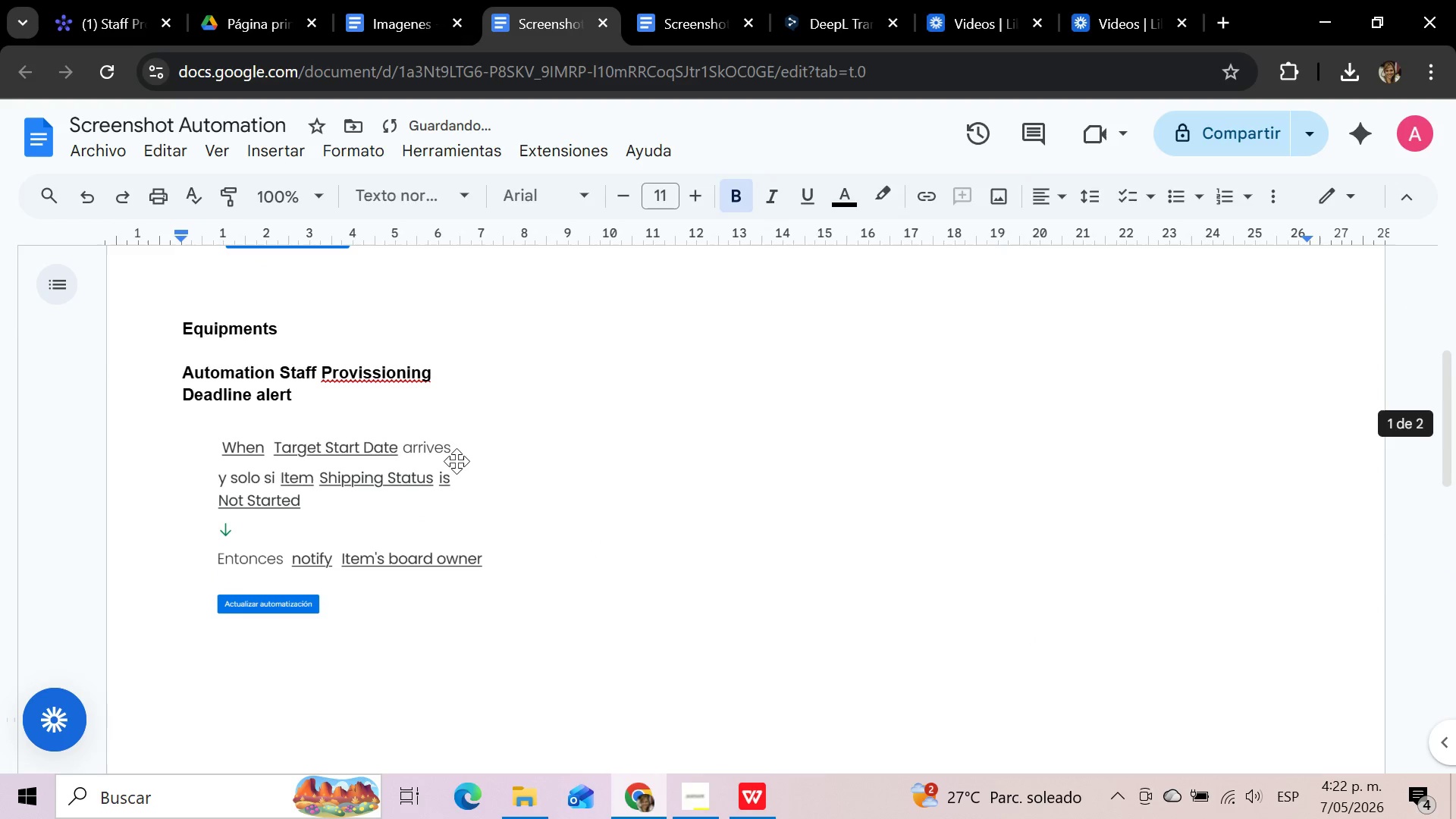 
left_click([457, 461])
 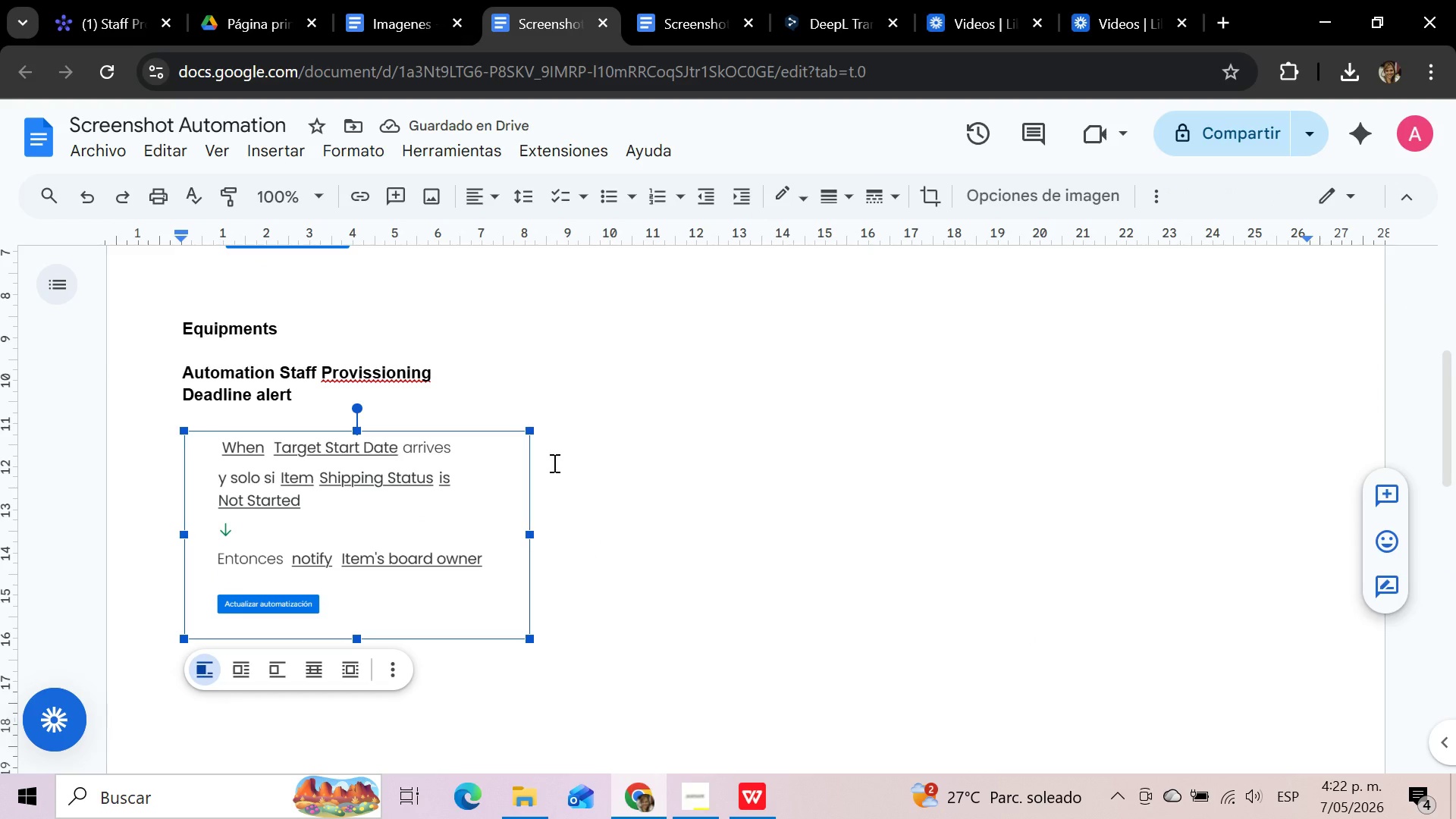 
left_click([553, 463])
 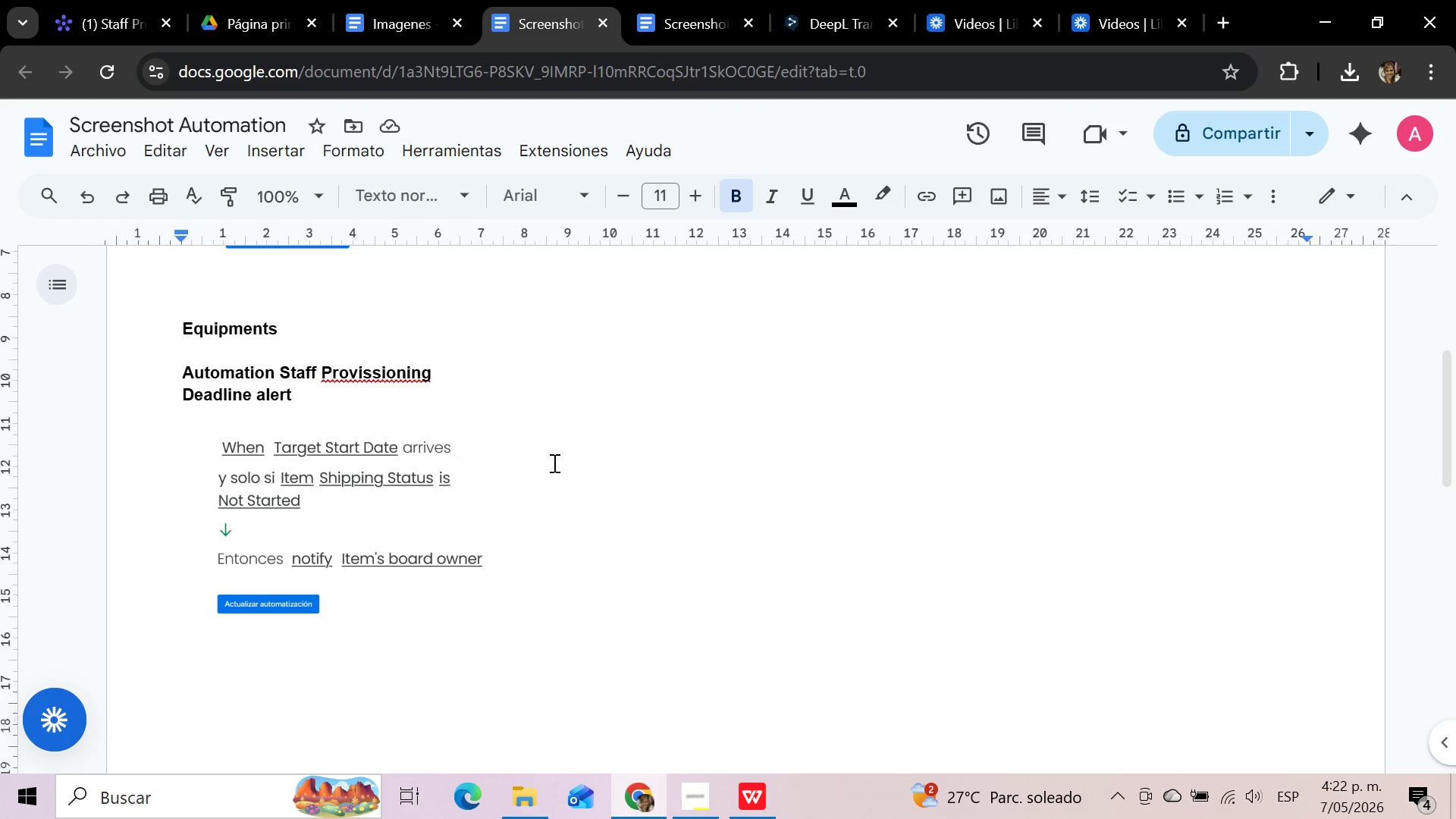 
key(Space)
 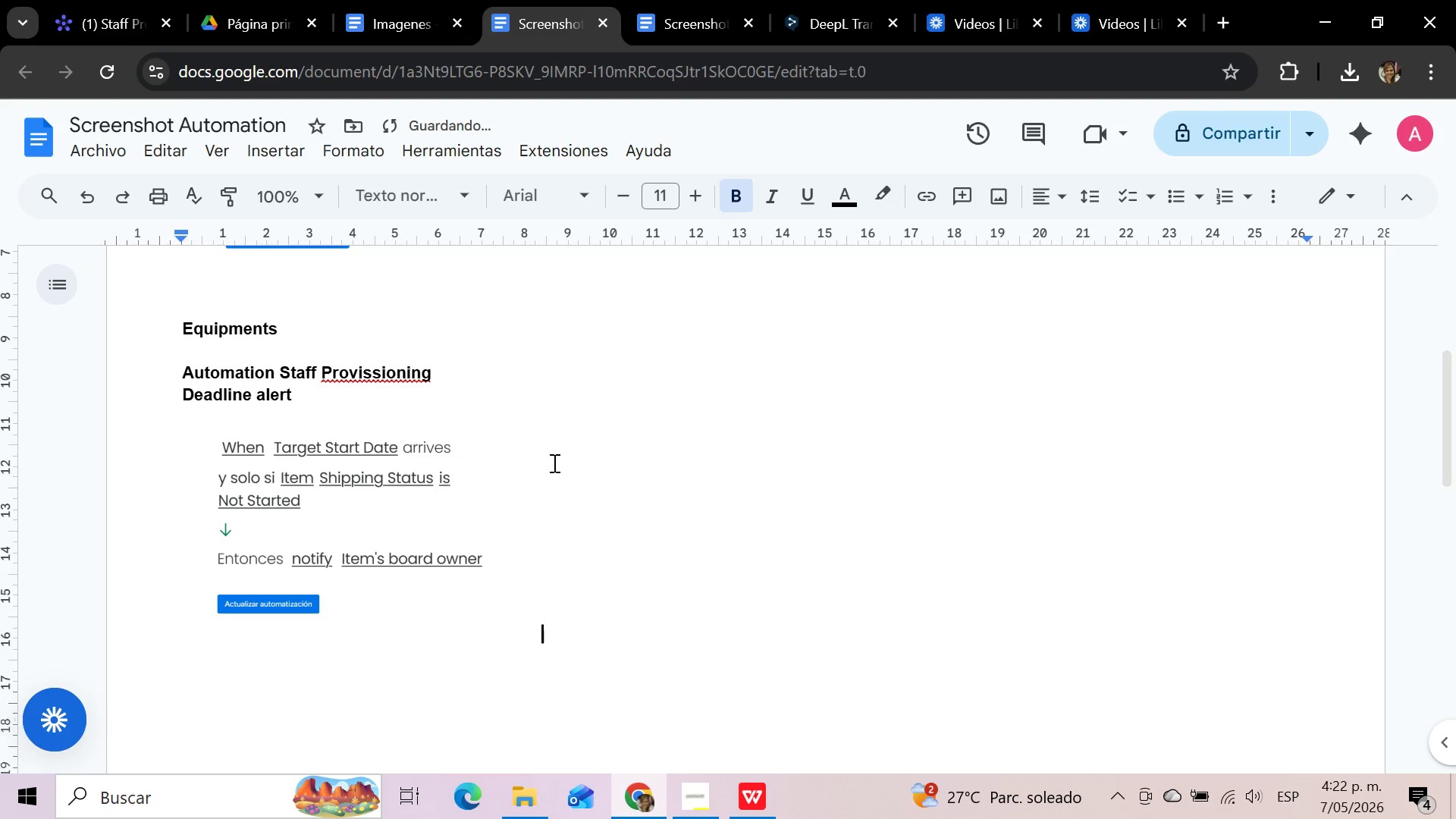 
key(Space)
 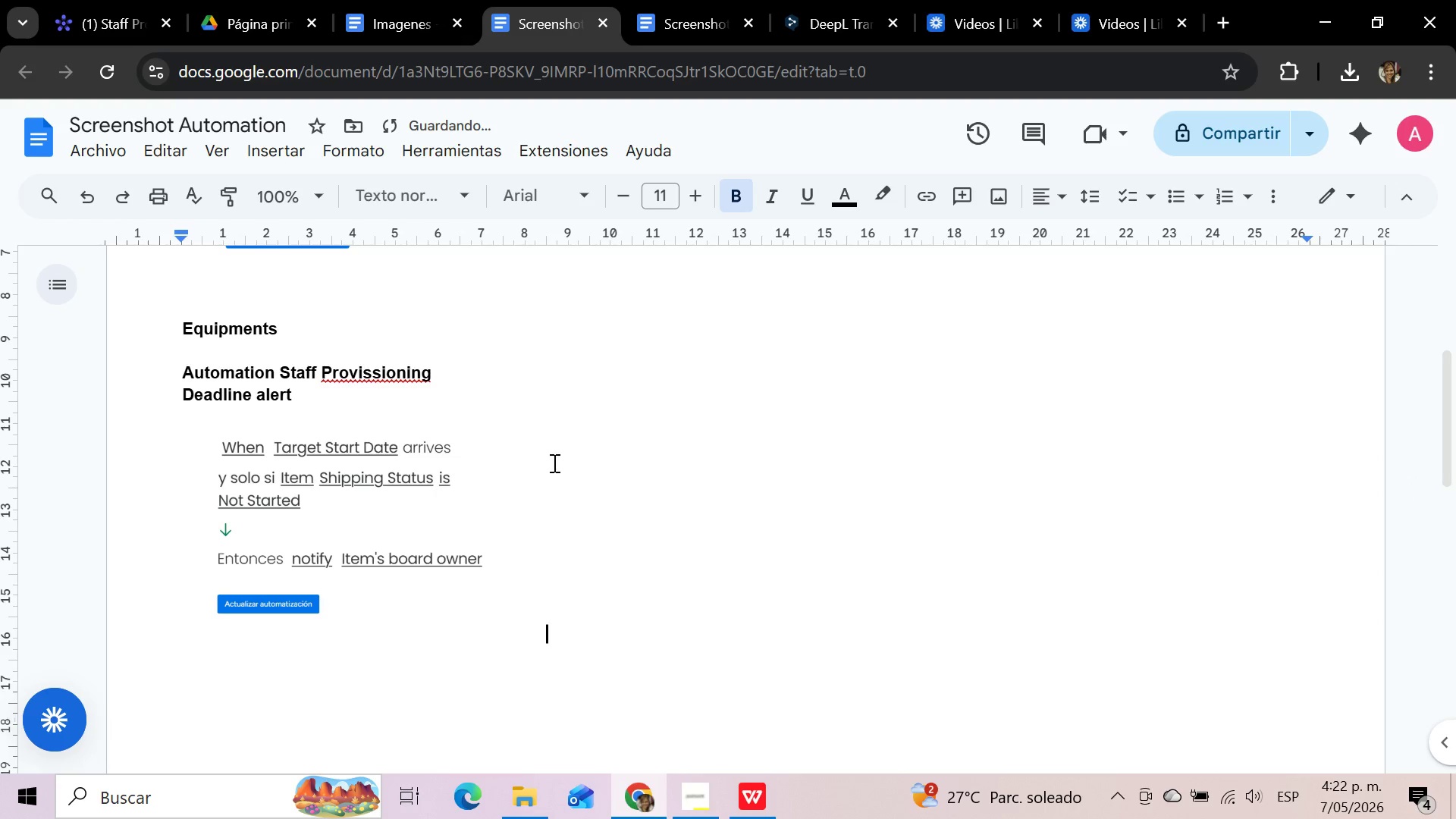 
key(Space)
 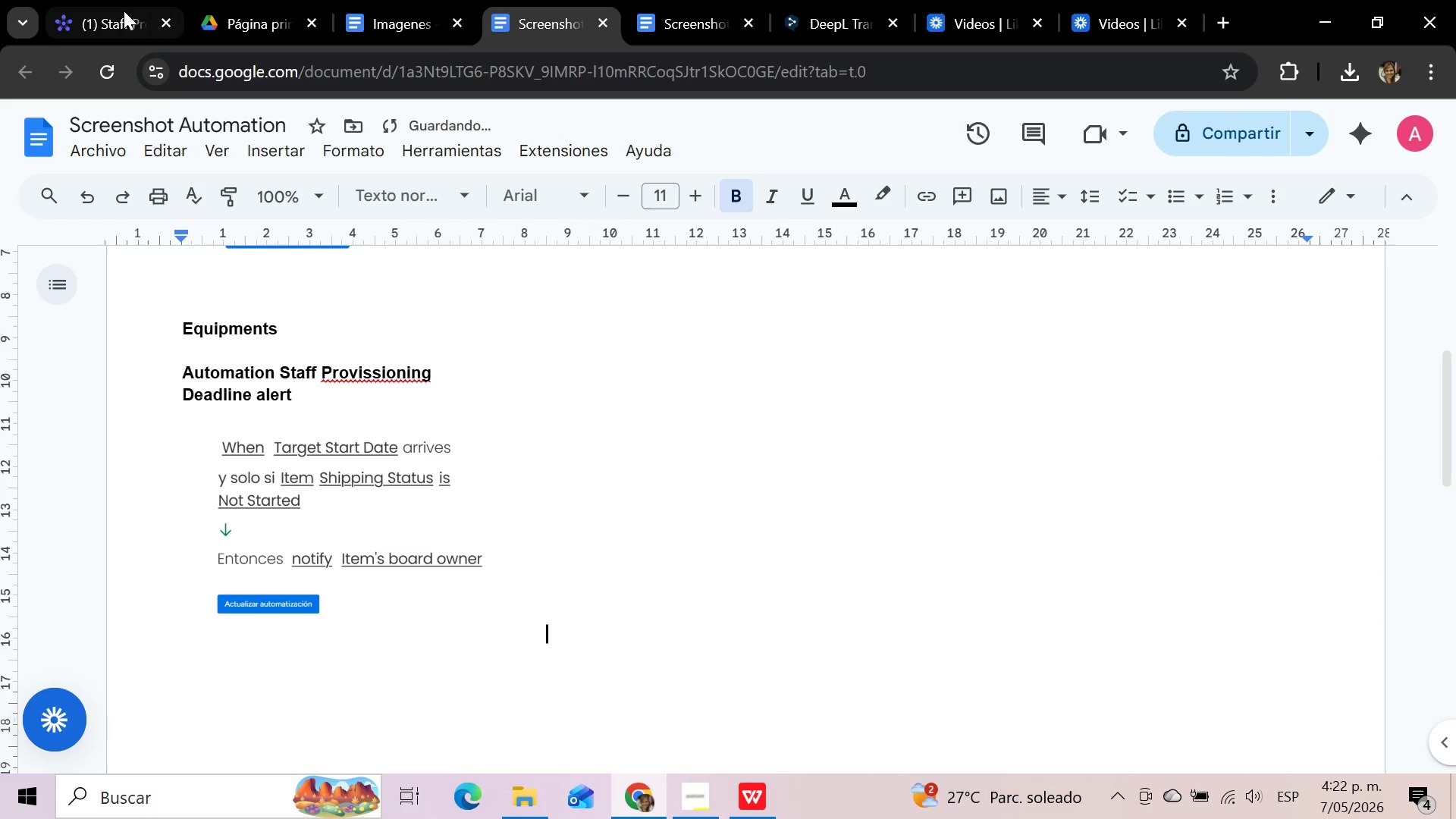 
left_click([116, 10])
 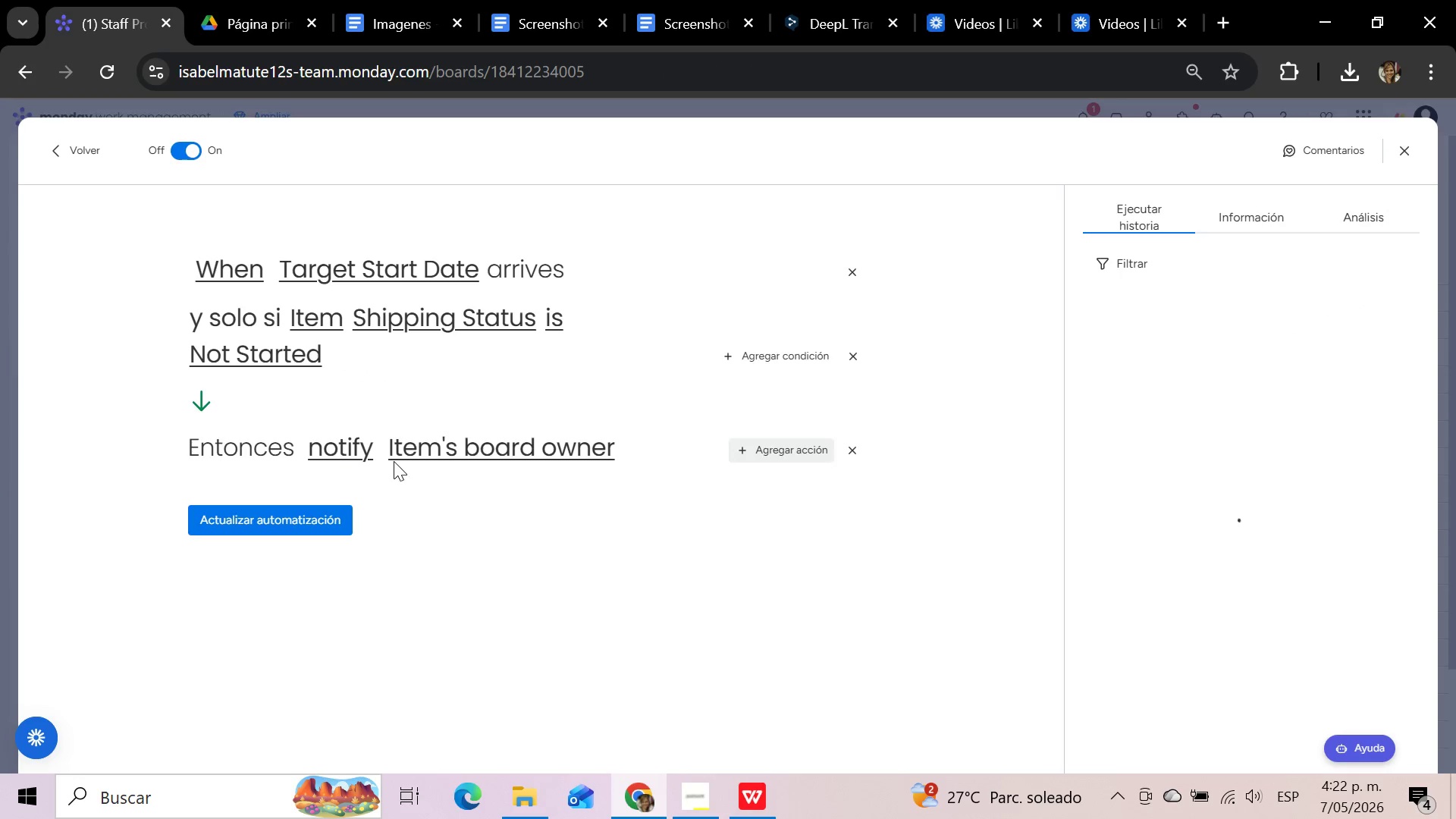 
left_click([353, 446])
 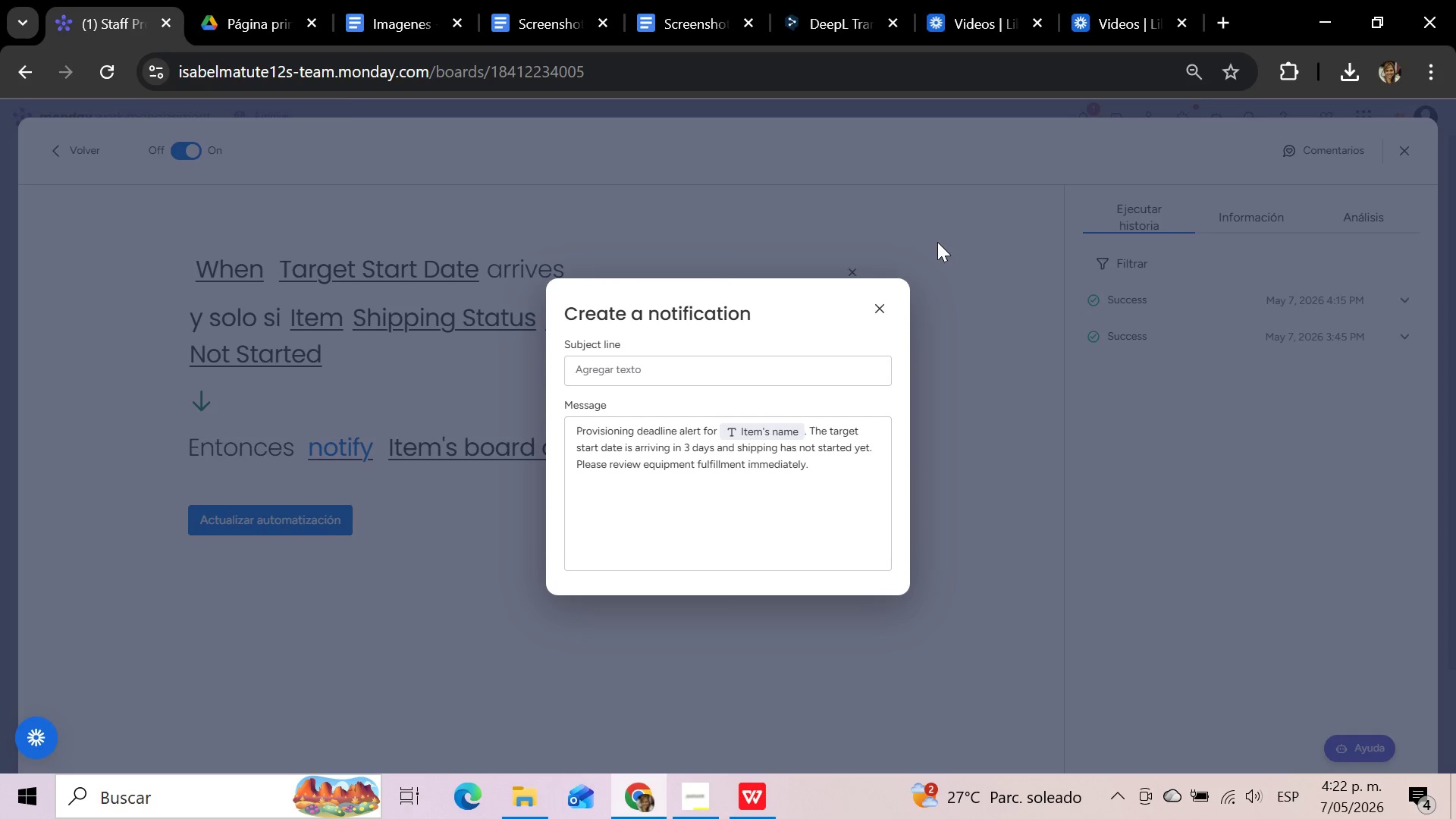 
key(Meta+Shift+S)
 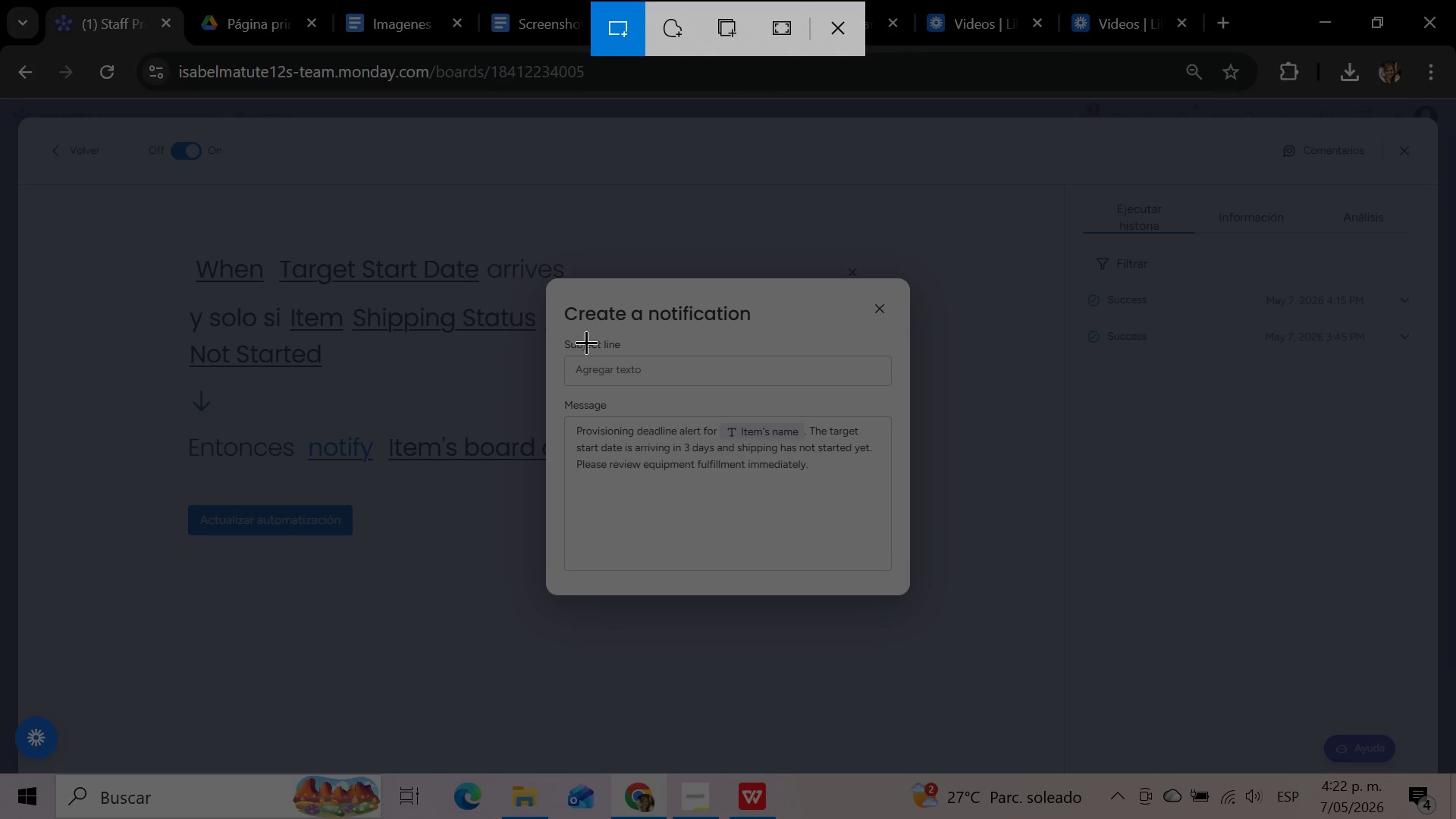 
left_click_drag(start_coordinate=[549, 286], to_coordinate=[907, 596])
 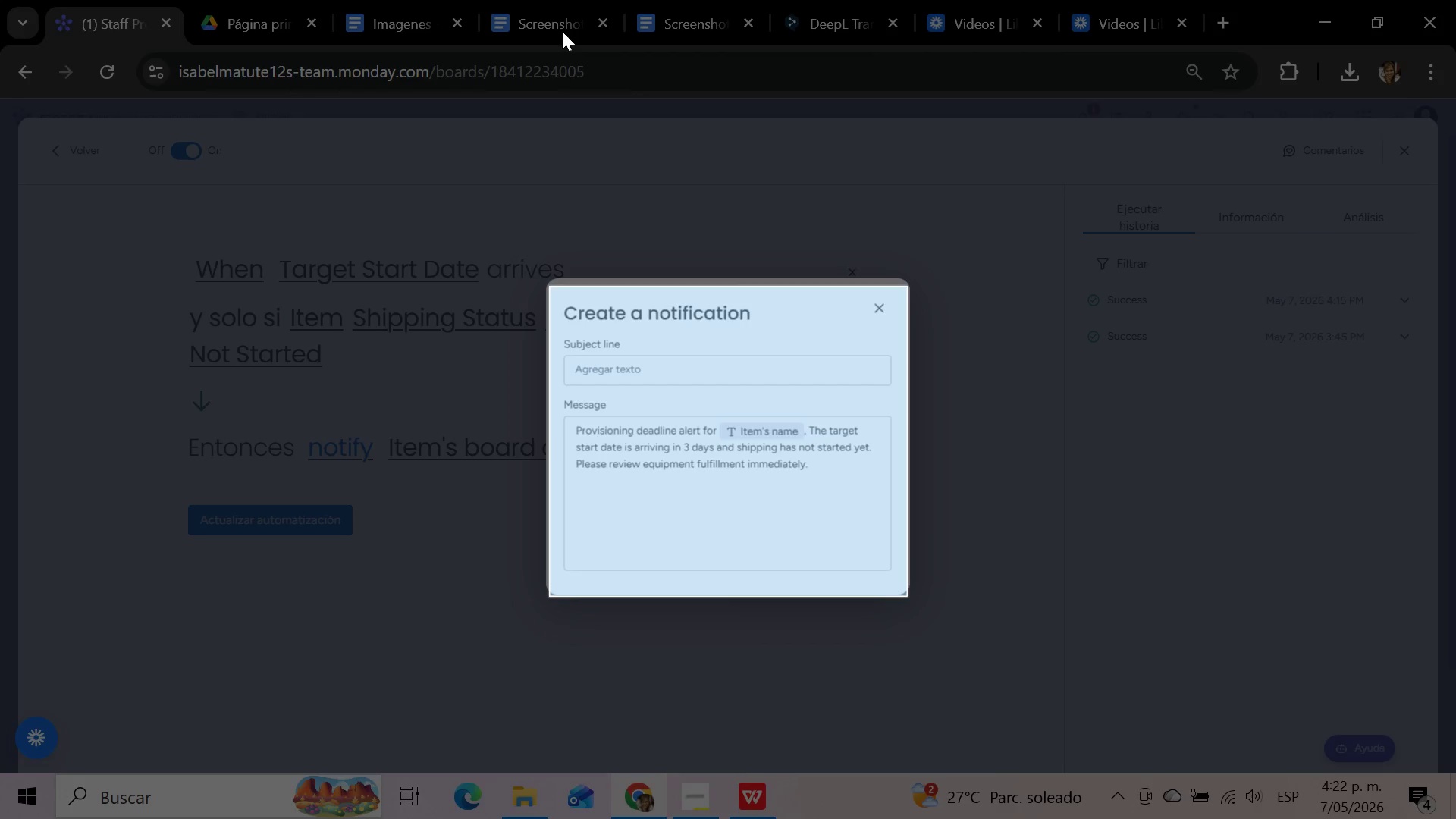 
left_click([546, 23])
 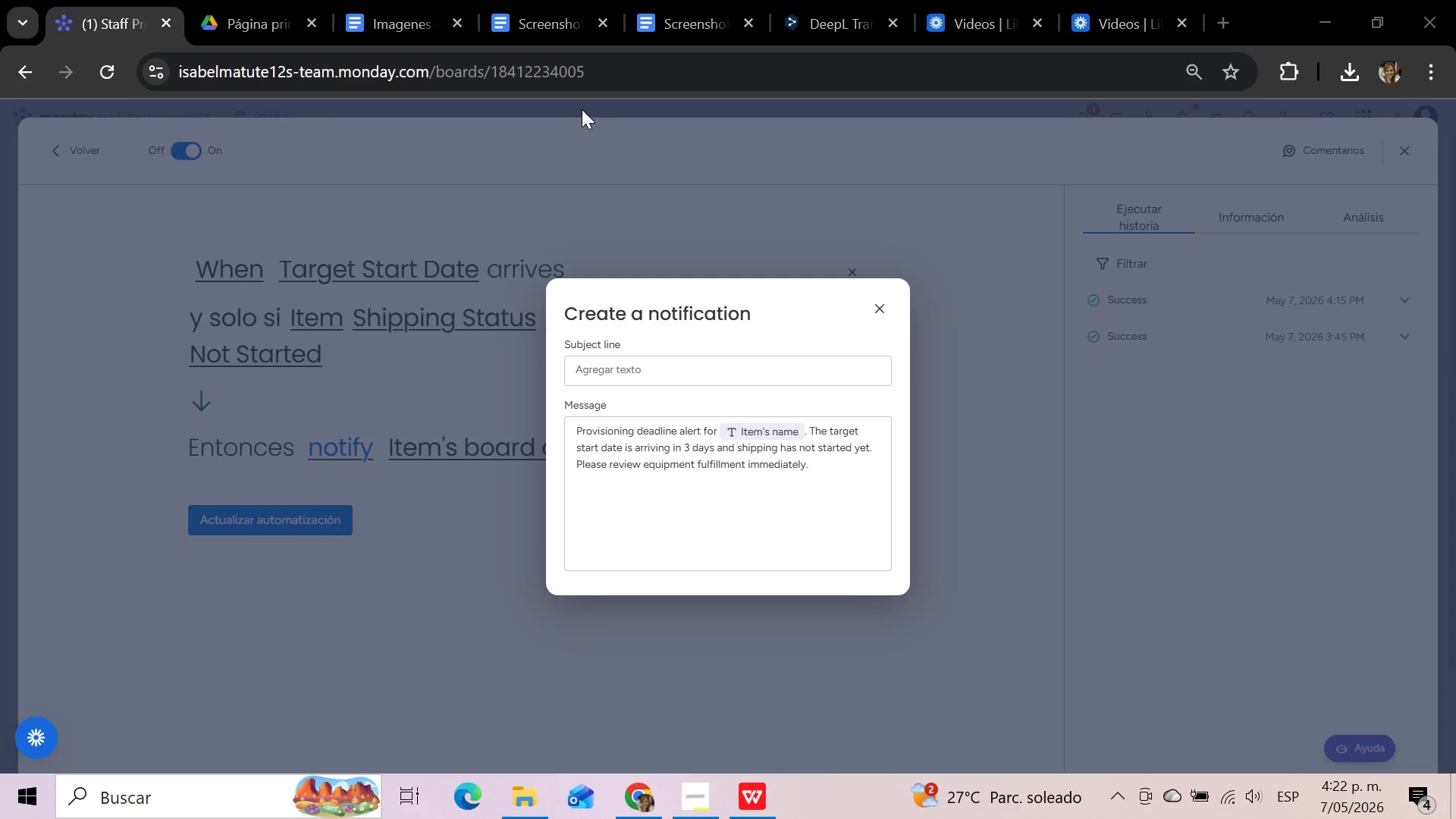 
left_click([535, 22])
 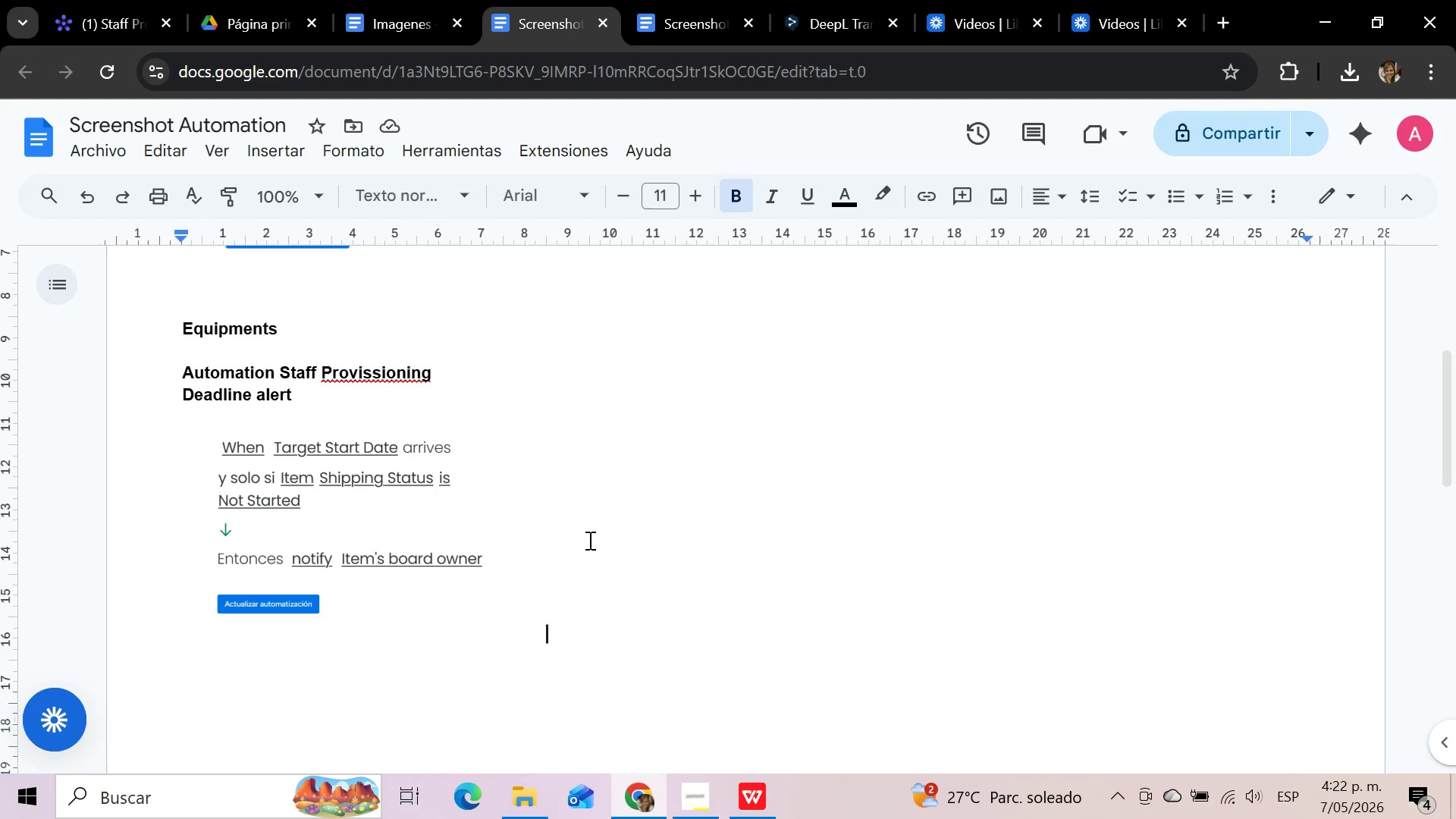 
key(Control+V)
 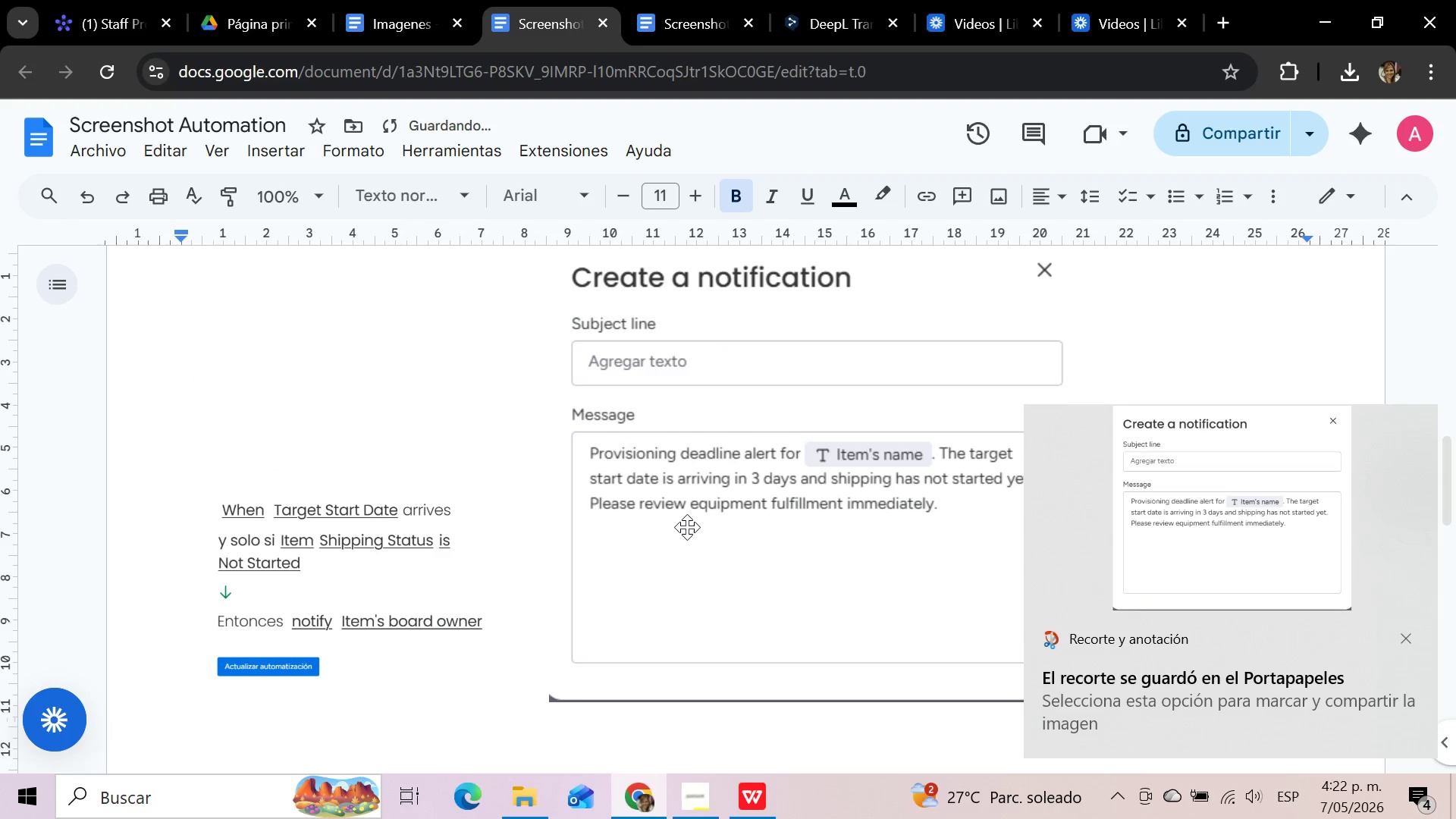 
scroll: coordinate [951, 355], scroll_direction: up, amount: 2.0
 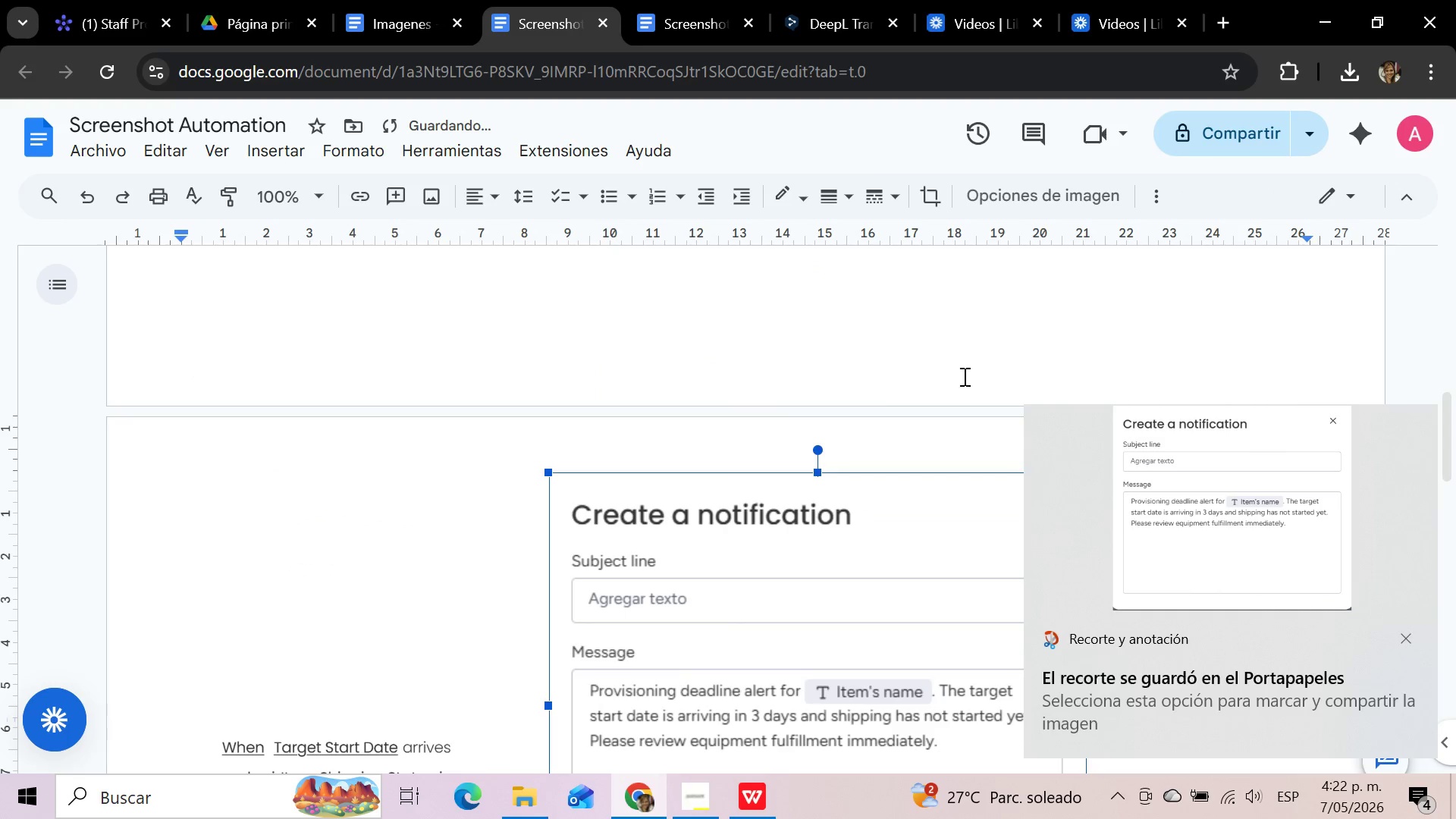 
left_click([687, 527])
 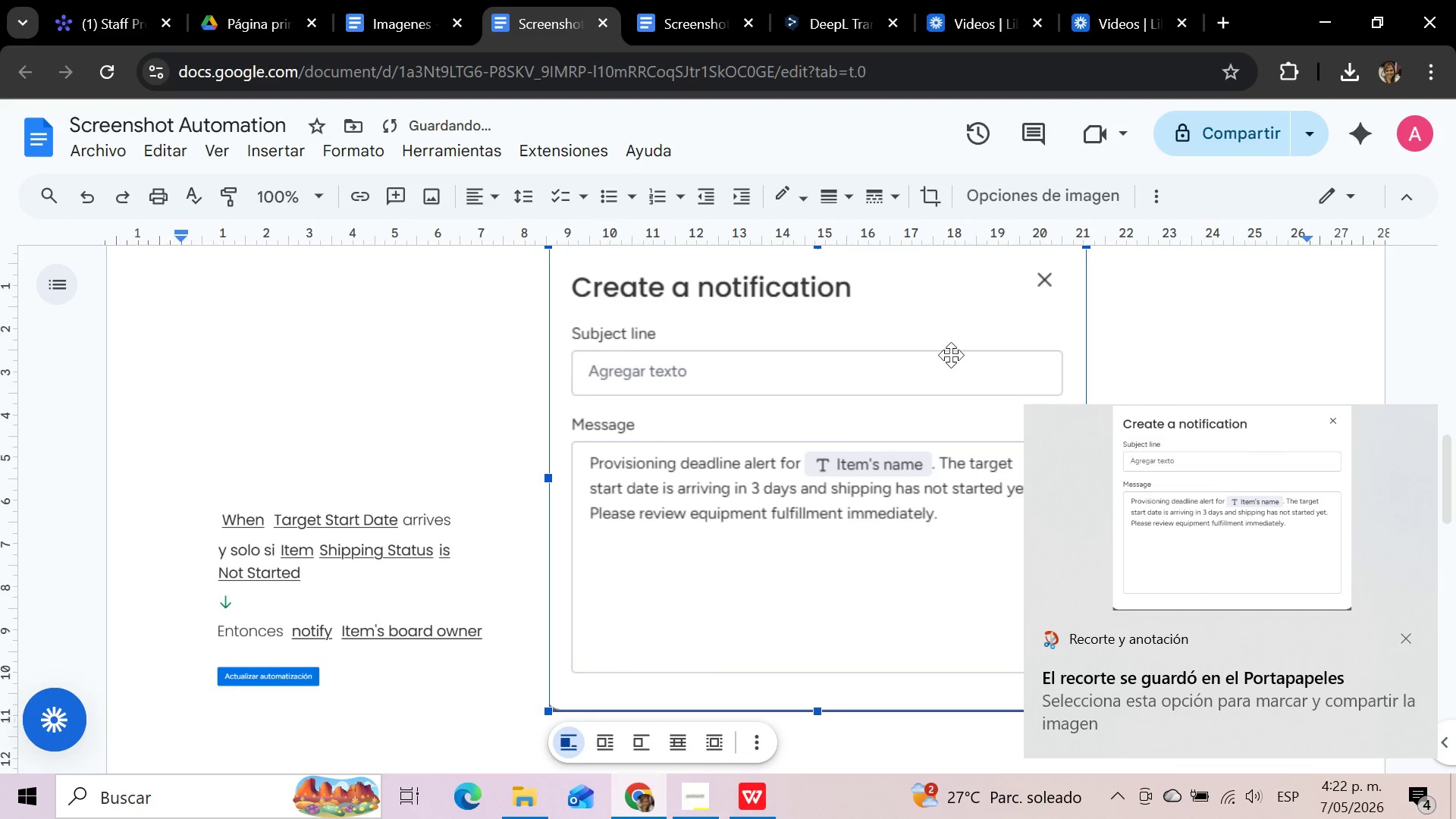 
scroll: coordinate [882, 400], scroll_direction: down, amount: 1.0
 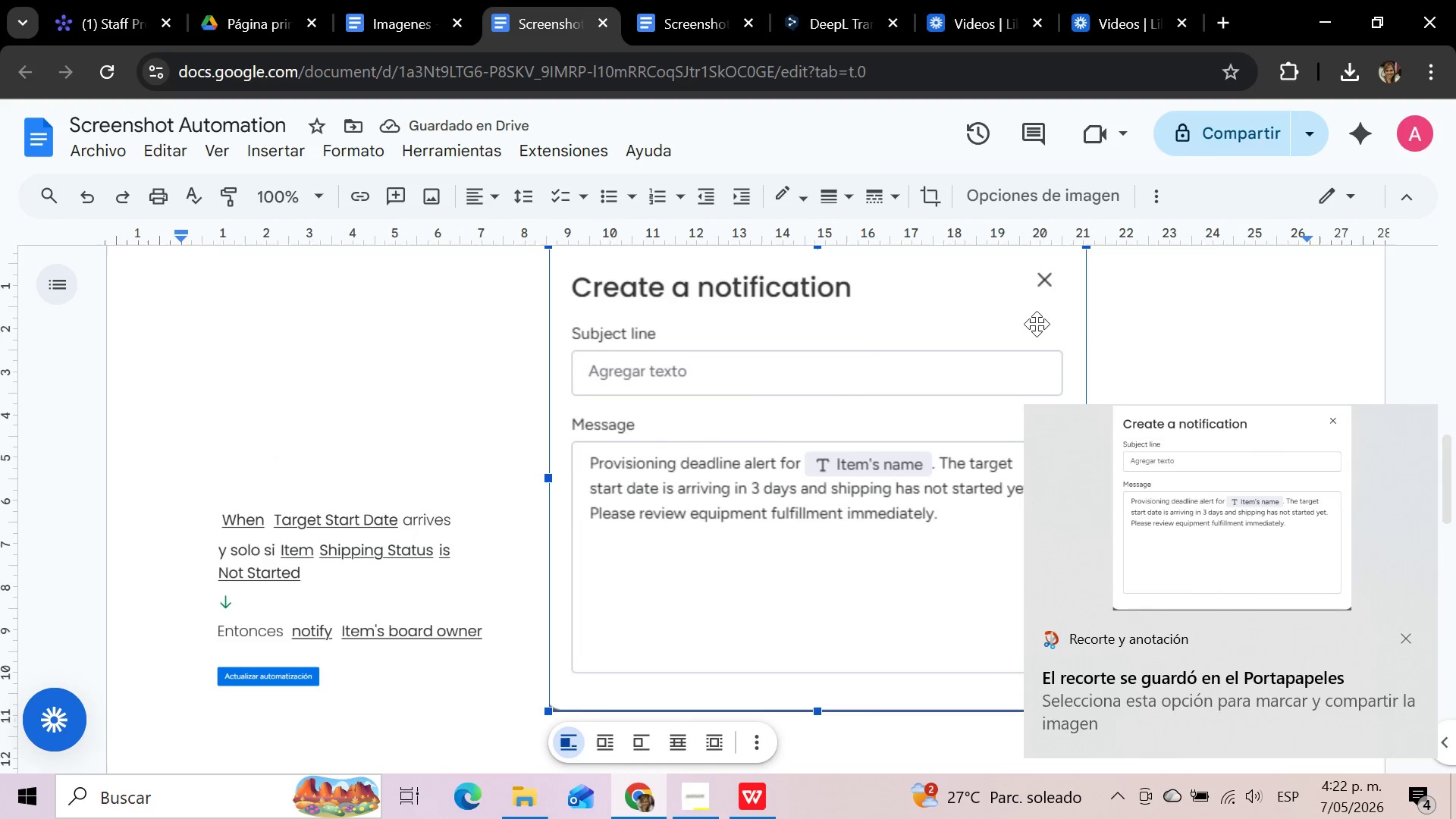 
scroll: coordinate [1037, 324], scroll_direction: up, amount: 1.0
 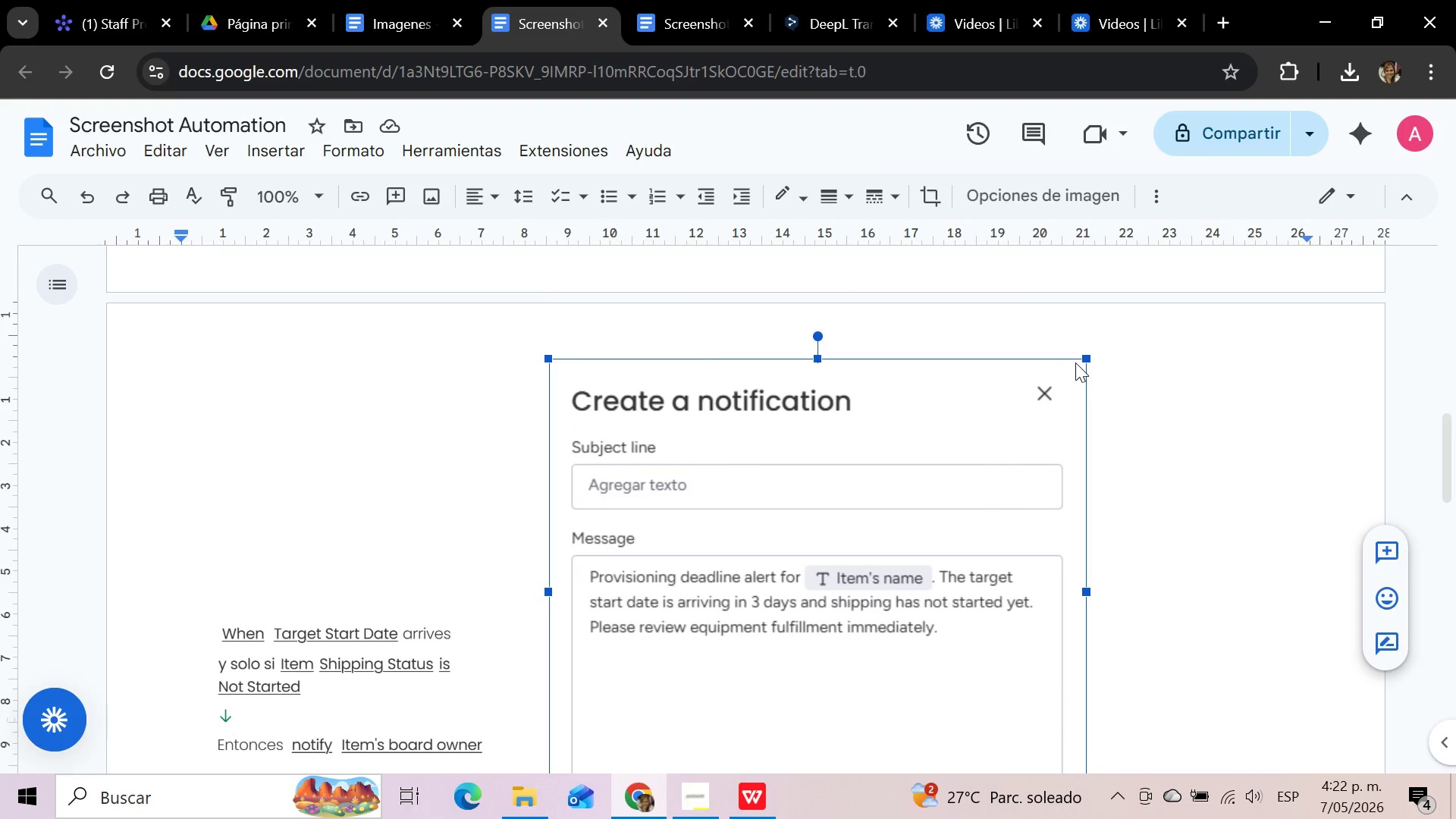 
left_click_drag(start_coordinate=[1083, 359], to_coordinate=[823, 574])
 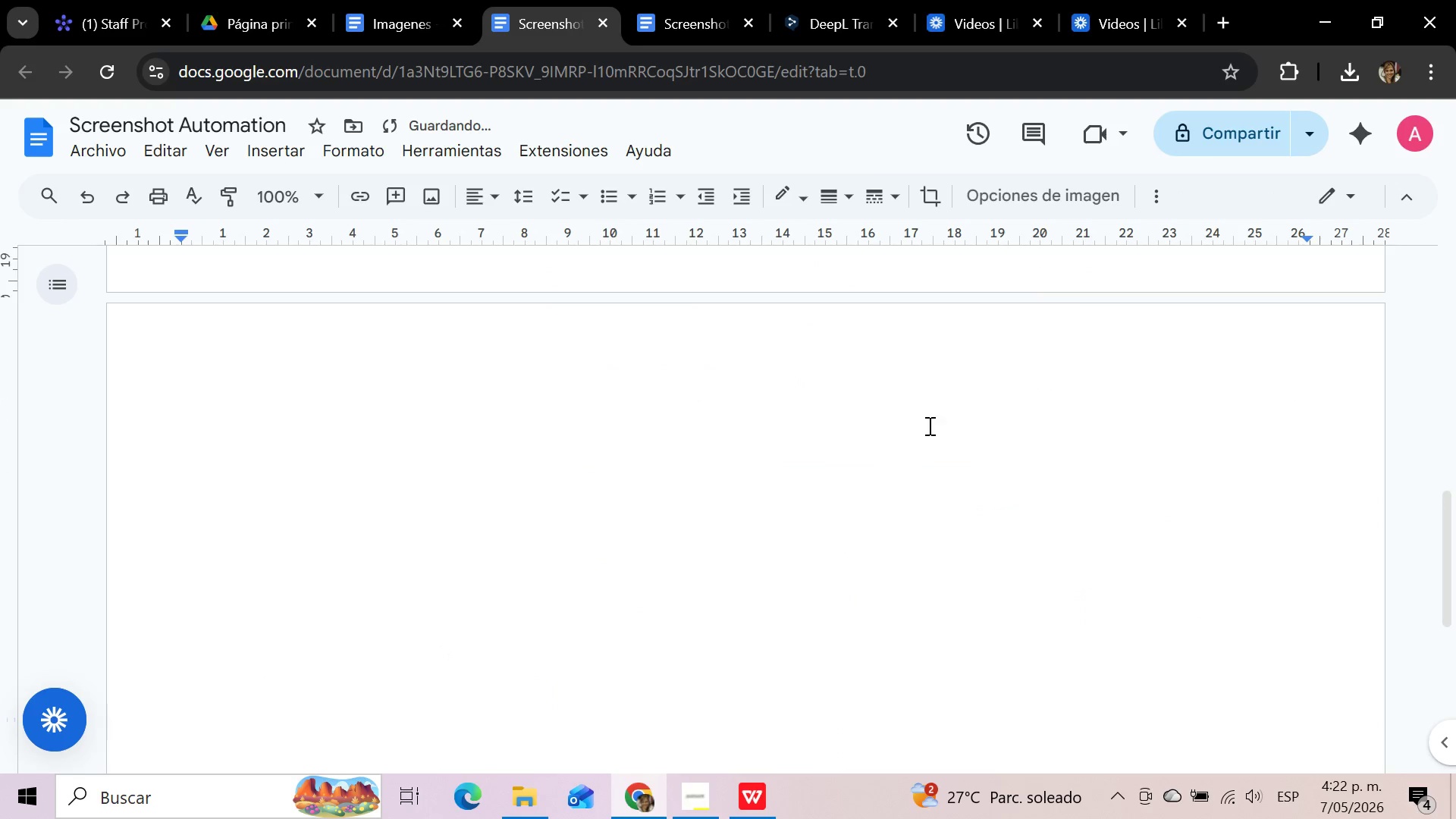 
scroll: coordinate [928, 424], scroll_direction: up, amount: 5.0
 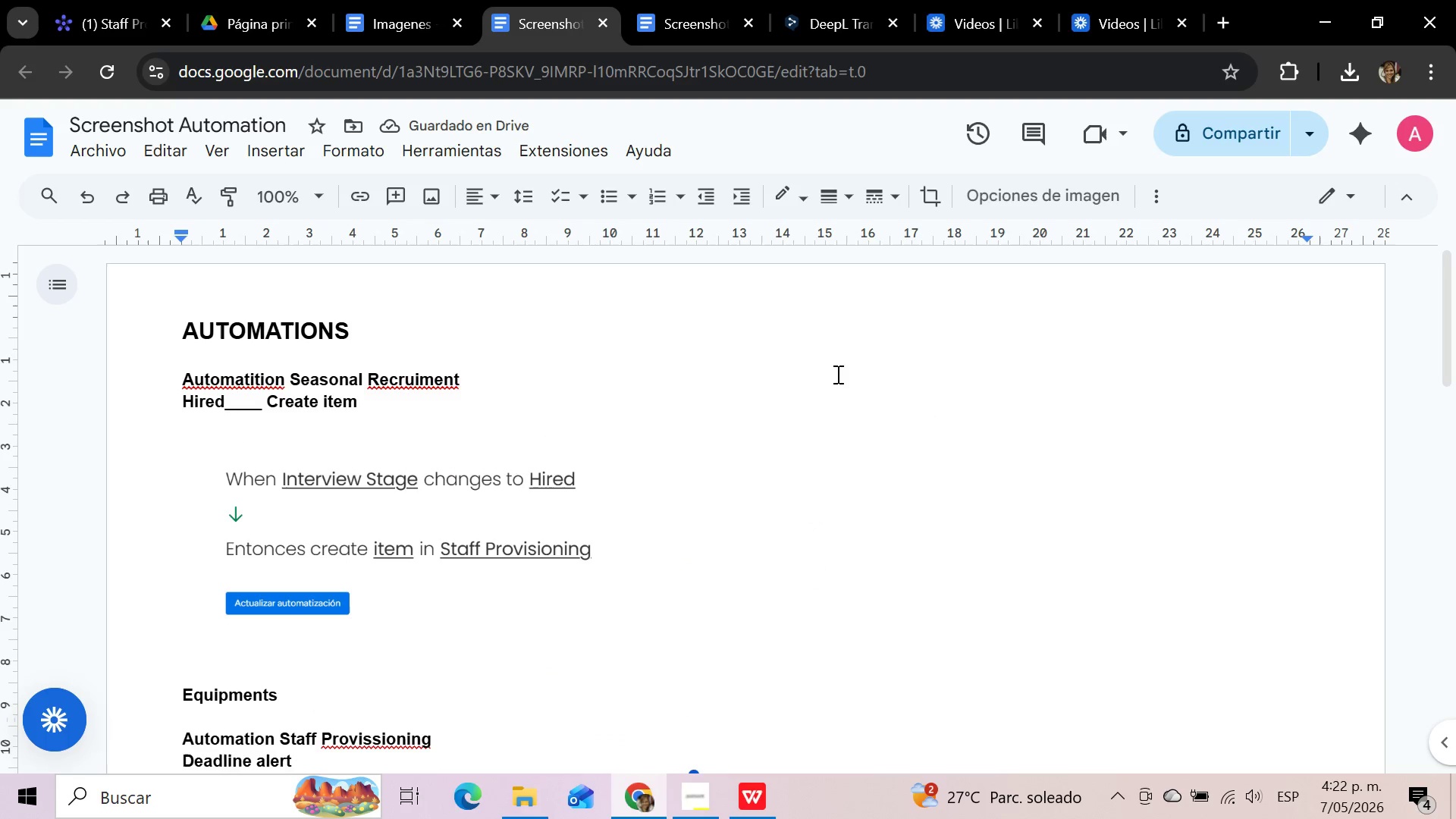 
left_click([111, 159])
 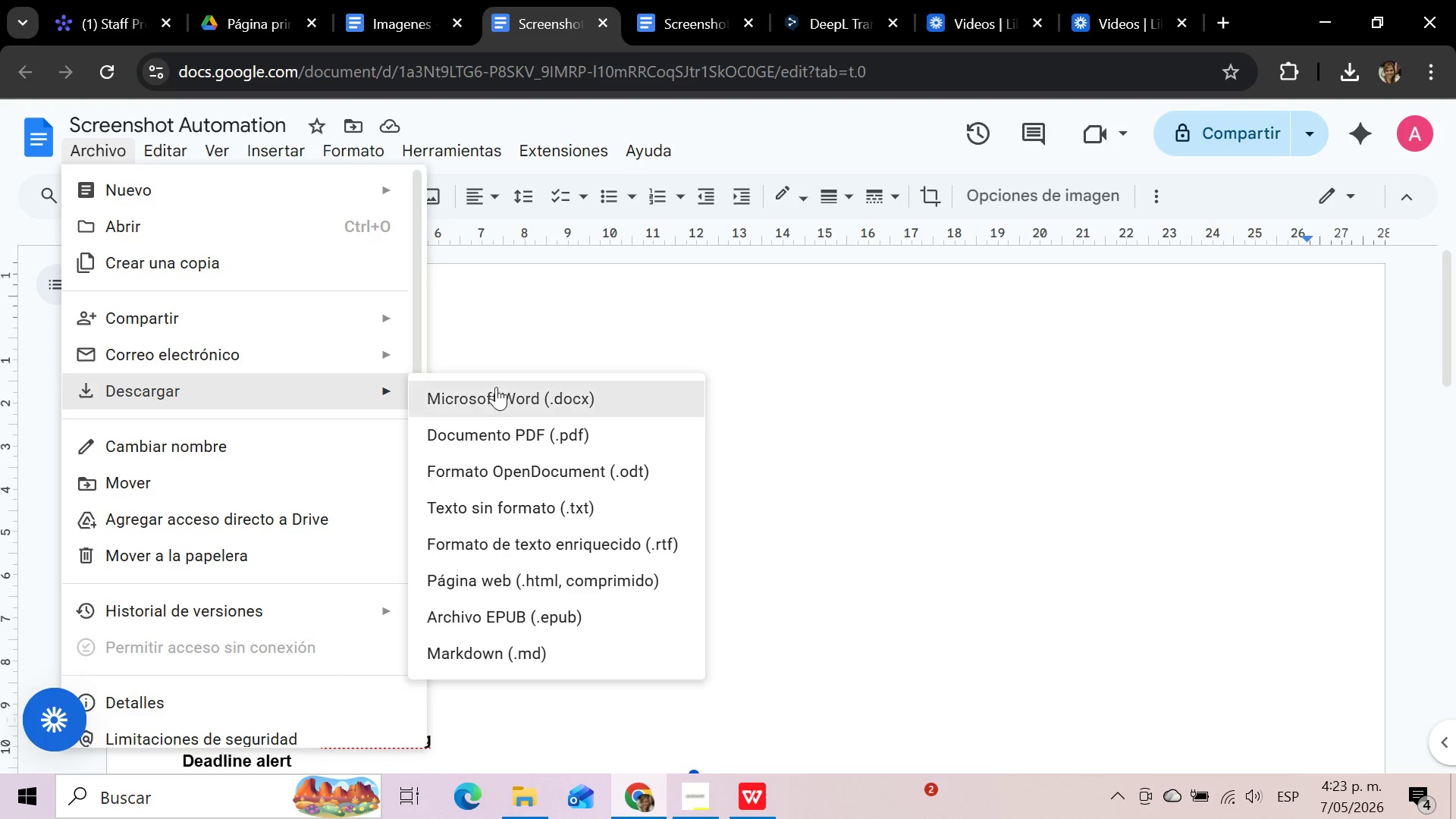 
left_click([570, 424])
 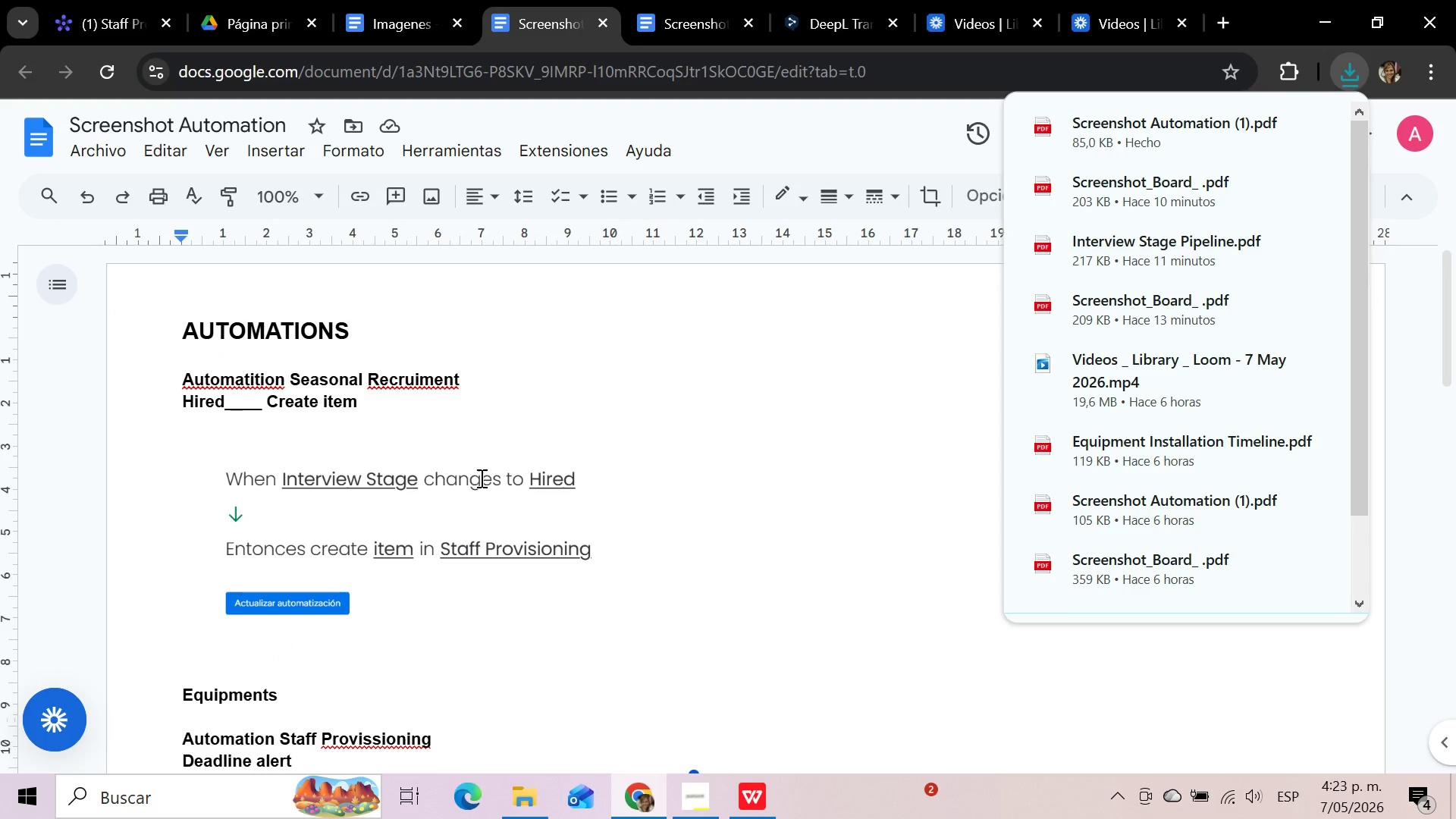 
left_click([519, 806])
 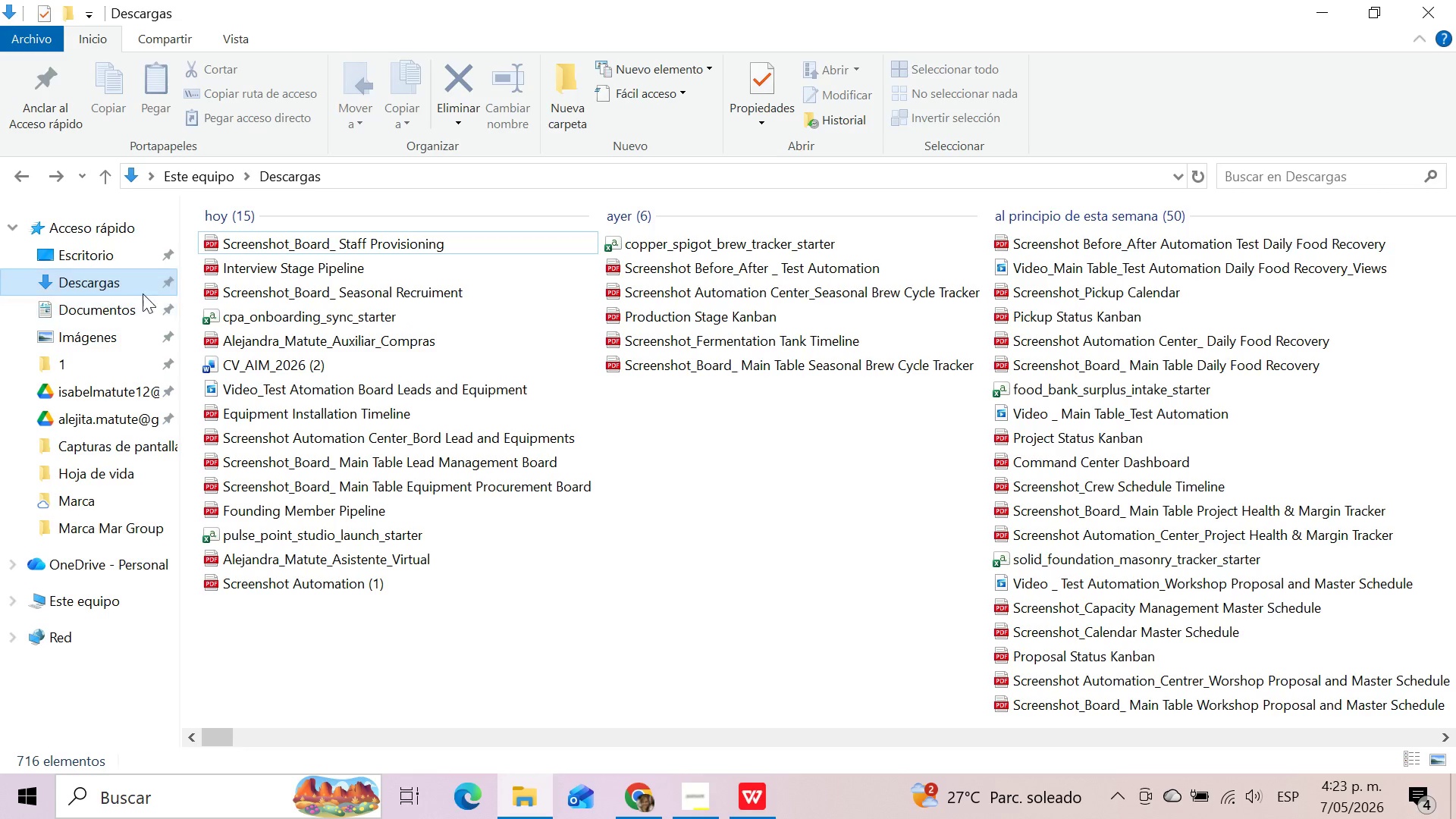 
left_click([115, 285])
 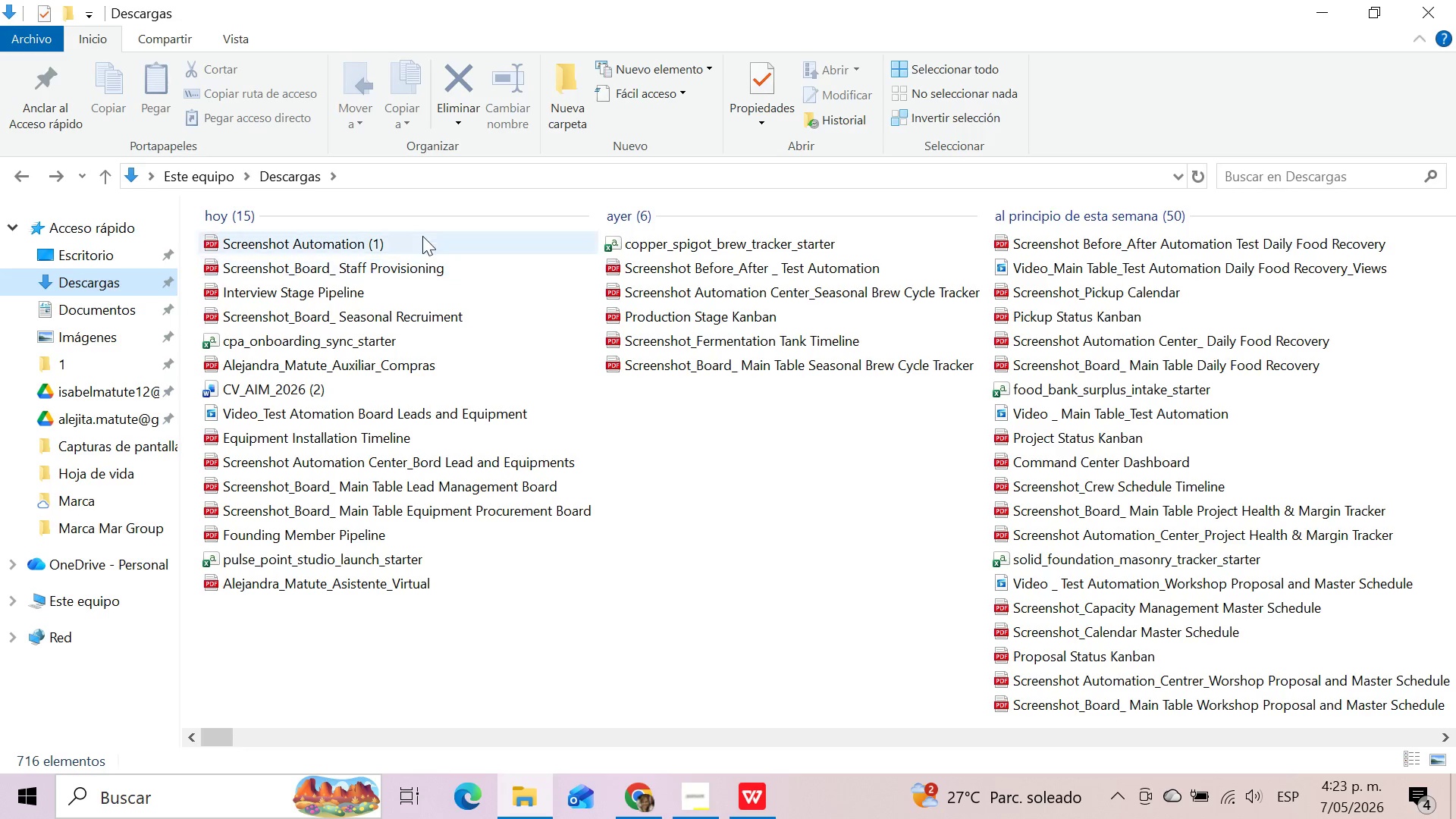 
left_click([422, 236])
 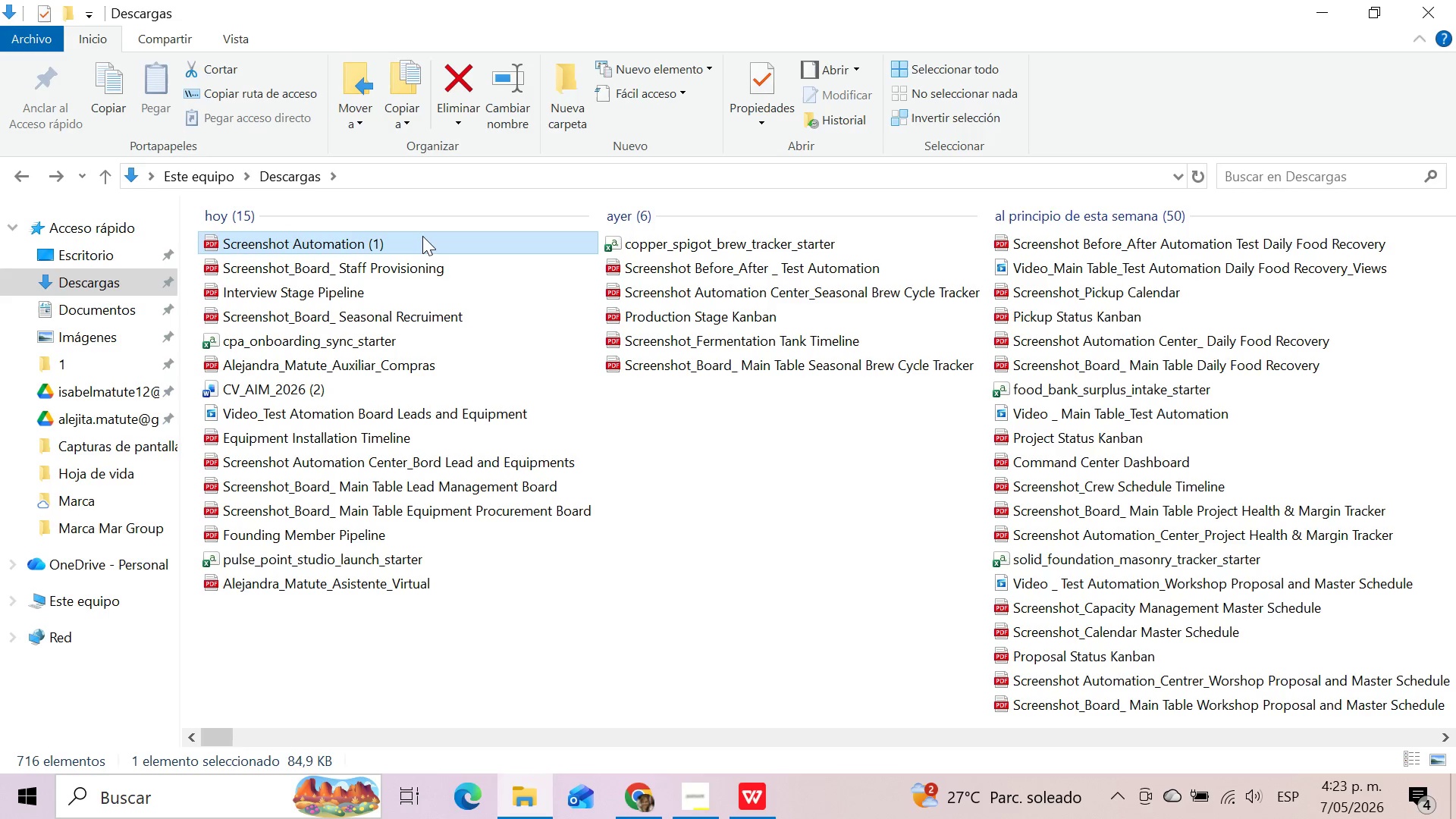 
key(F3)
 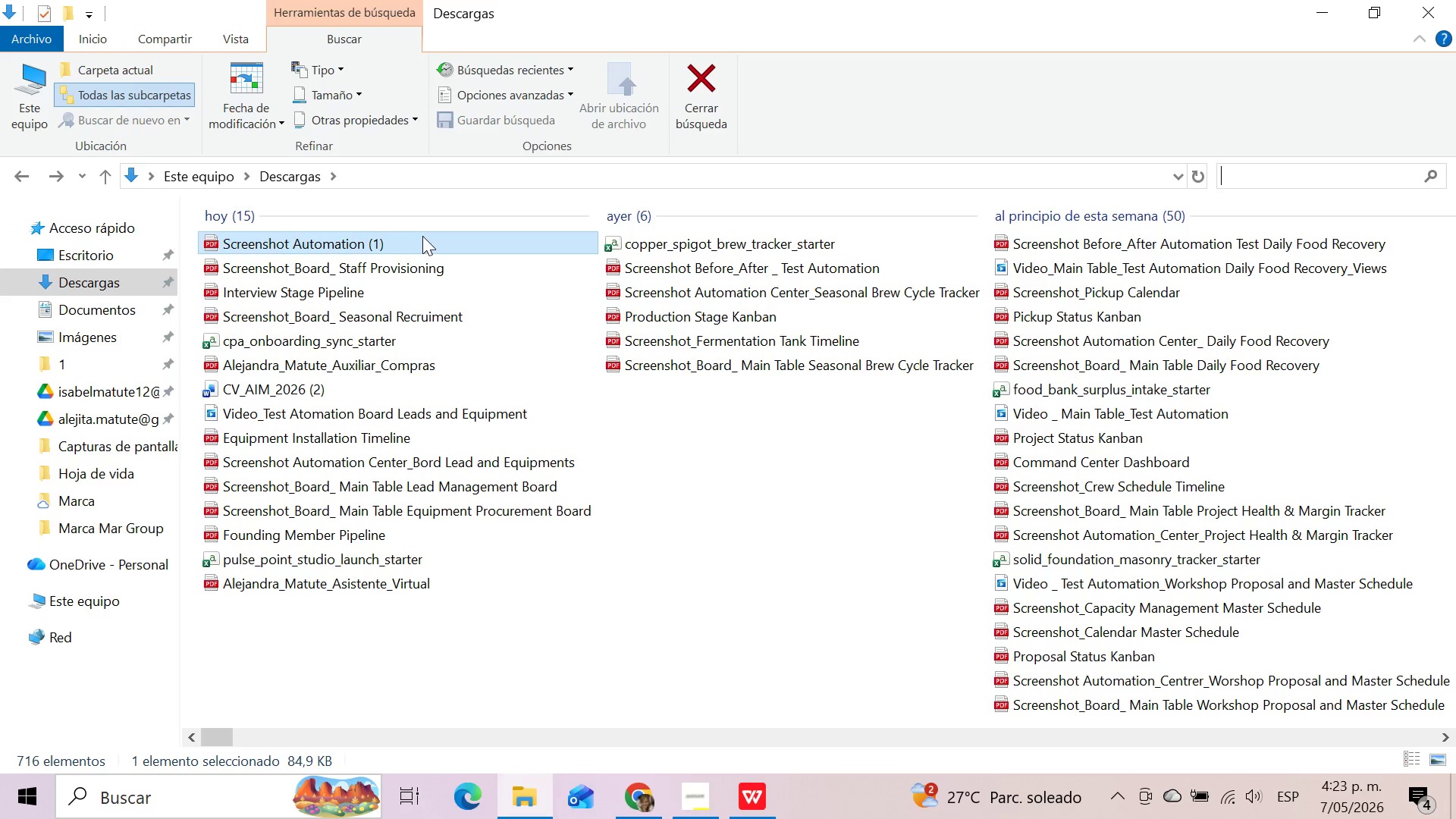 
left_click([422, 236])
 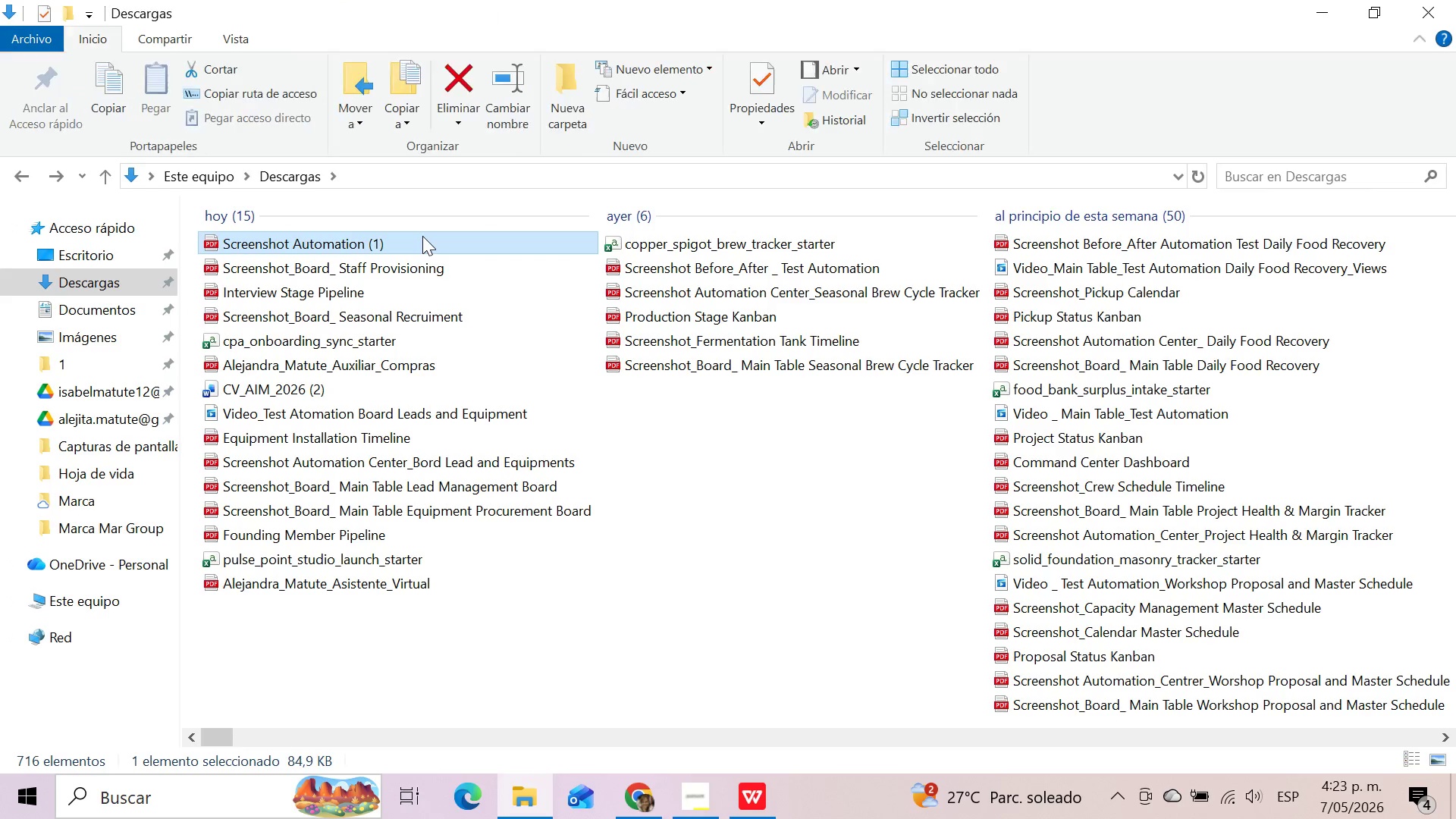 
key(F2)
 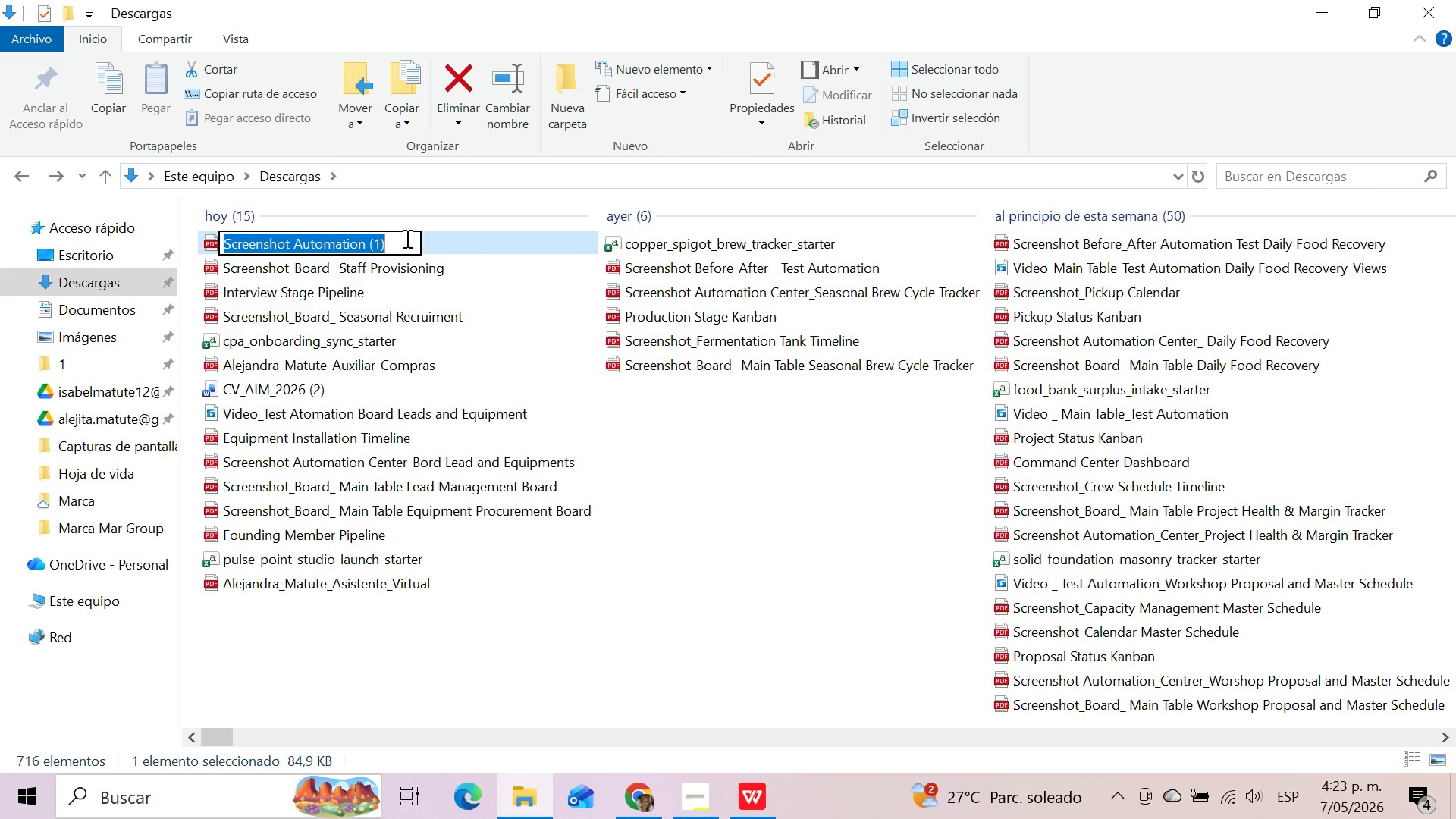 
left_click([403, 239])
 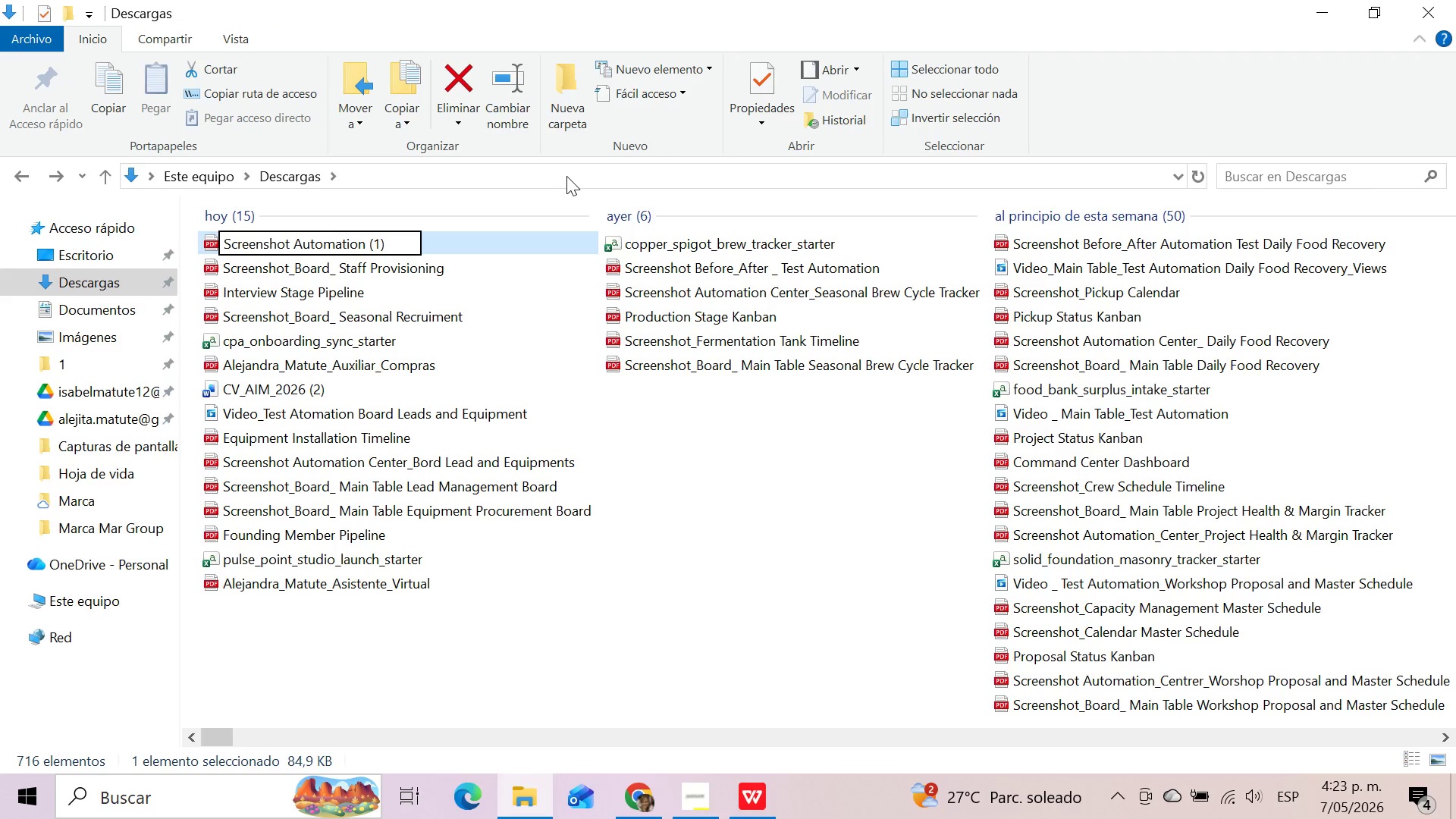 
key(Backspace)
key(Backspace)
key(Backspace)
type(Centre)
key(Backspace)
key(Backspace)
type(er_Recruiment and S)
 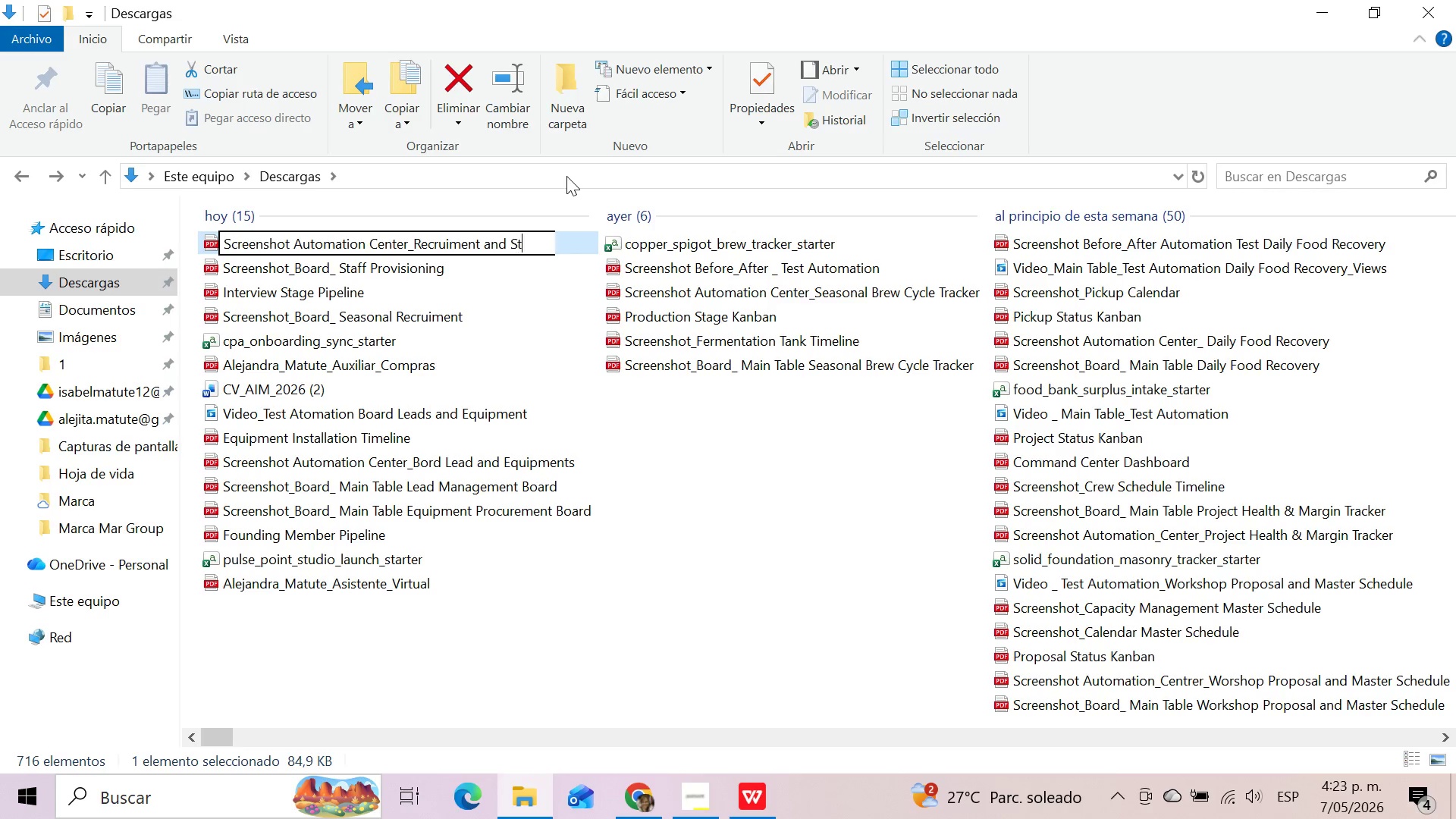 
type(taff)
 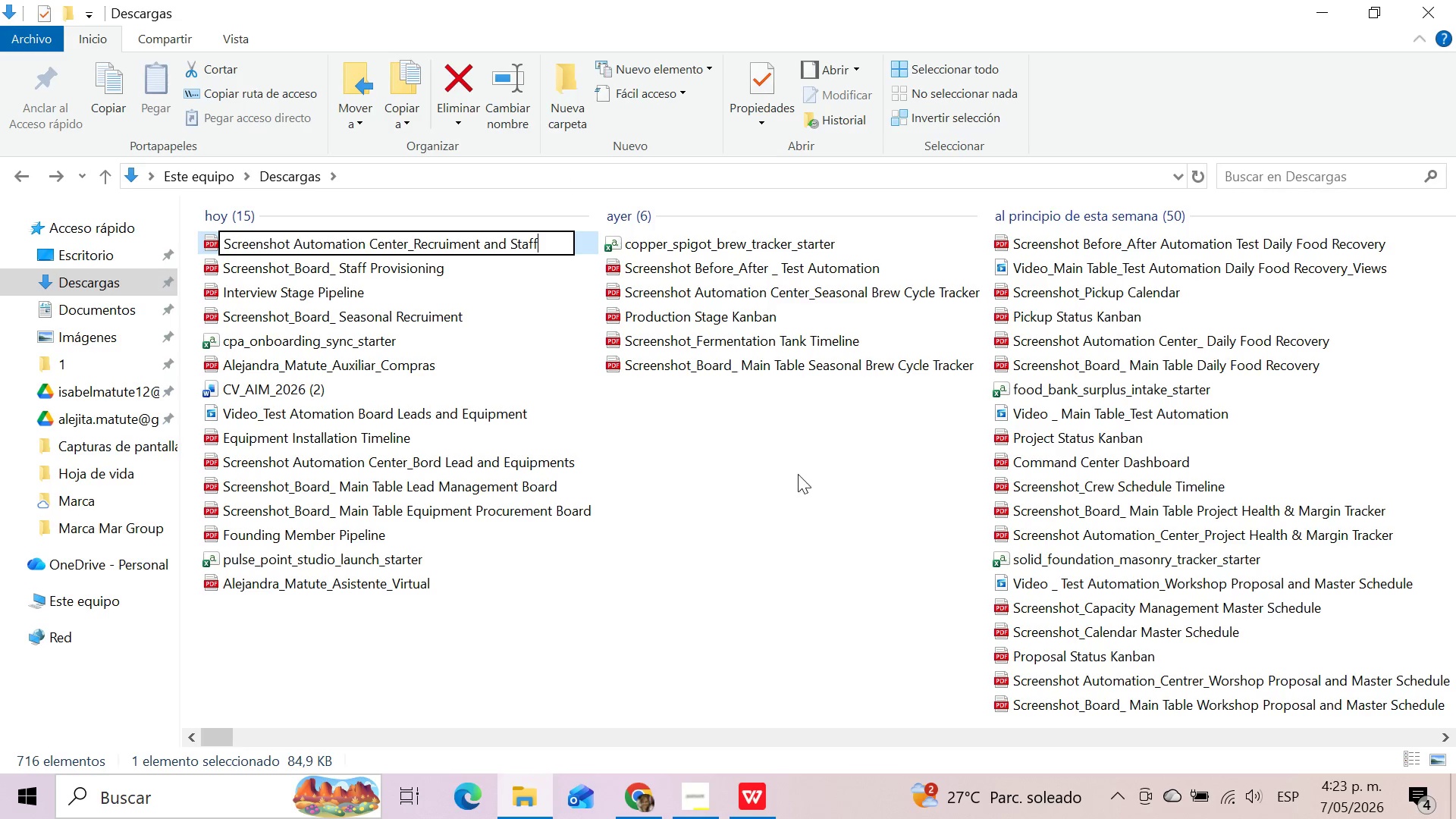 
left_click([760, 626])
 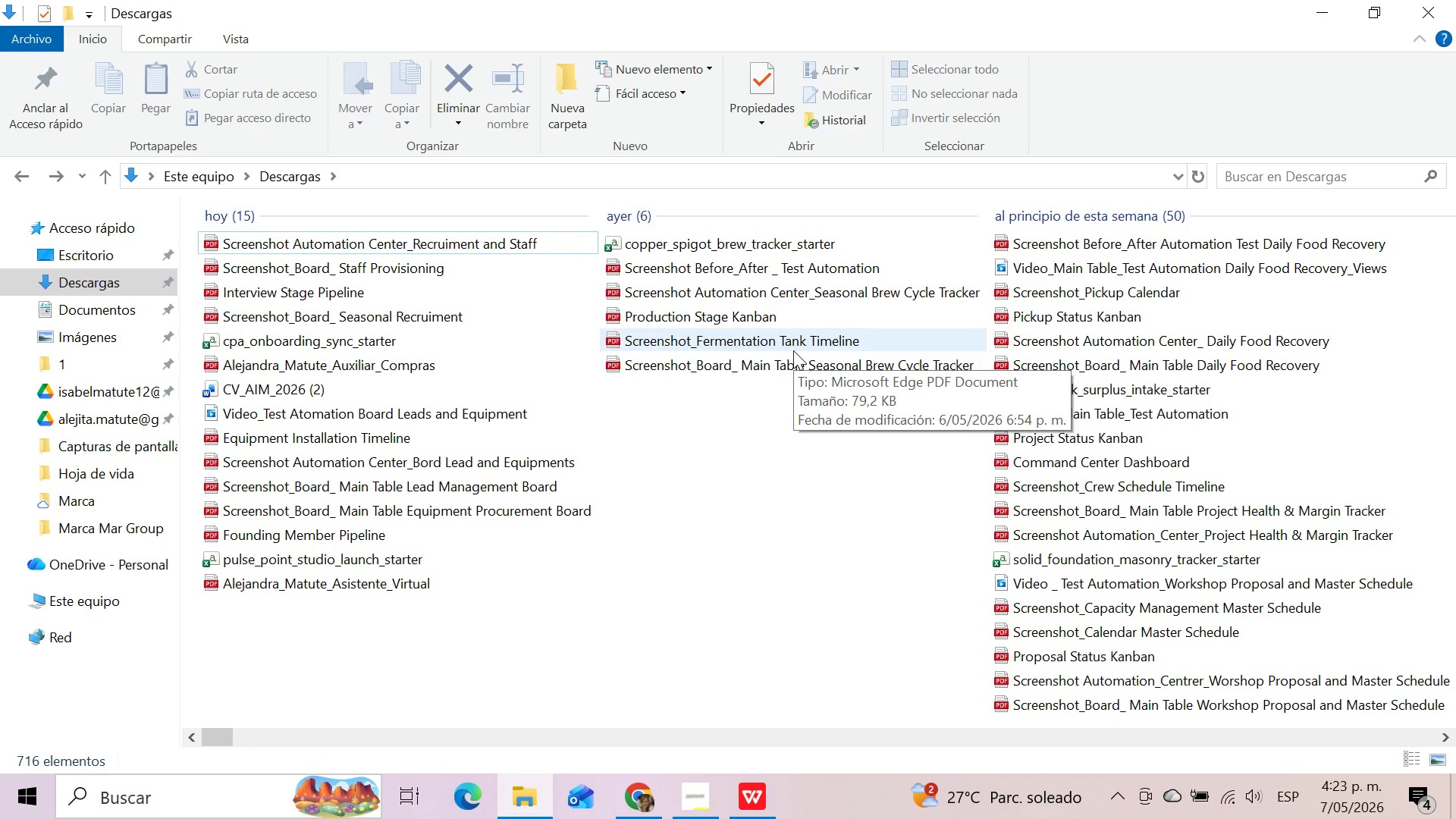 
wait(8.12)
 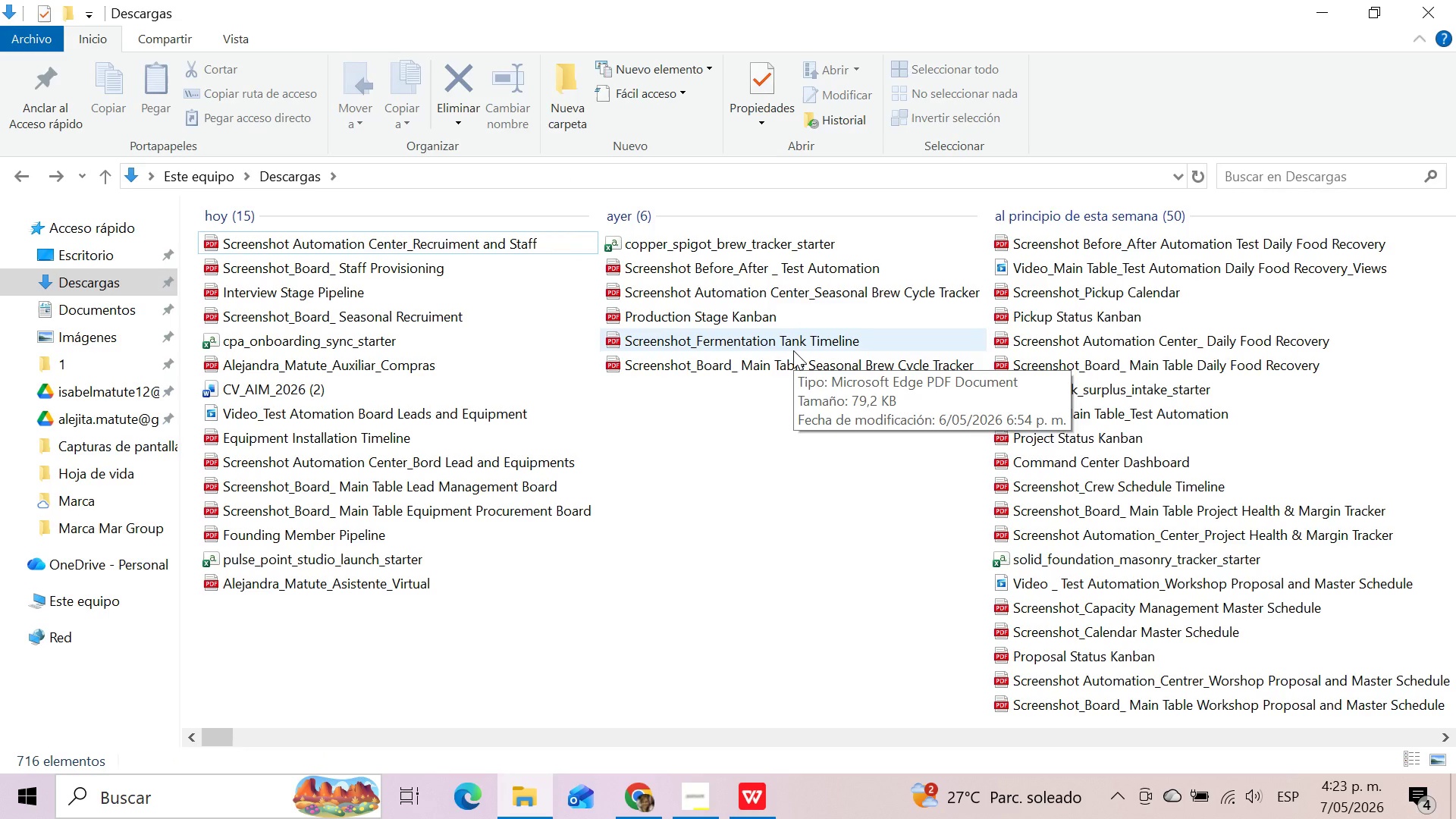 
left_click([655, 790])
 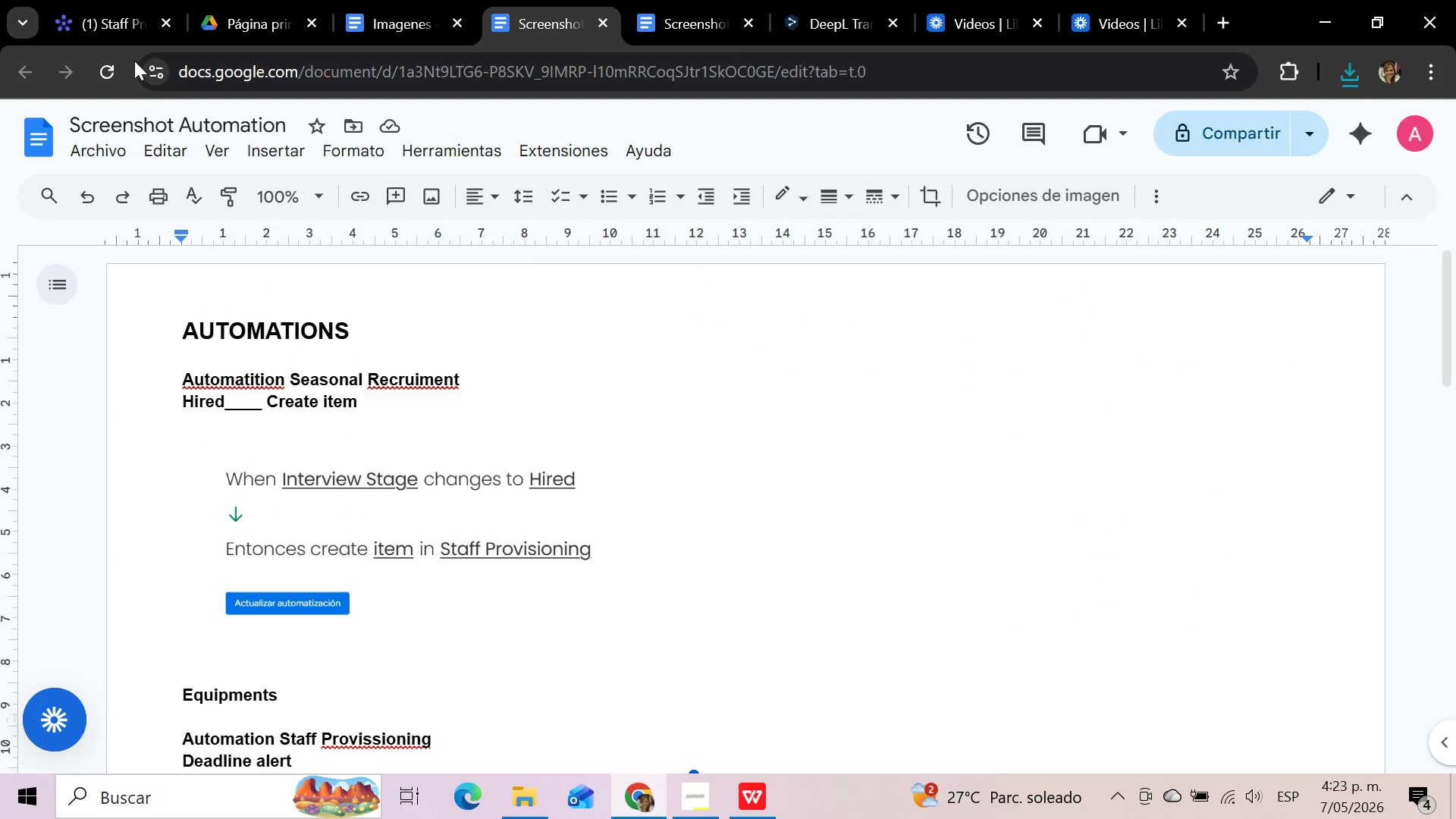 
left_click([121, 0])
 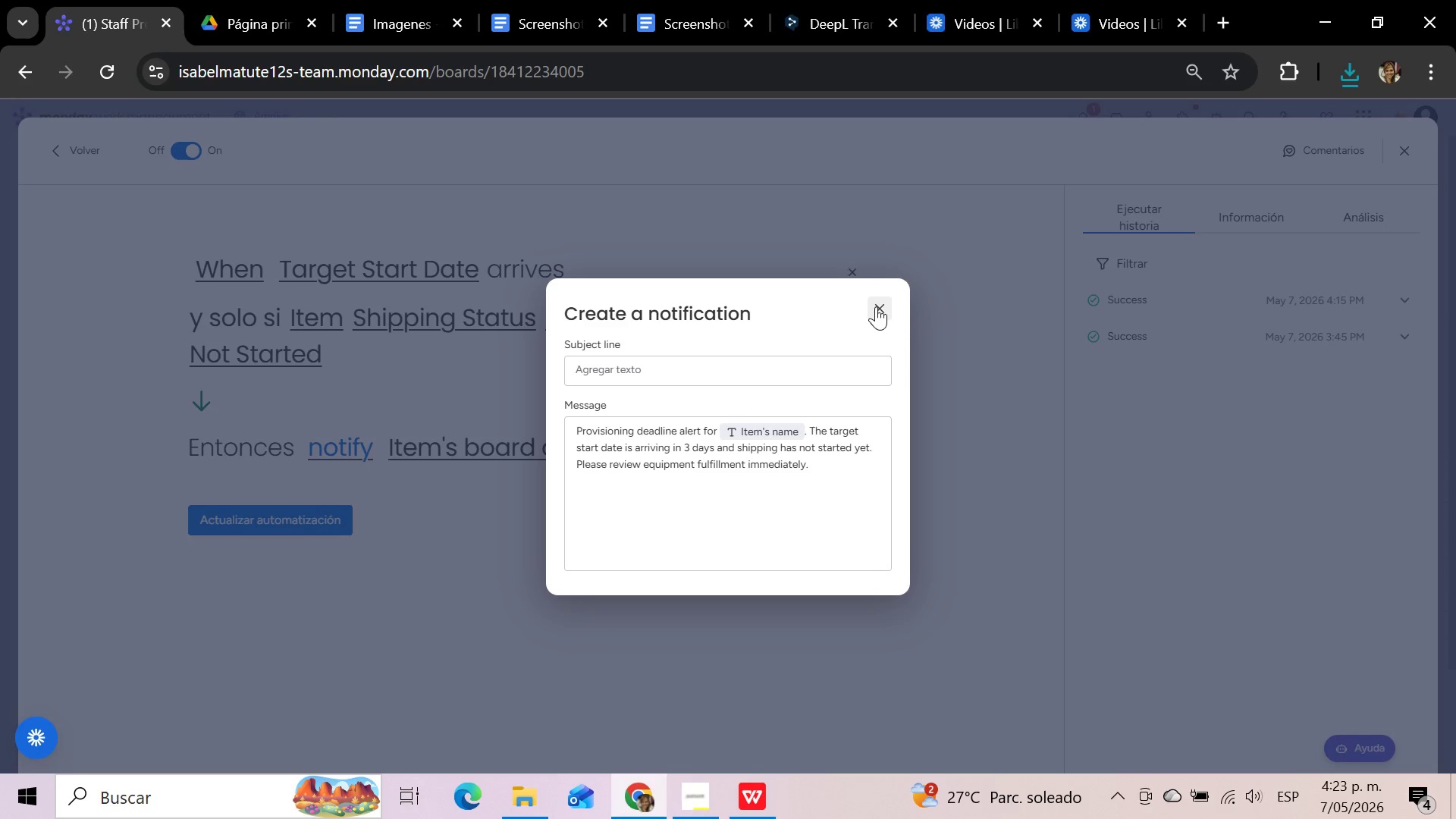 
left_click([876, 306])
 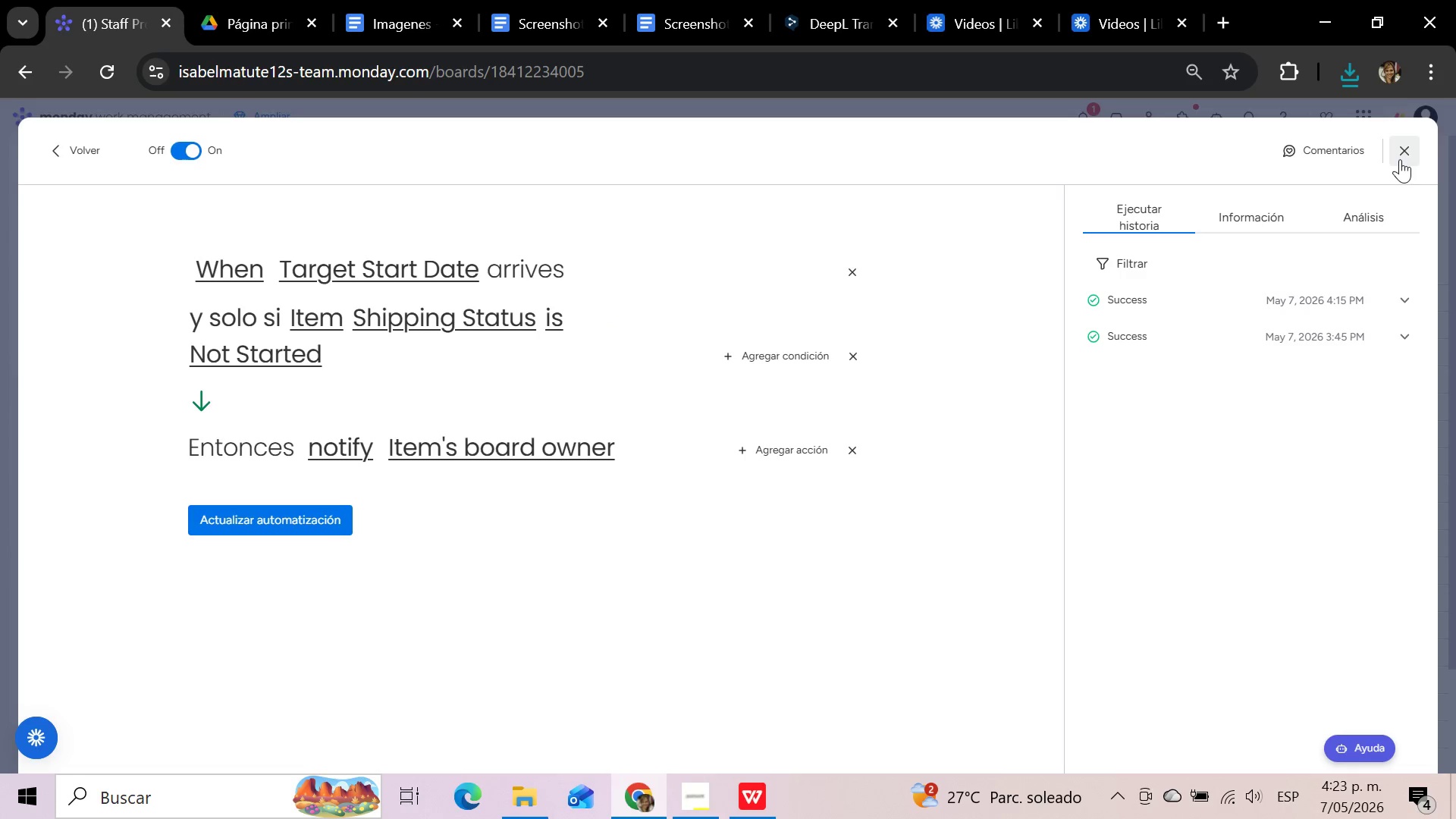 
left_click([1400, 159])
 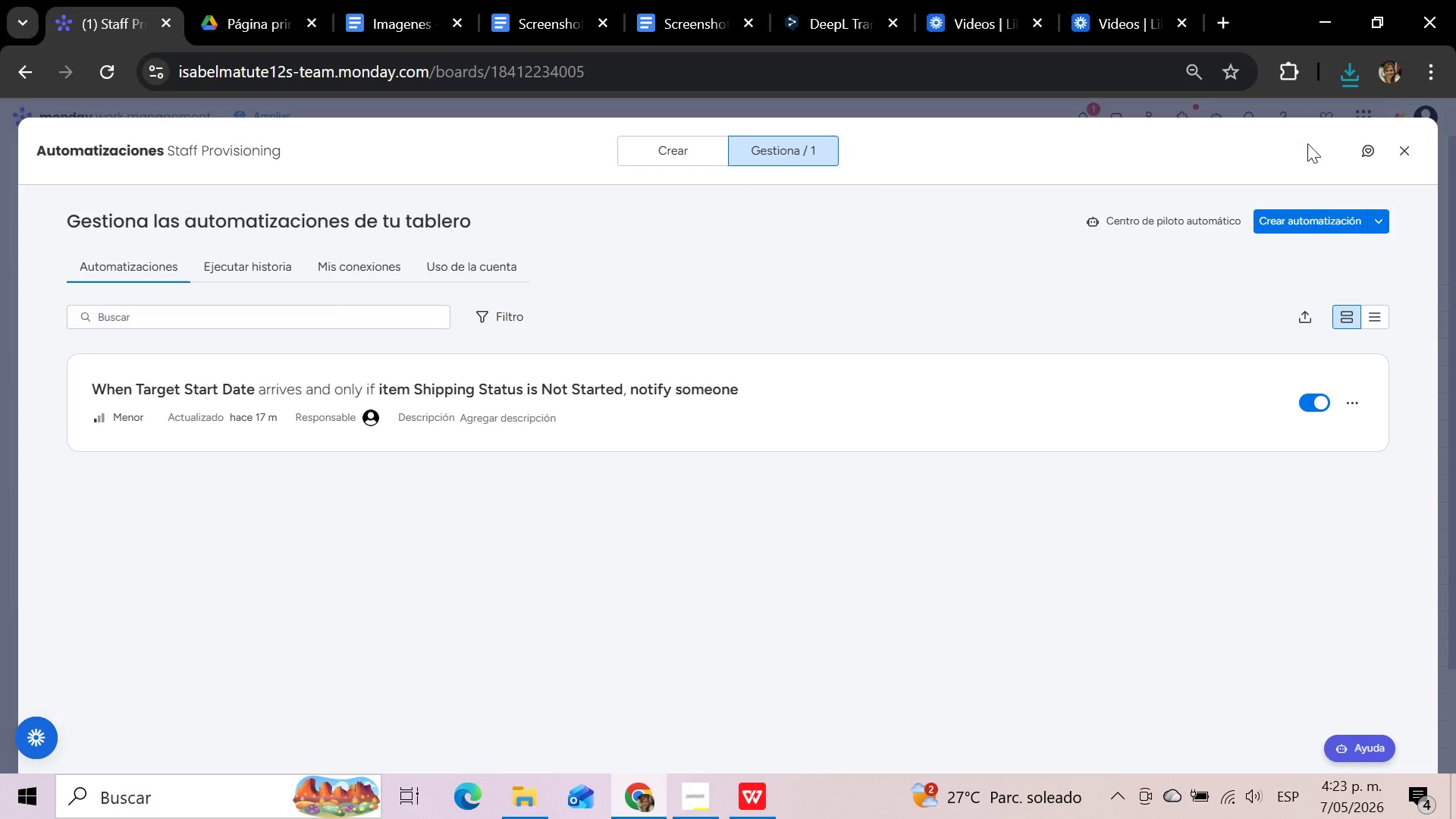 
left_click([1408, 148])
 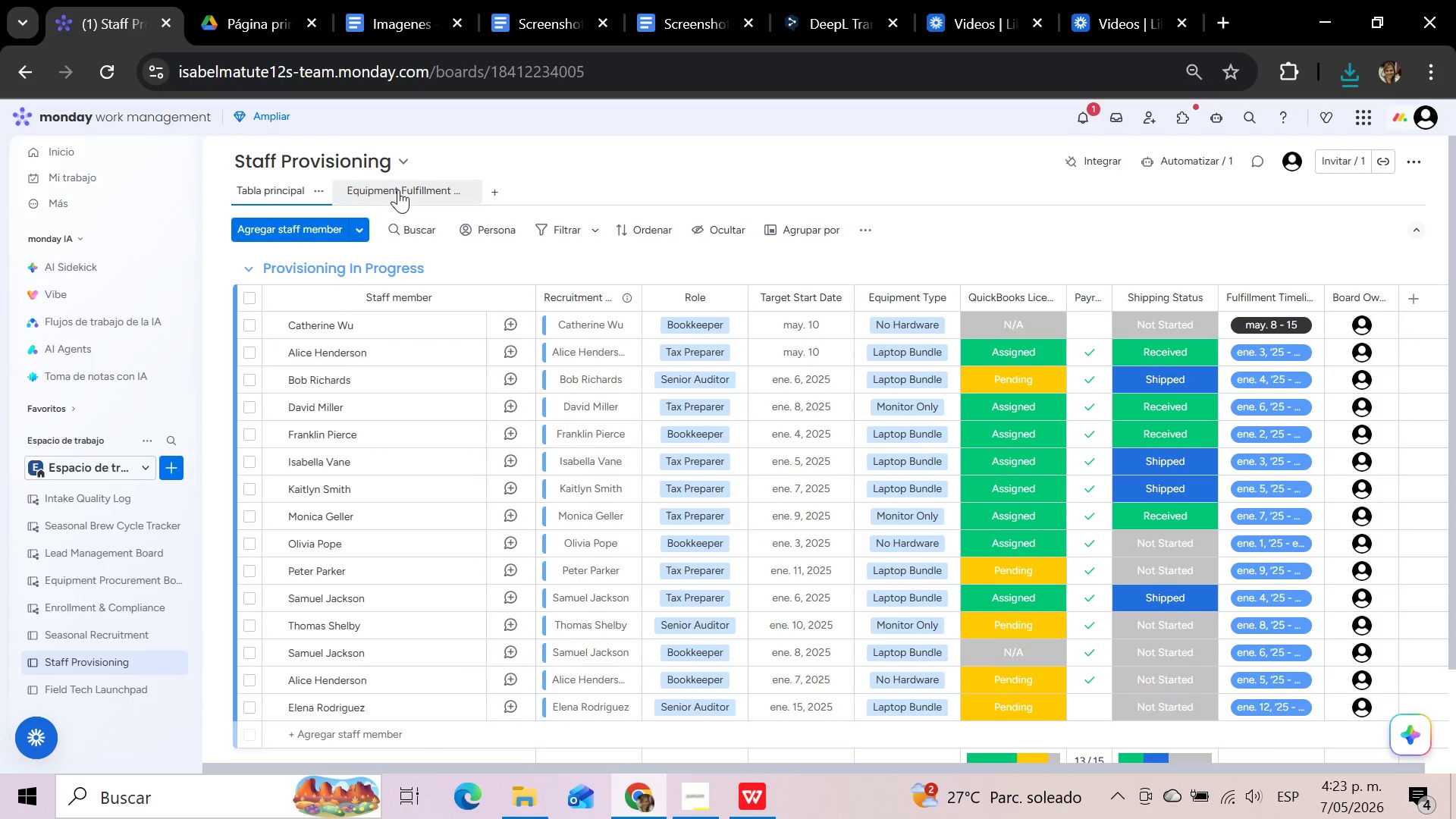 
left_click([398, 190])
 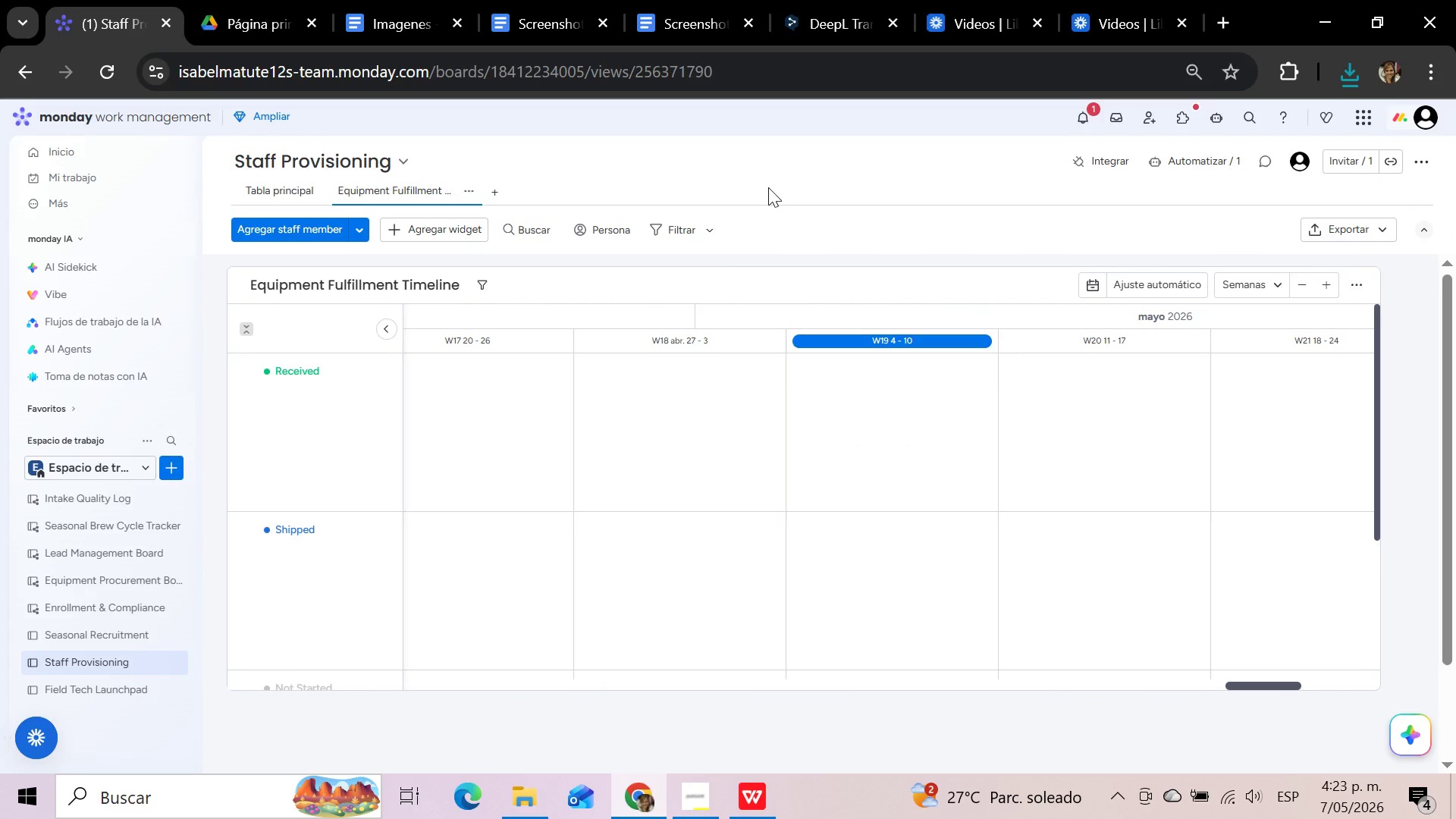 
left_click([1177, 294])
 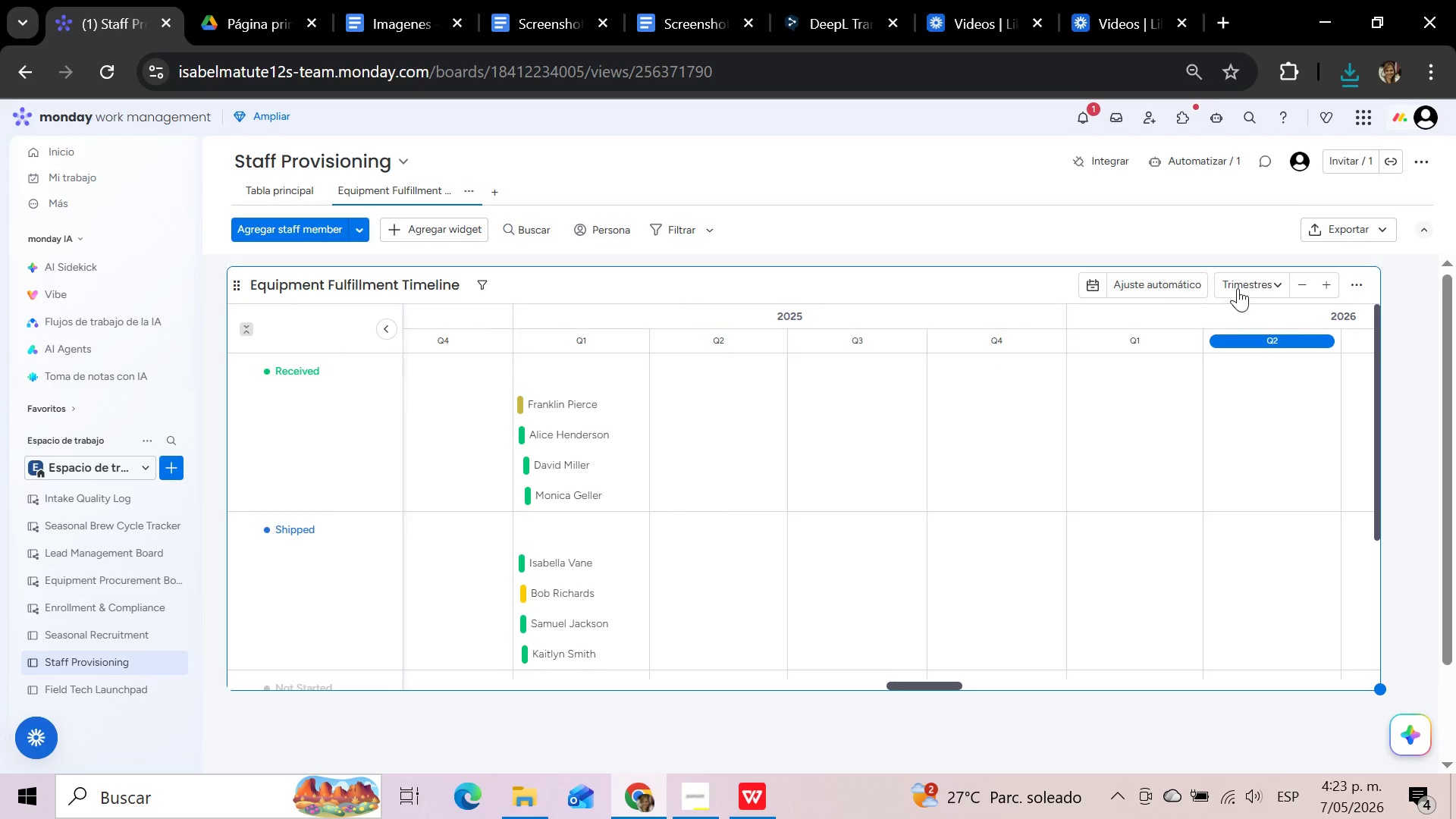 
left_click([1282, 280])
 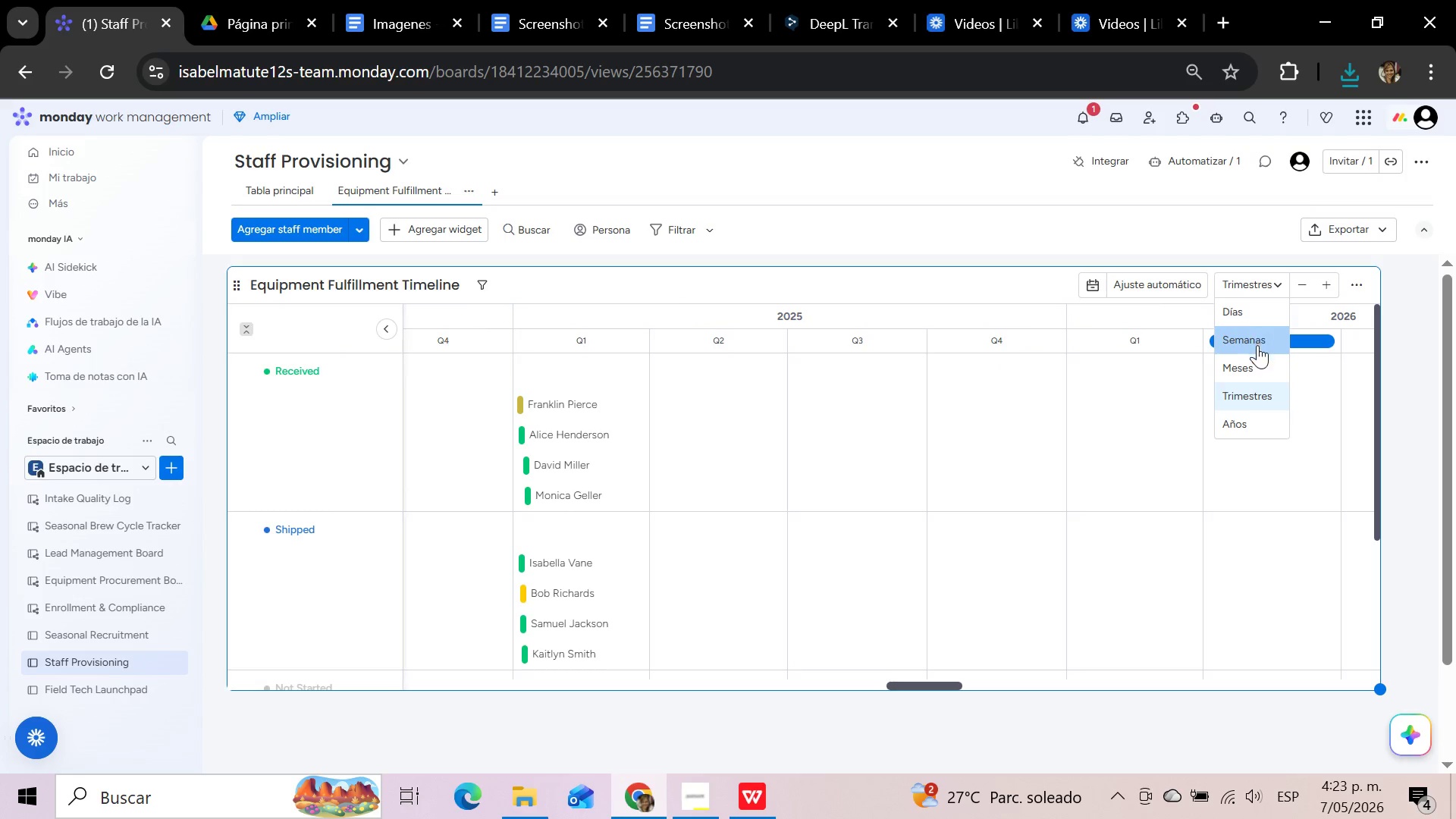 
left_click([1257, 345])
 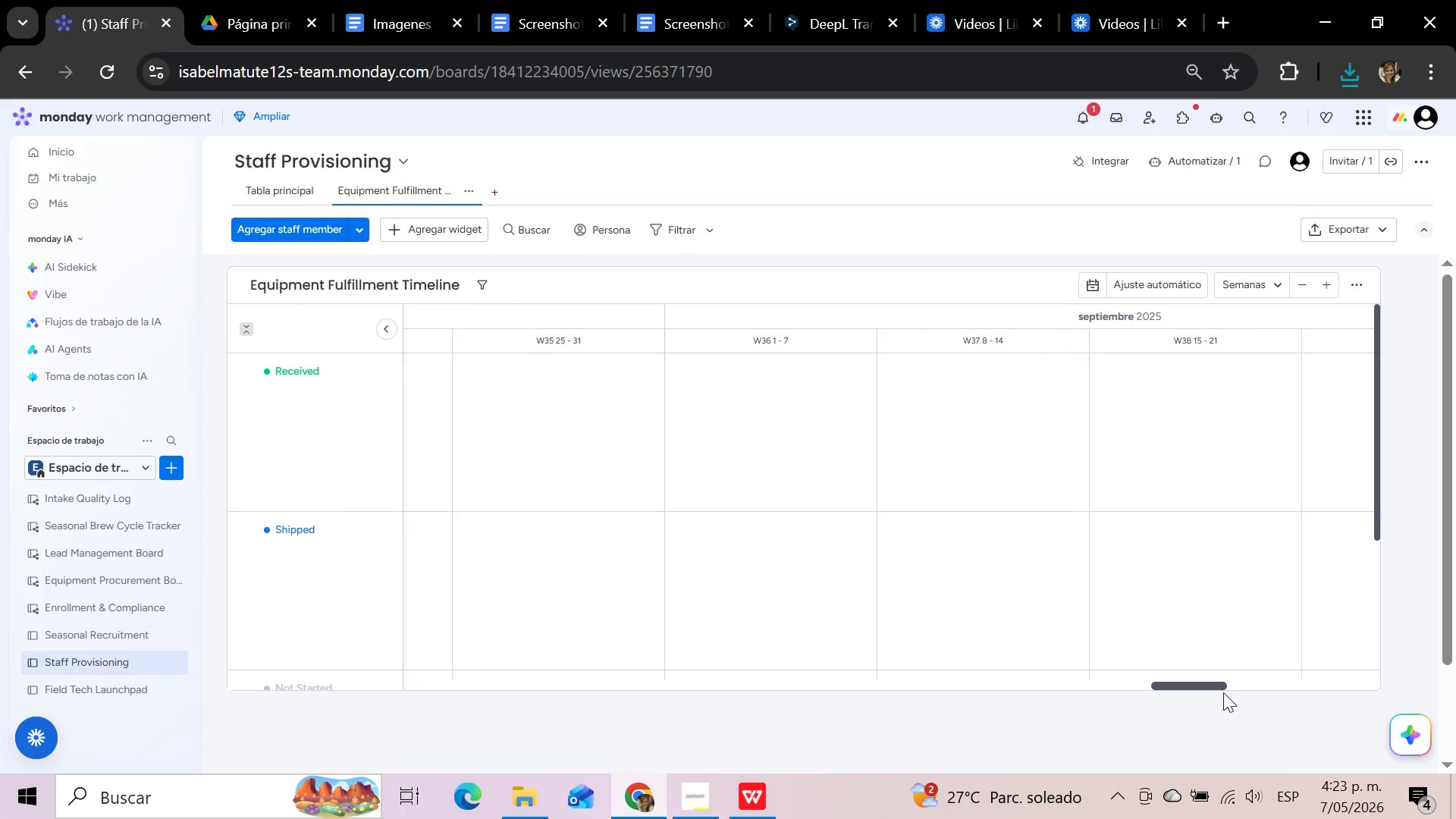 
left_click_drag(start_coordinate=[1214, 682], to_coordinate=[1081, 686])
 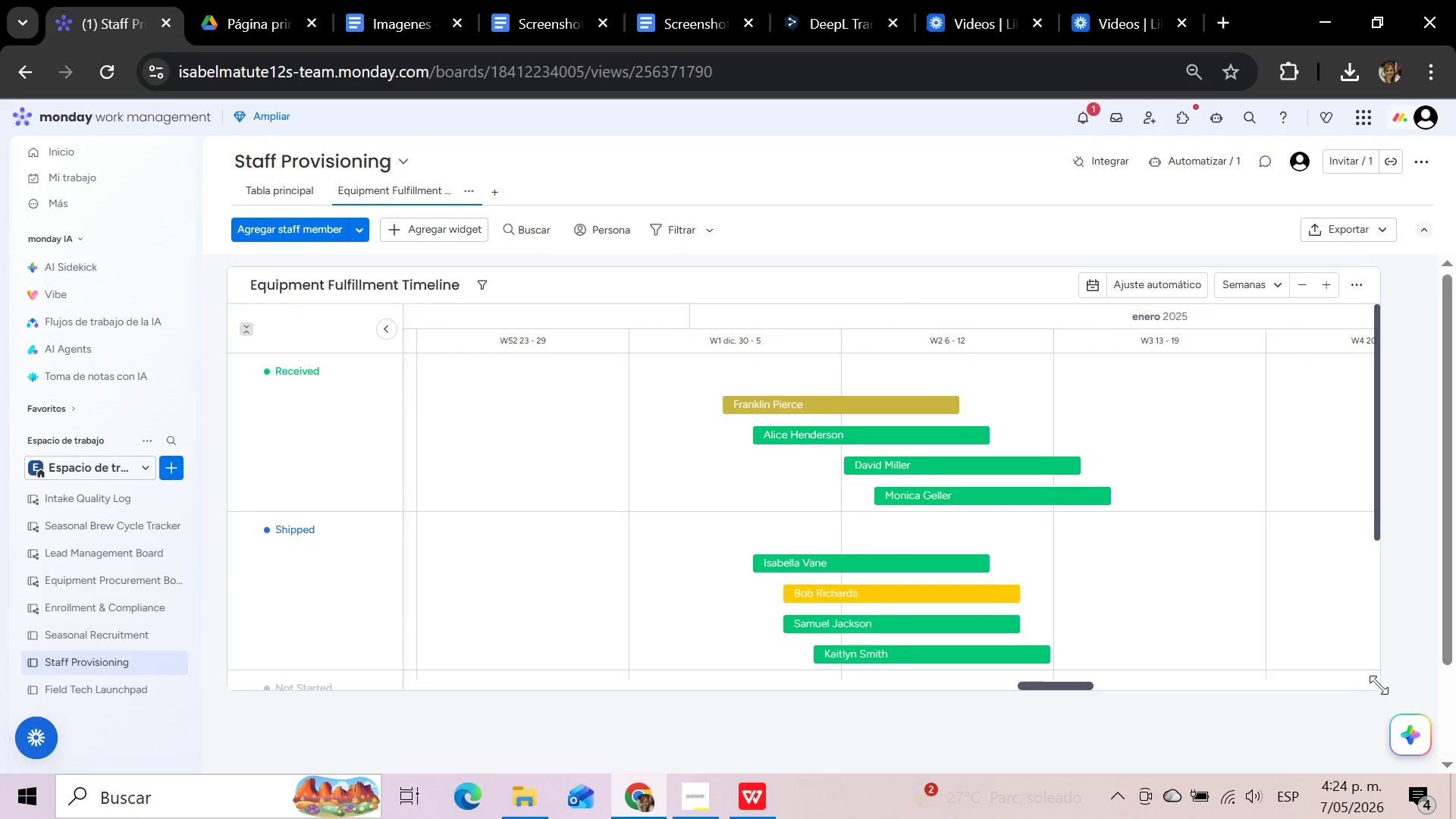 
left_click_drag(start_coordinate=[1378, 685], to_coordinate=[1454, 793])
 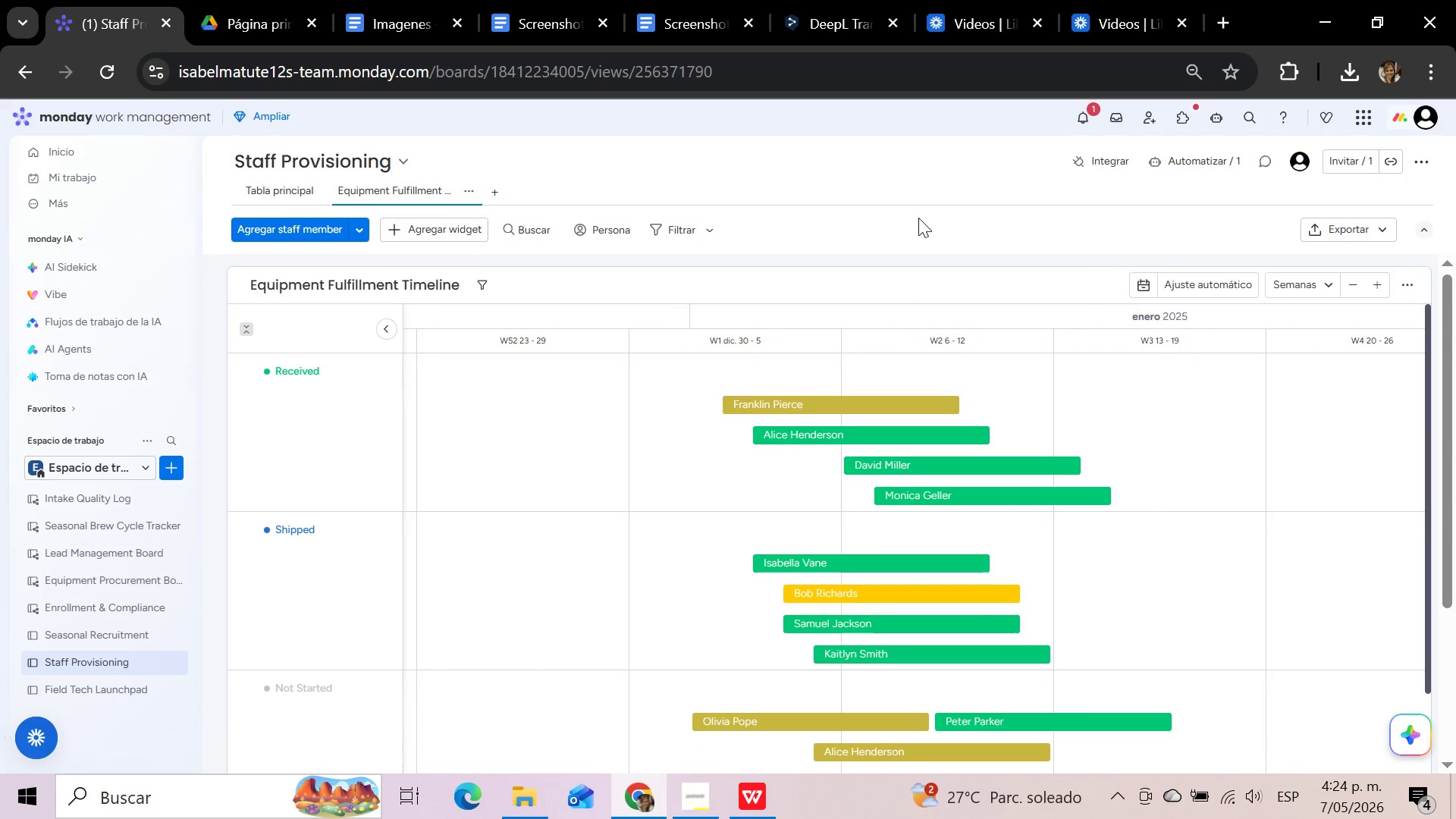 
key(Meta+Shift+S)
 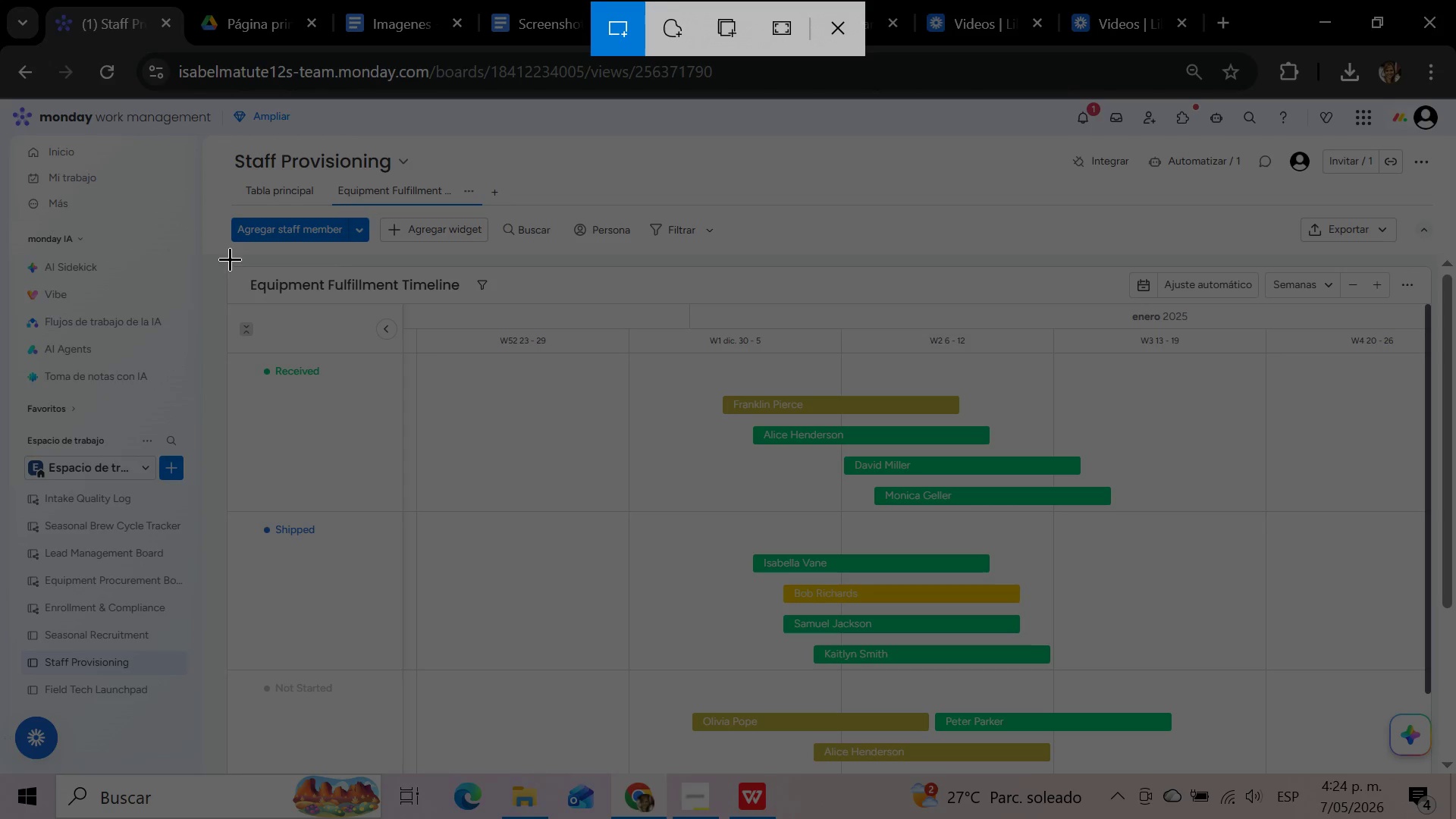 
left_click_drag(start_coordinate=[228, 270], to_coordinate=[1435, 774])
 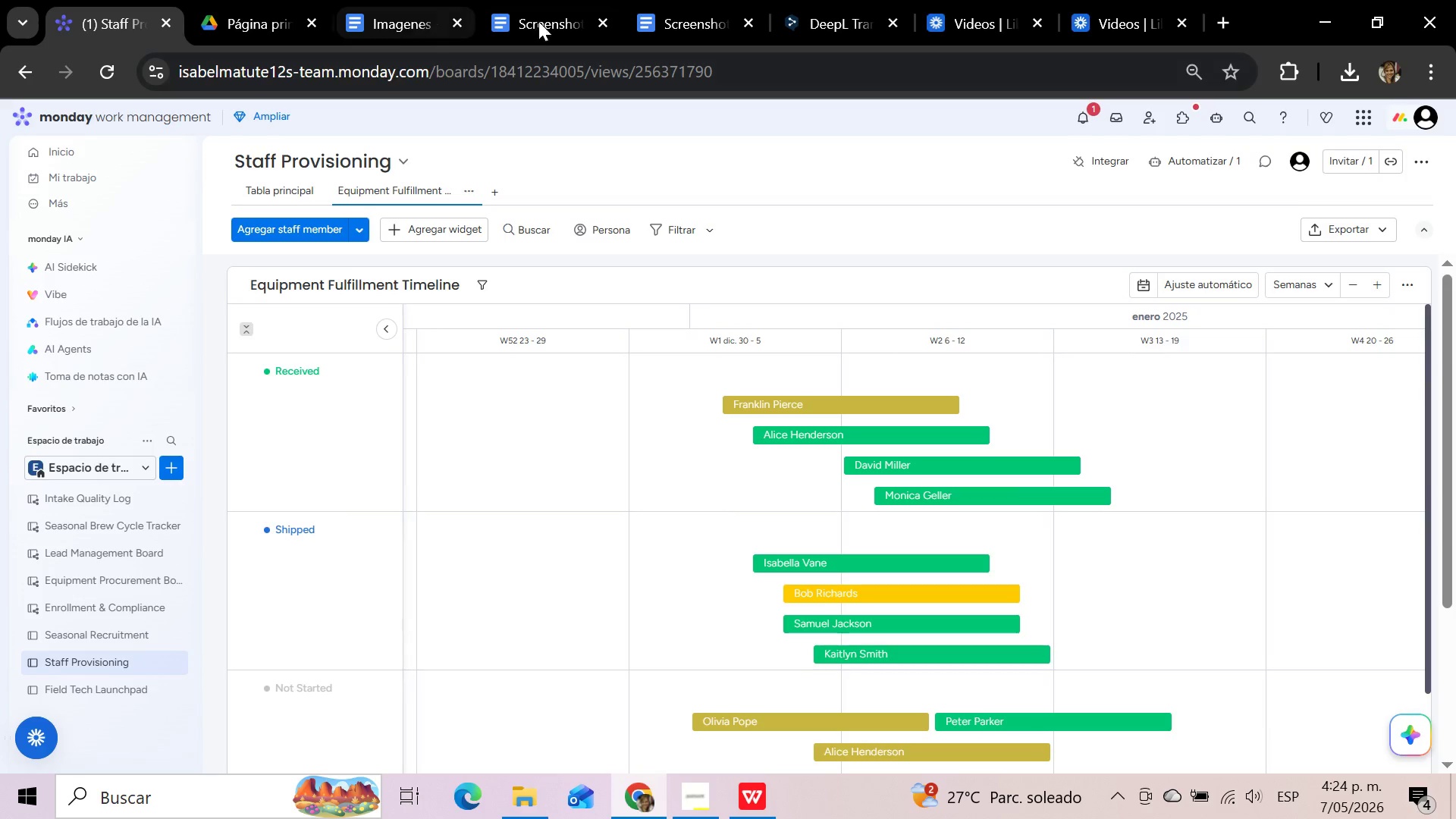 
left_click([561, 14])
 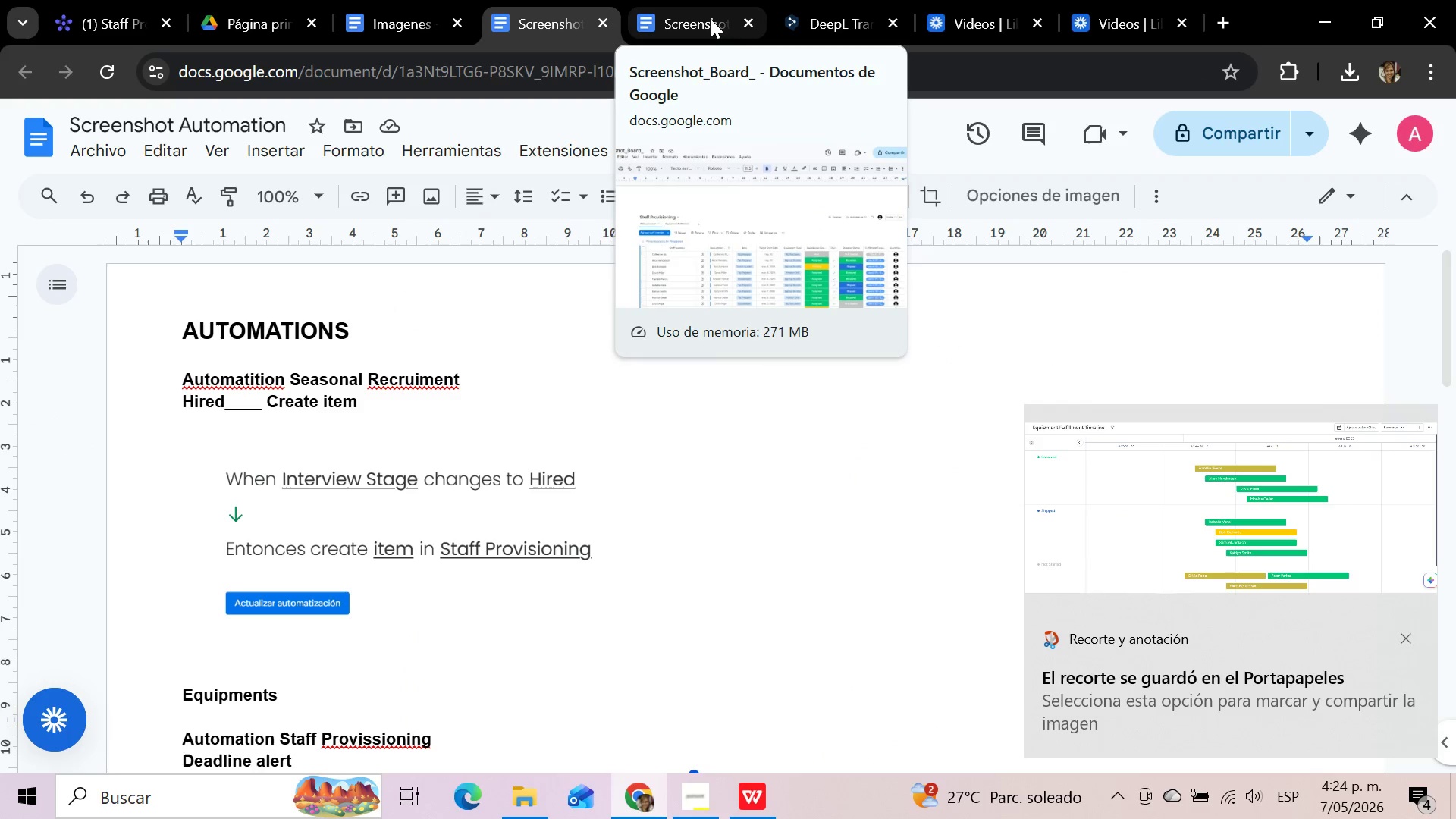 
left_click([711, 19])
 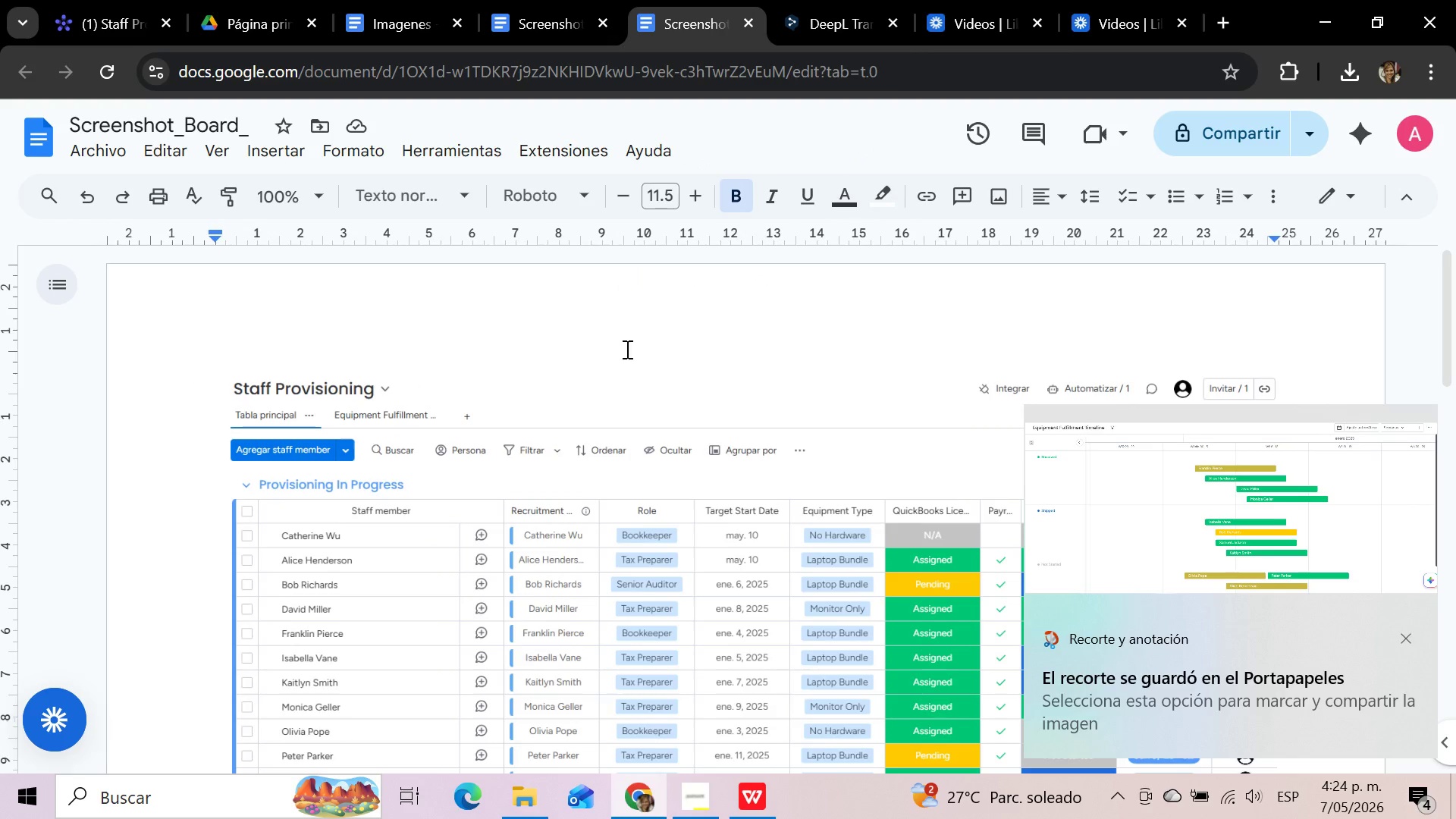 
left_click([587, 452])
 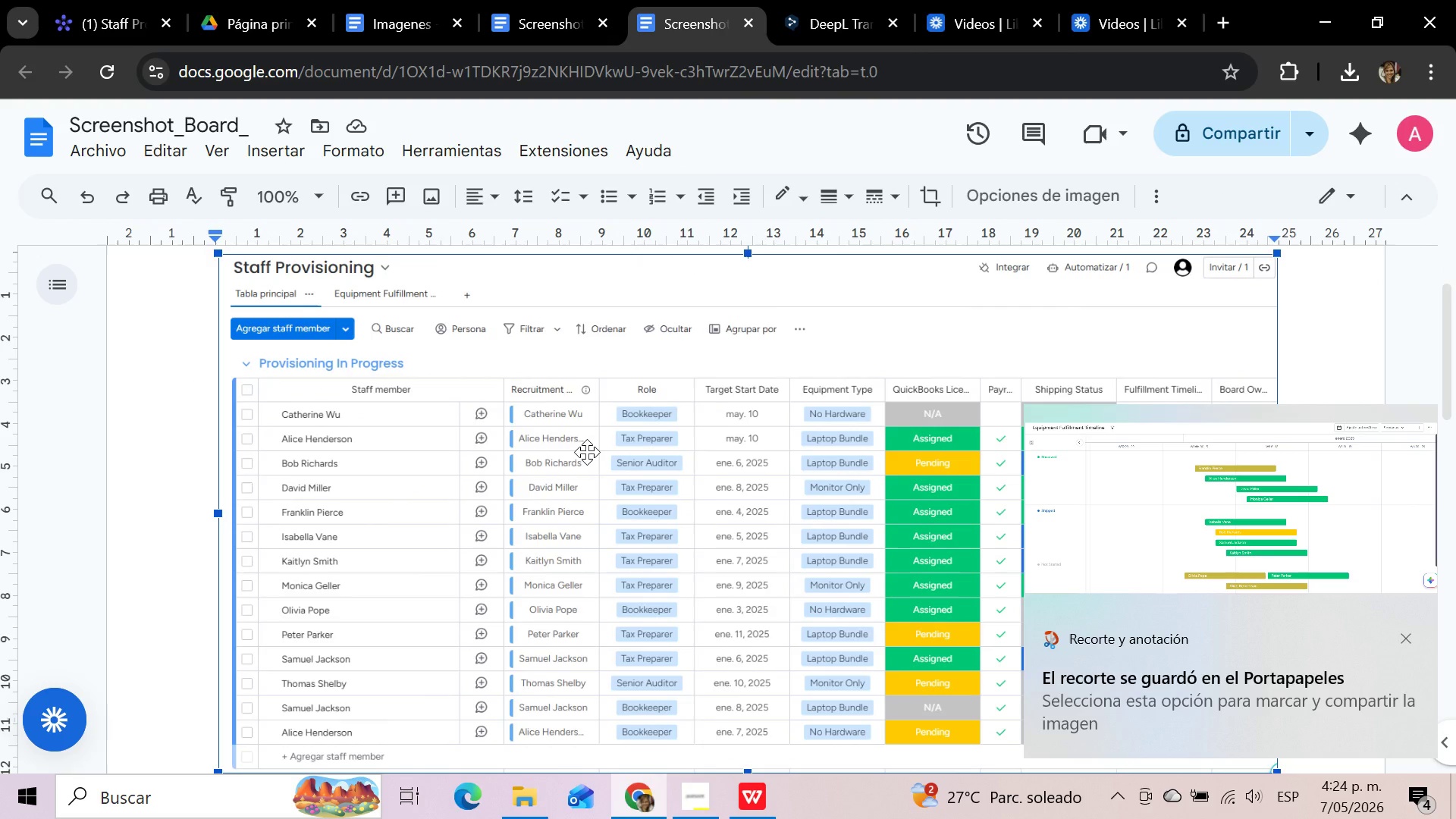 
scroll: coordinate [587, 452], scroll_direction: up, amount: 2.0
 